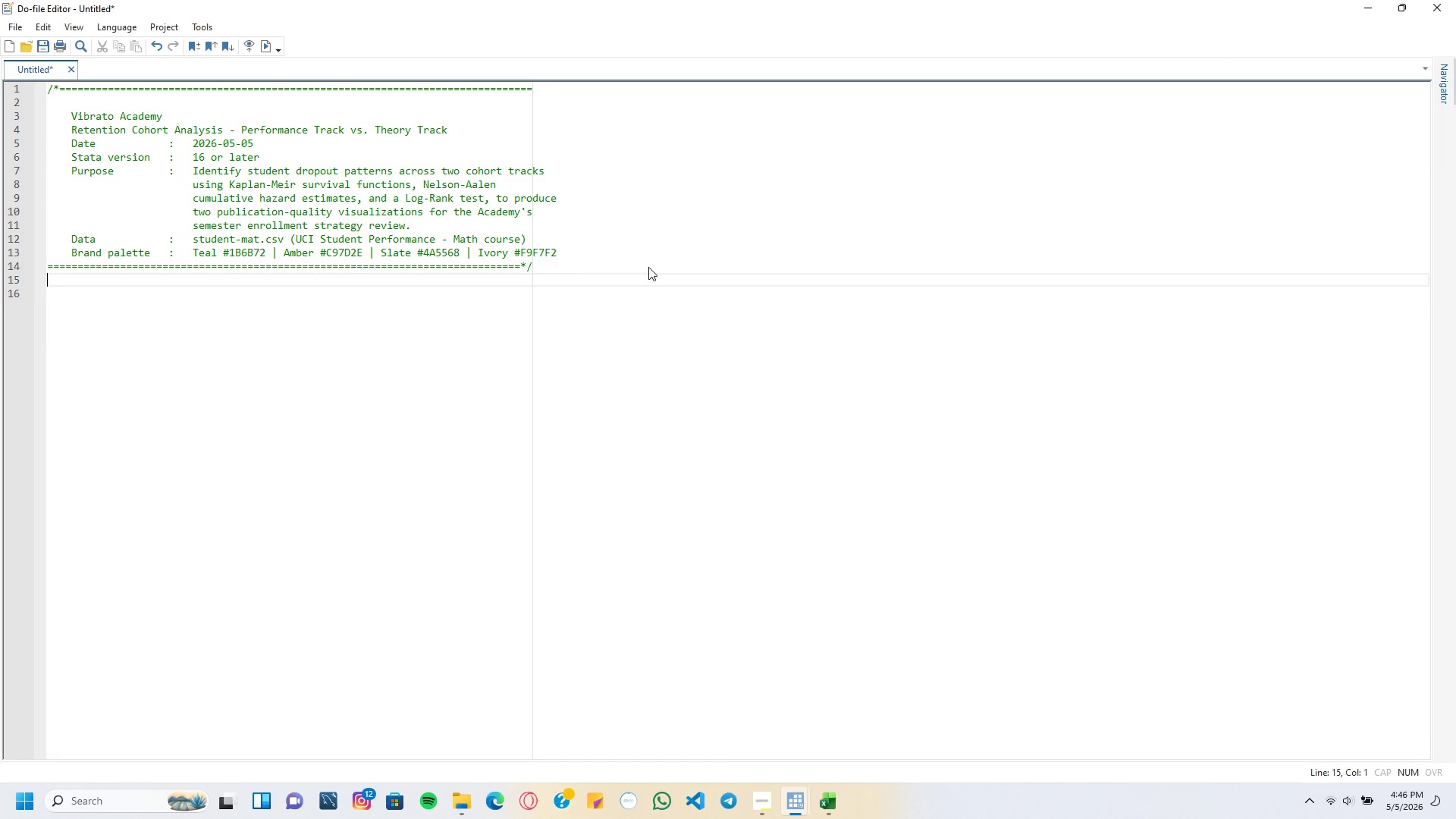 
key(ArrowDown)
 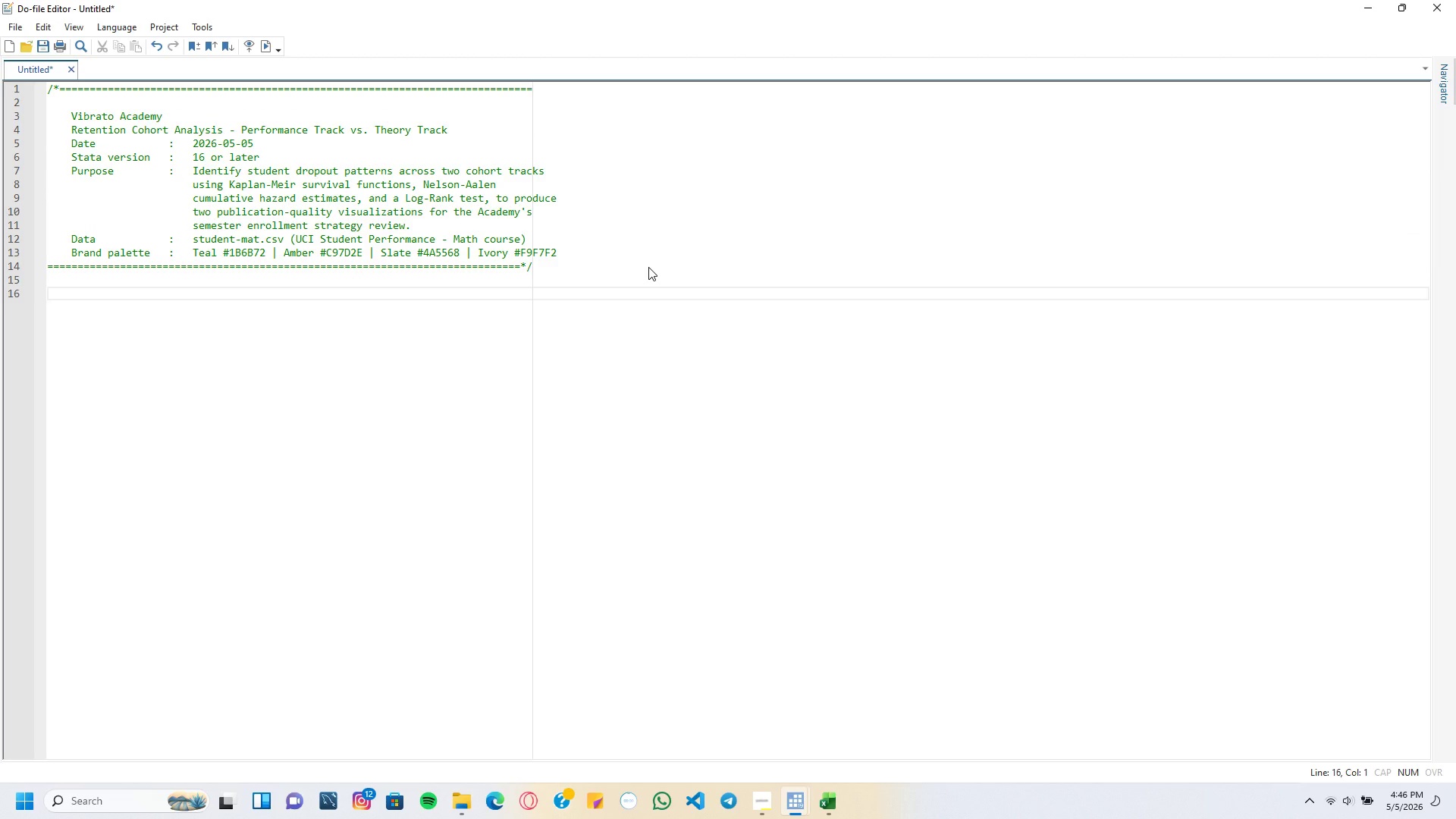 
type(version 17)
key(Backspace)
type(6)
 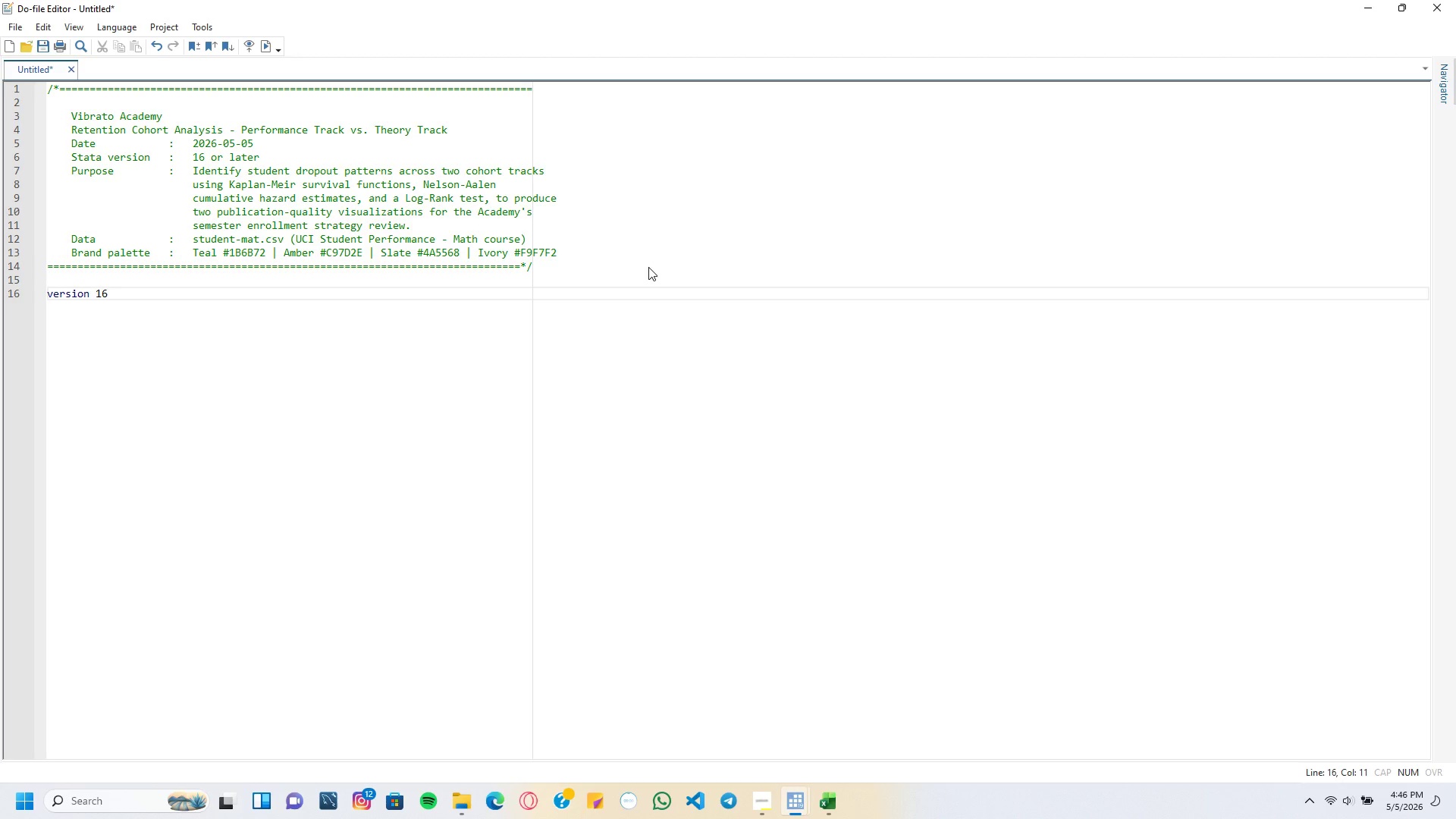 
key(Enter)
 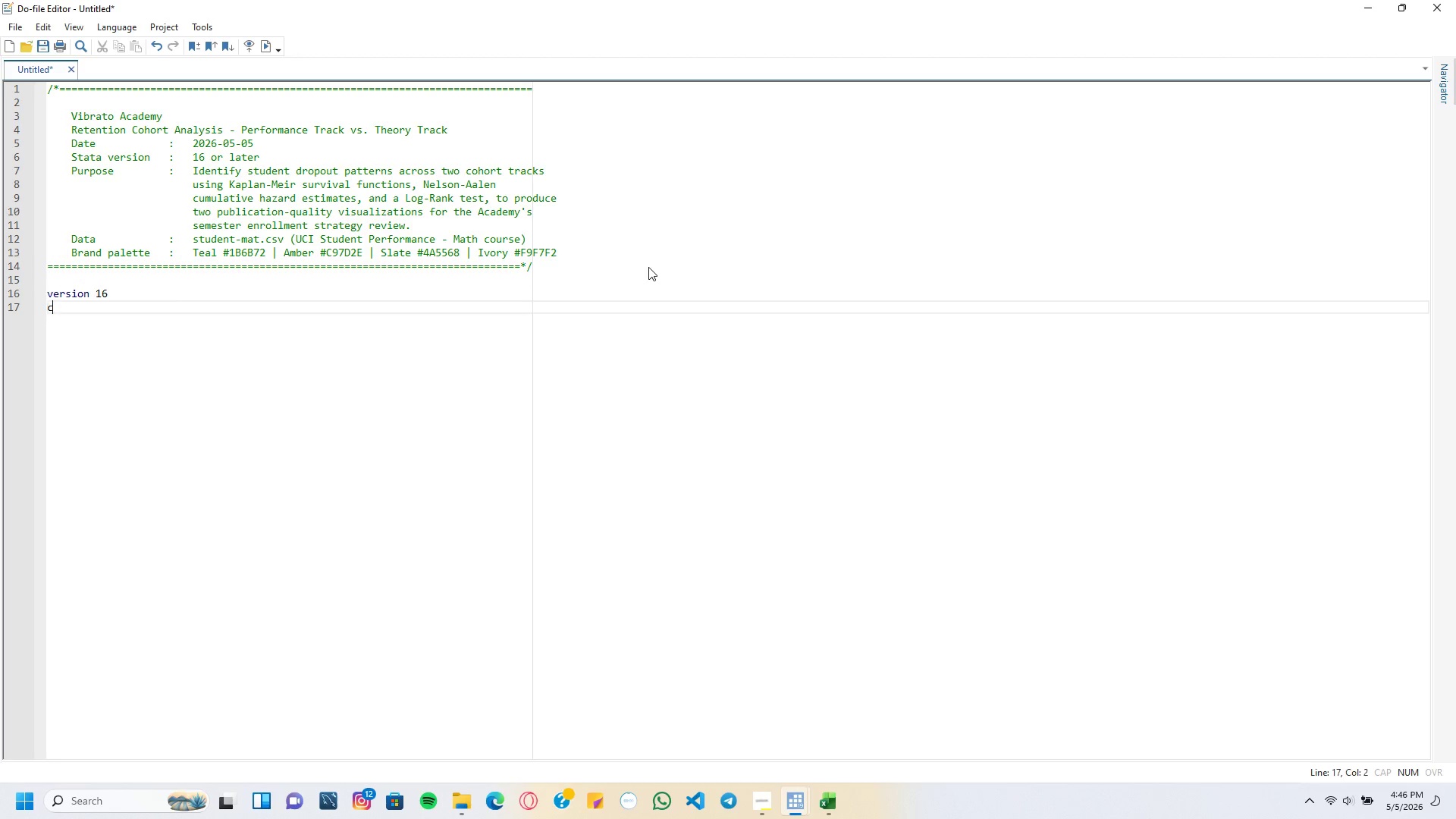 
type(clear all)
 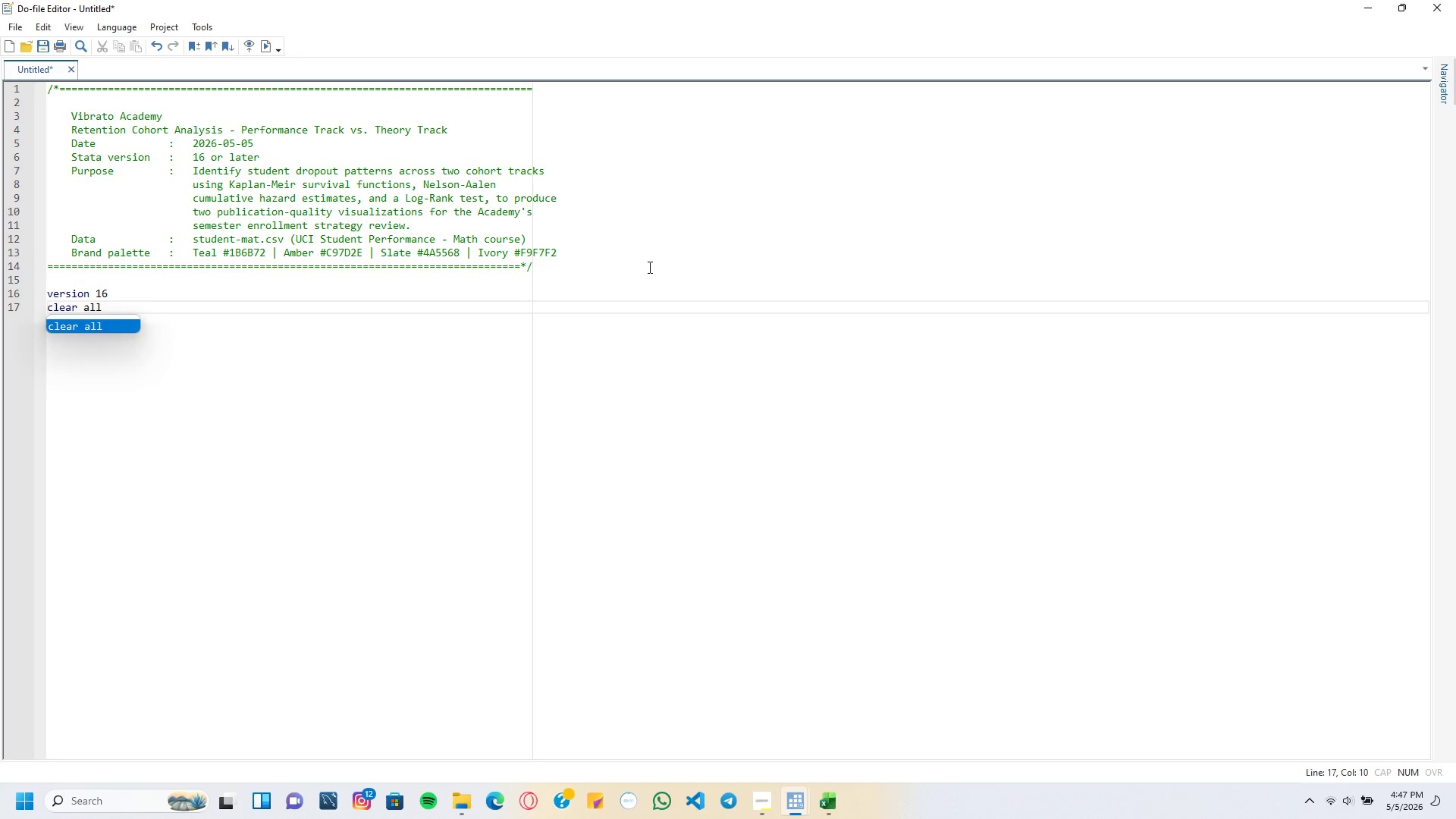 
key(Enter)
 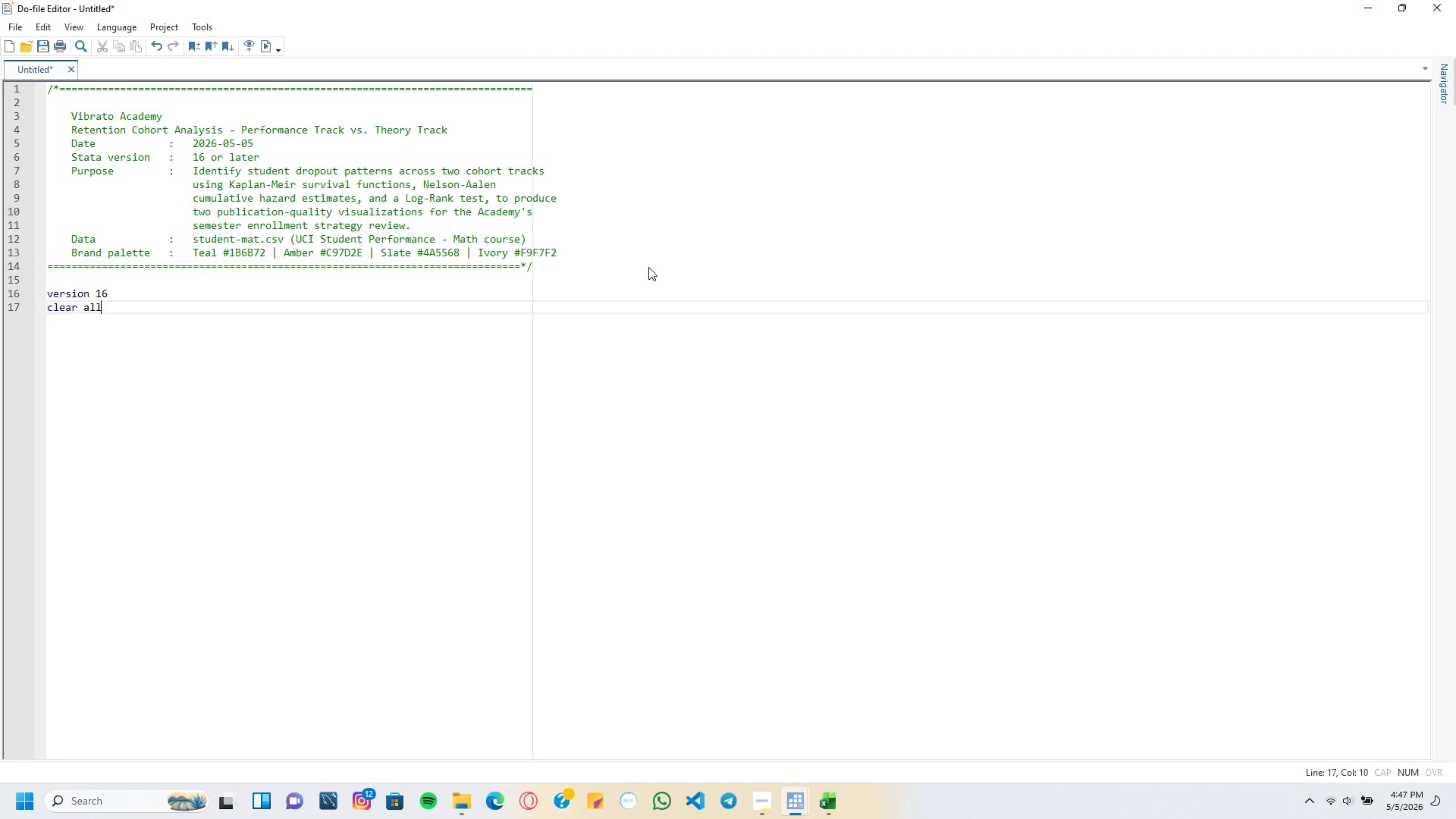 
type(set )
key(Backspace)
key(Backspace)
key(Backspace)
key(Backspace)
 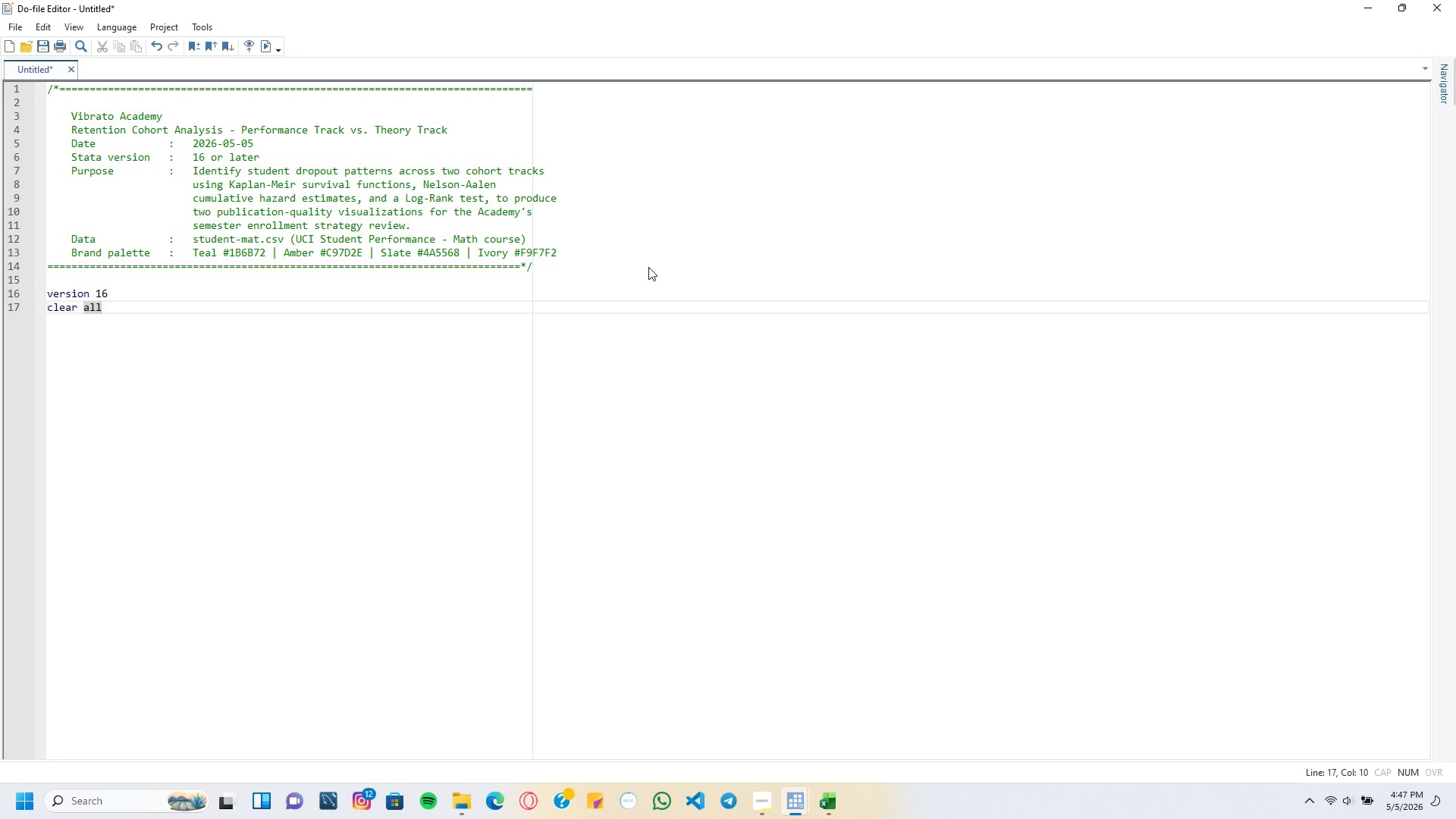 
key(Enter)
 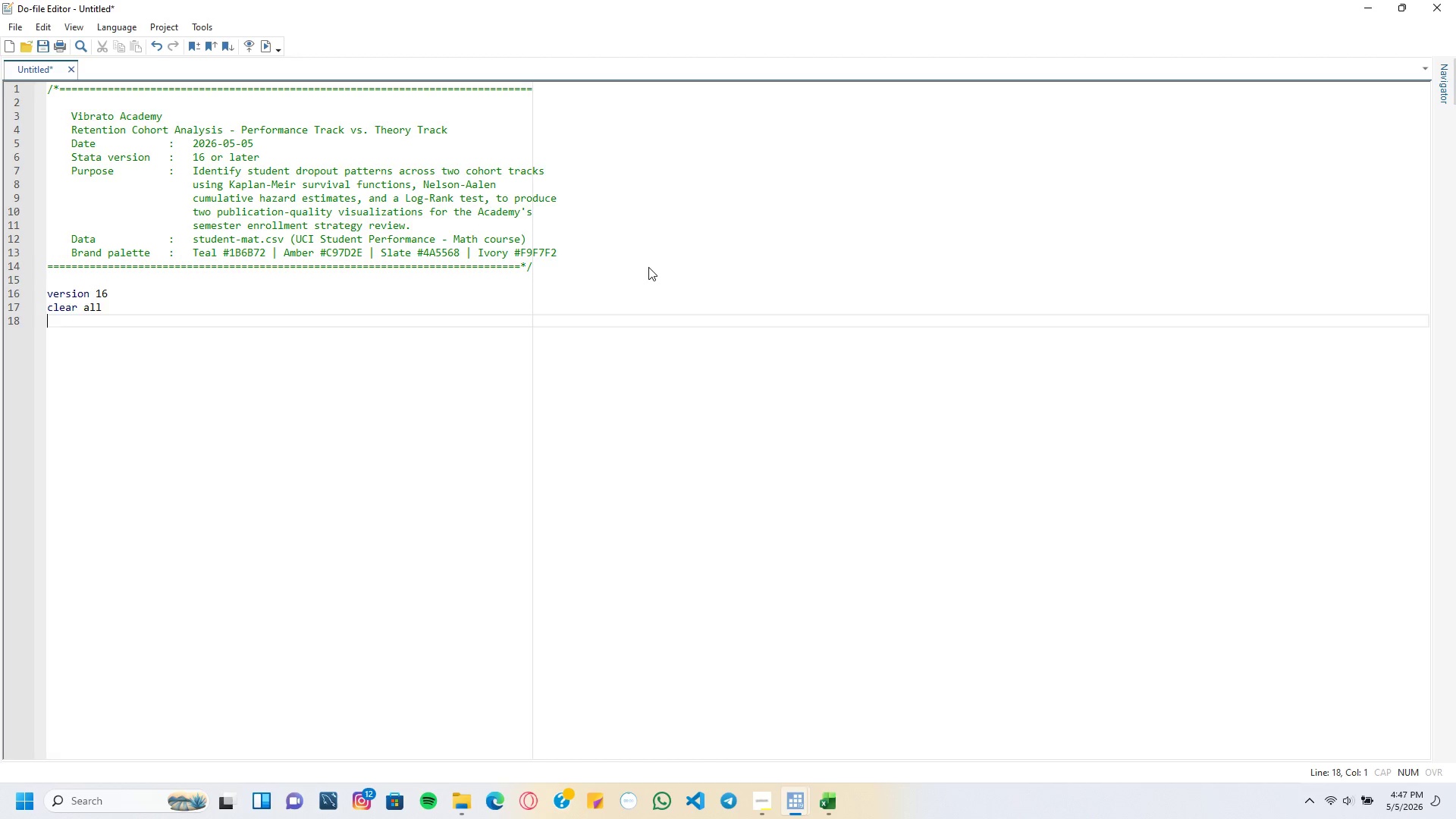 
type(set more off)
 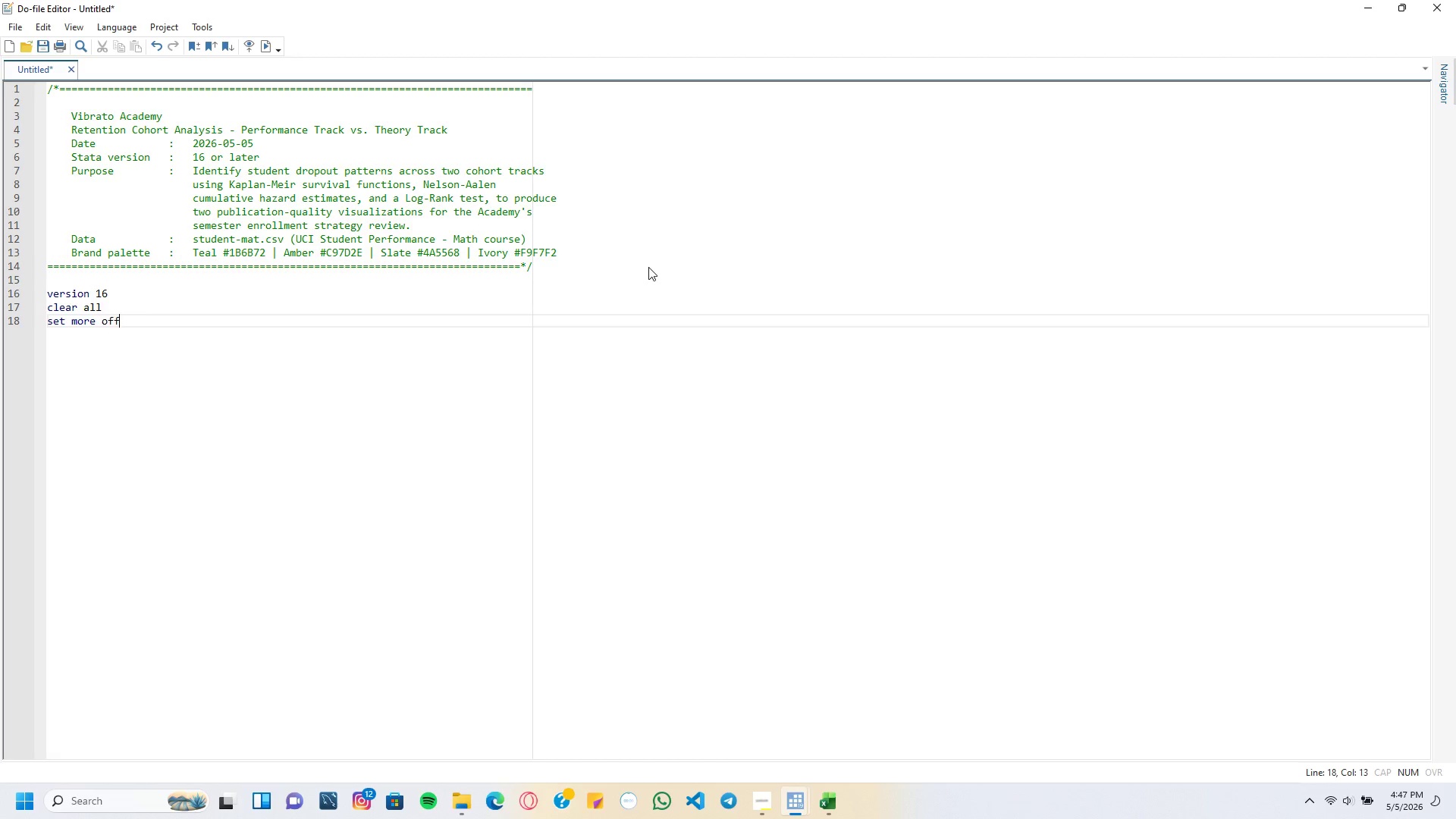 
key(Enter)
 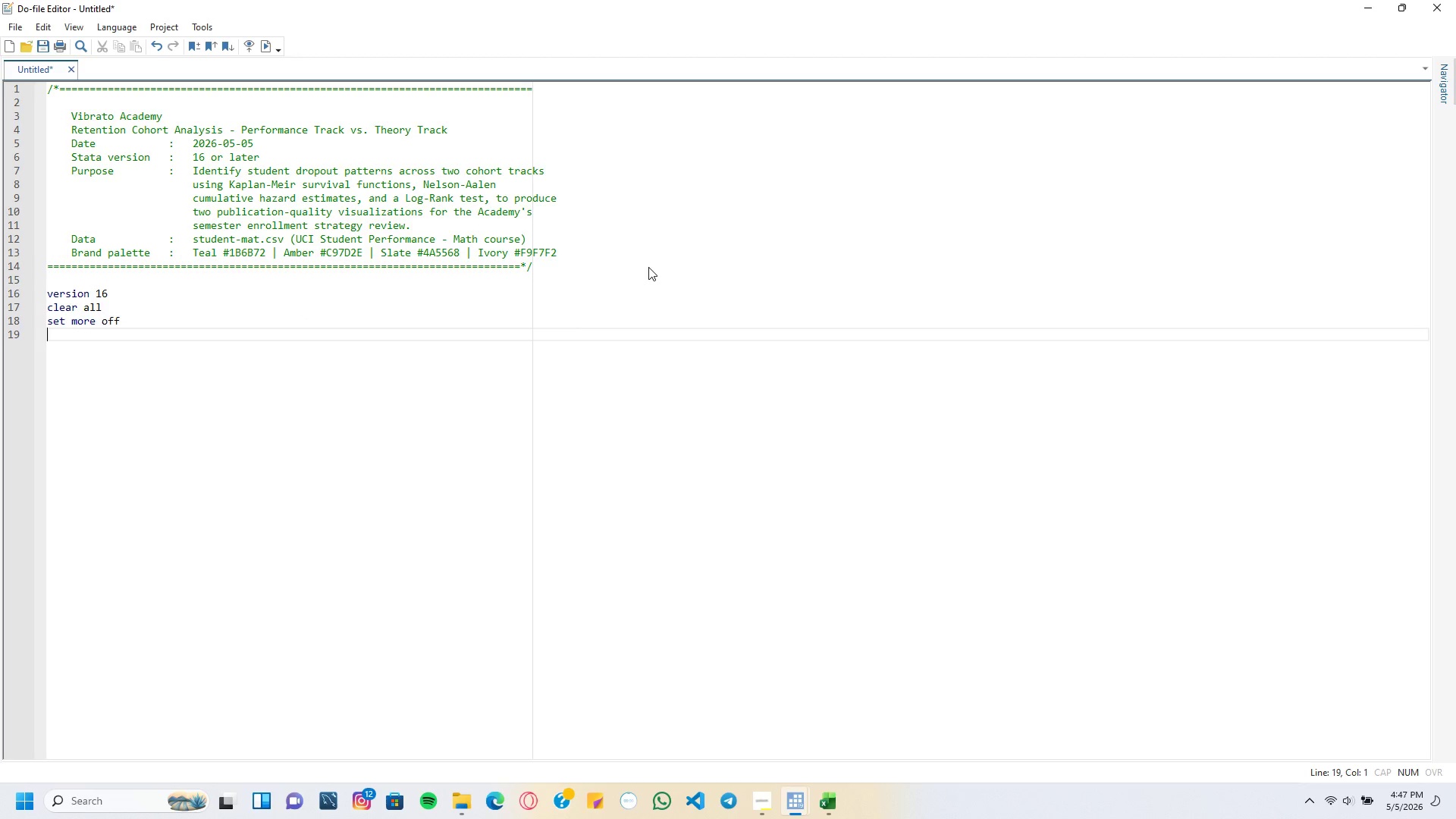 
type(capture log close)
 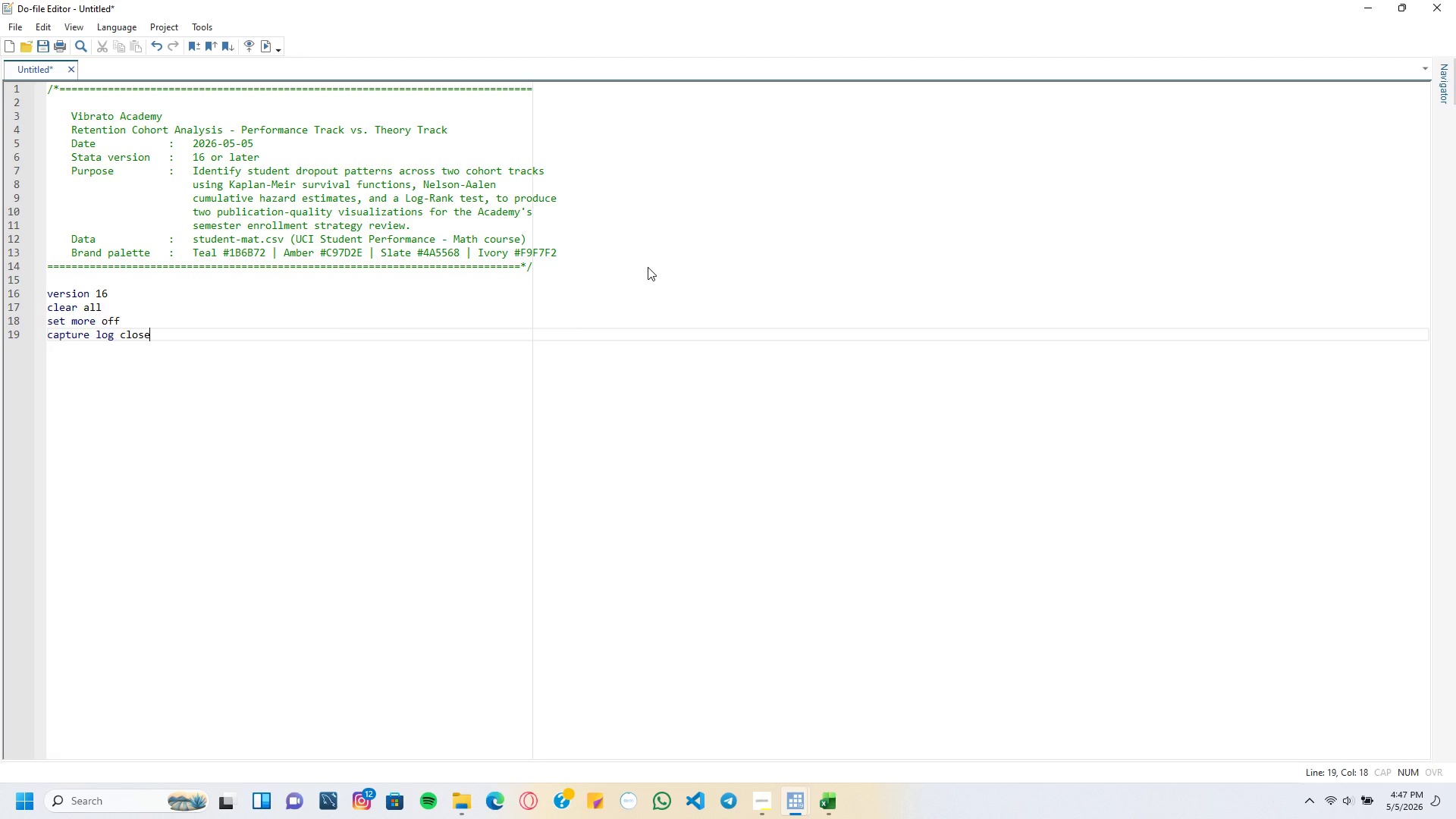 
key(Enter)
 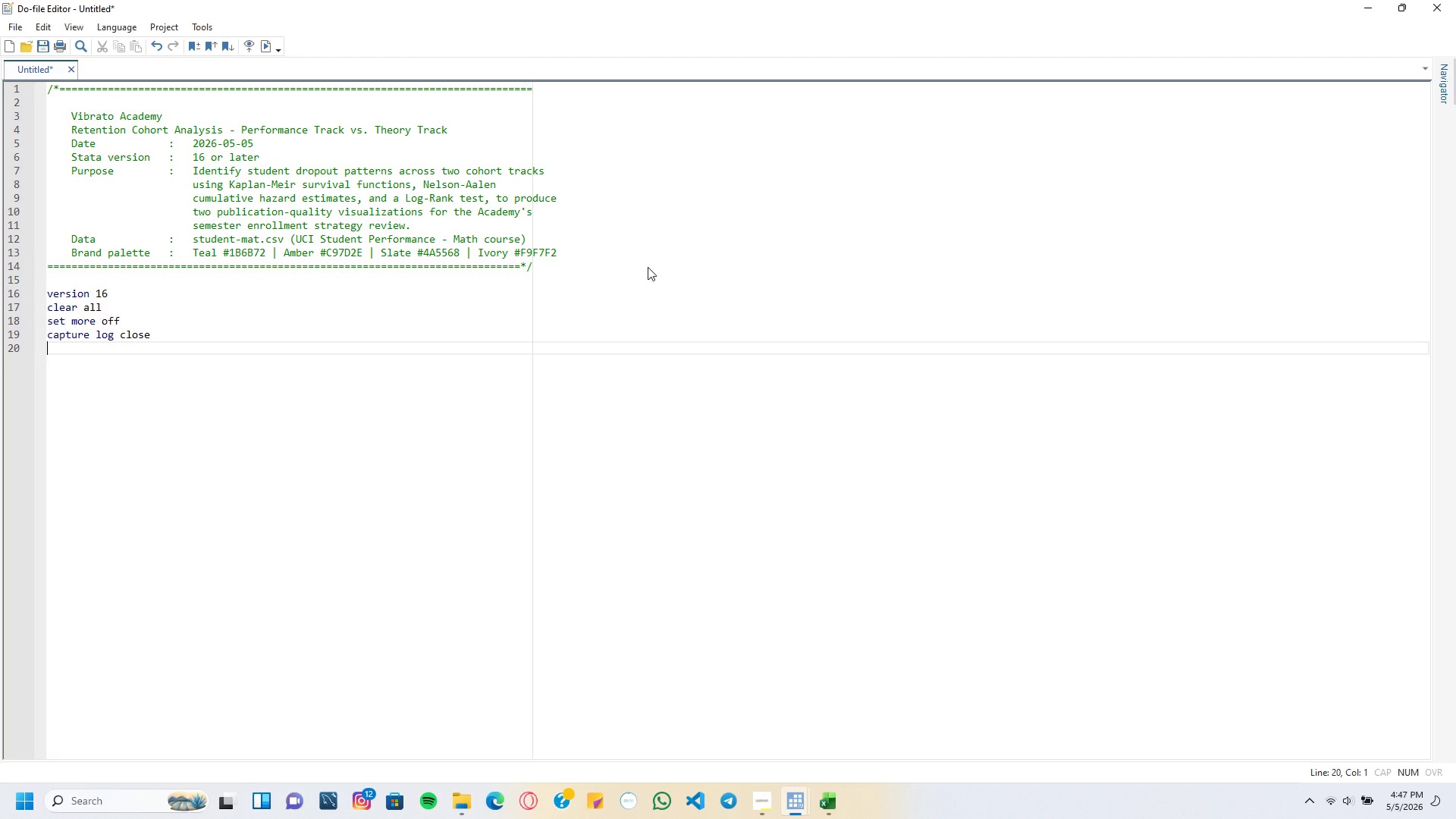 
type(log using "vibrato_analysis.log)
 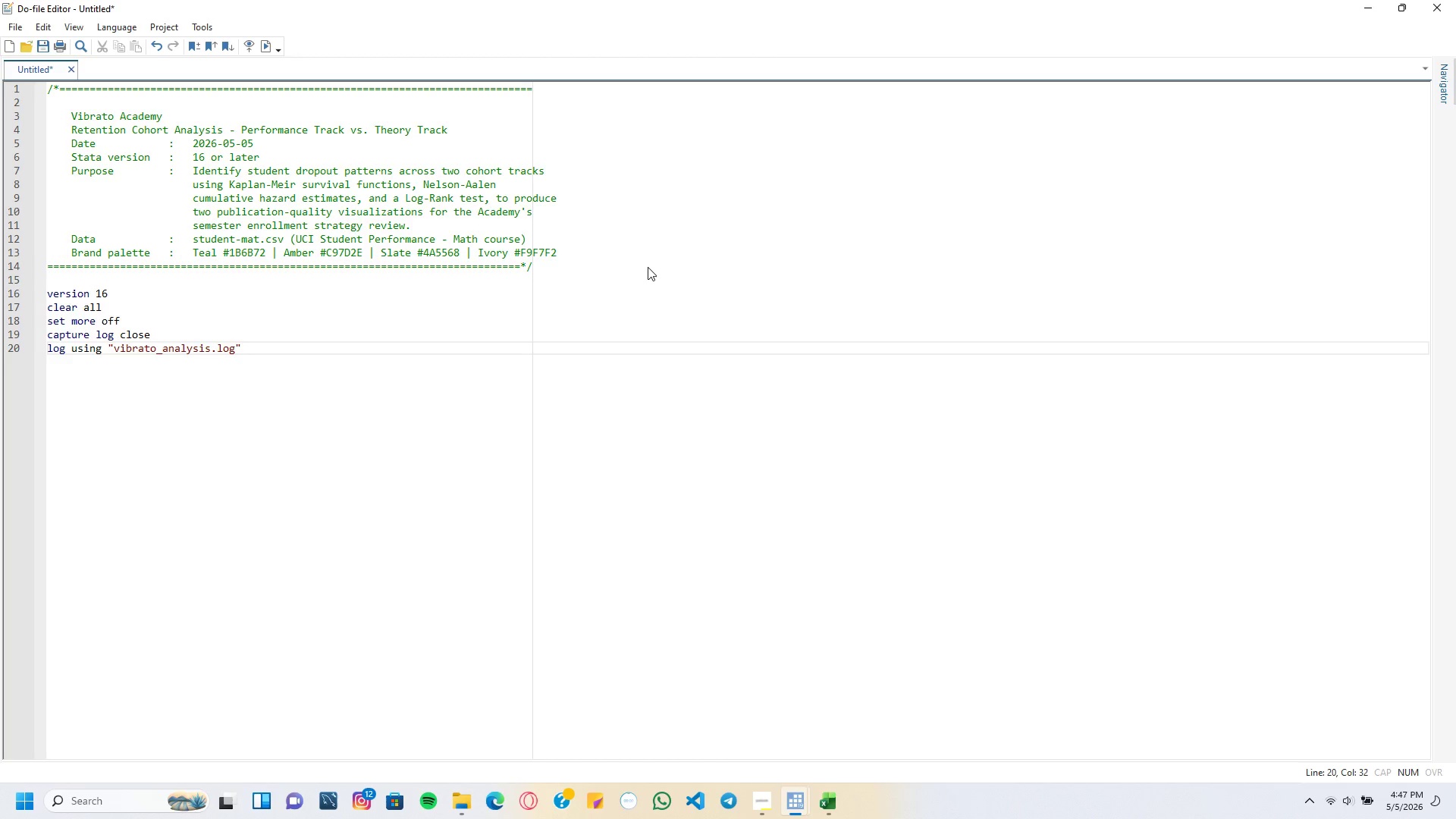 
key(ArrowRight)
 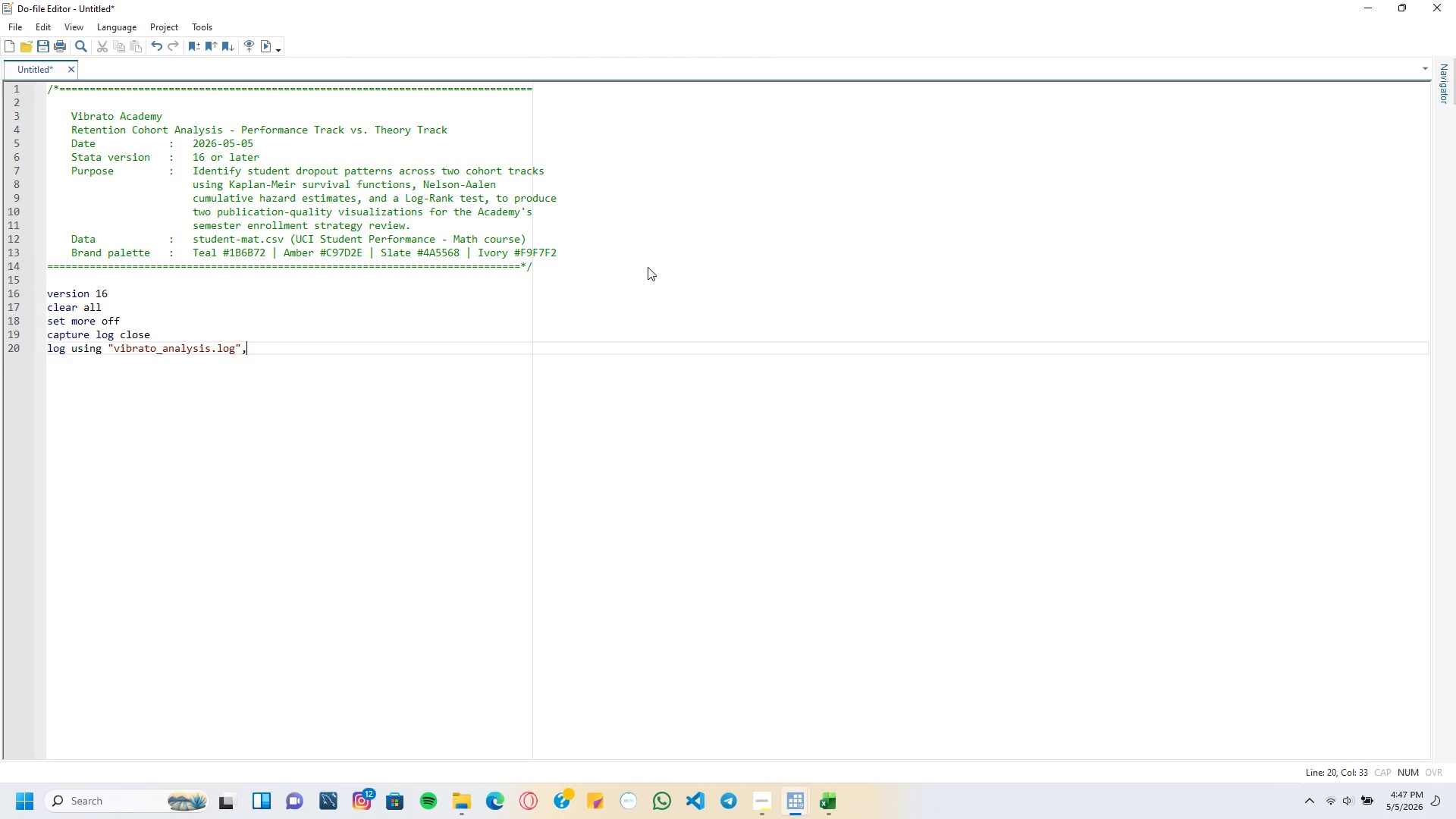 
type(, replace text)
 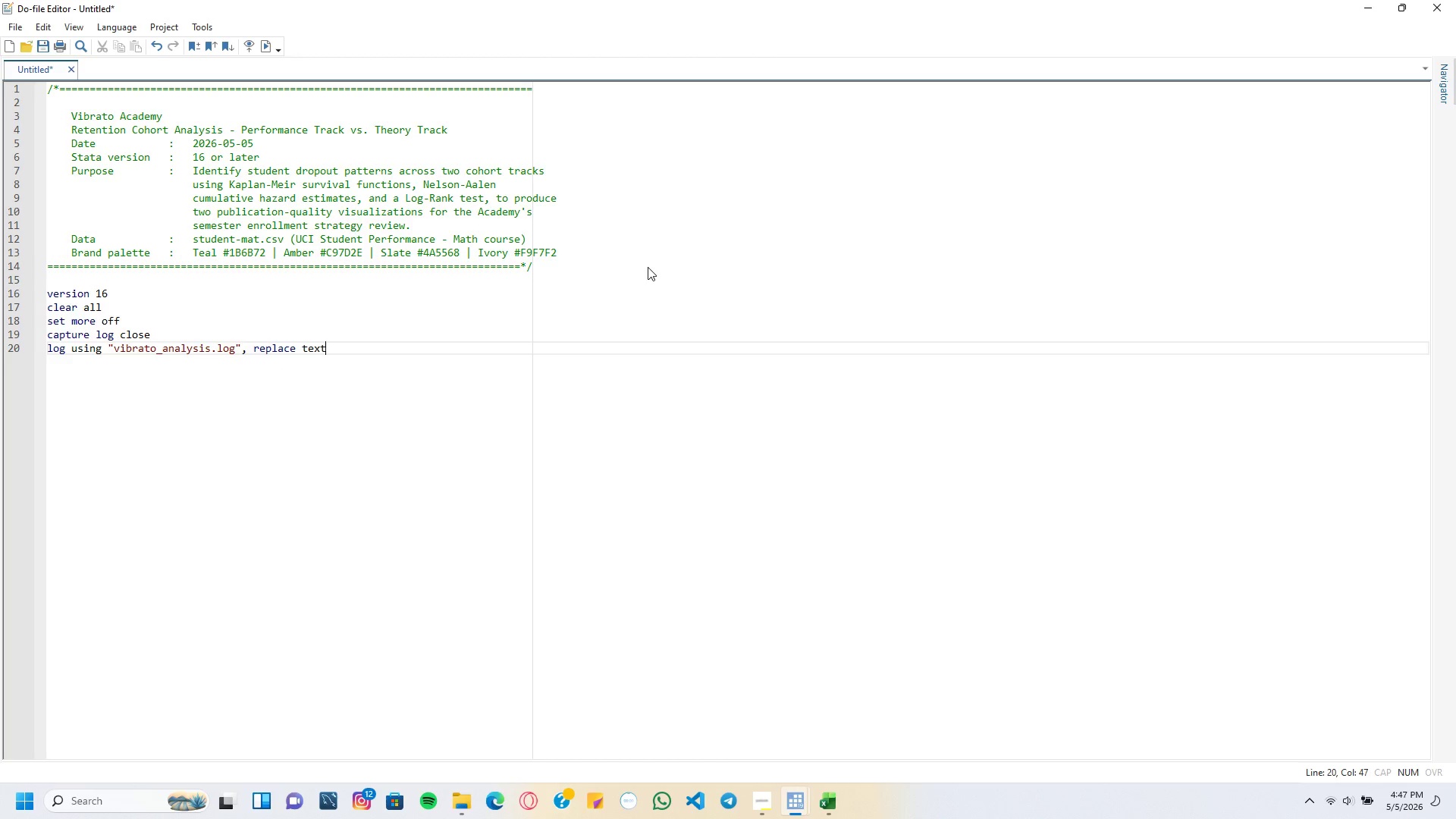 
key(Enter)
 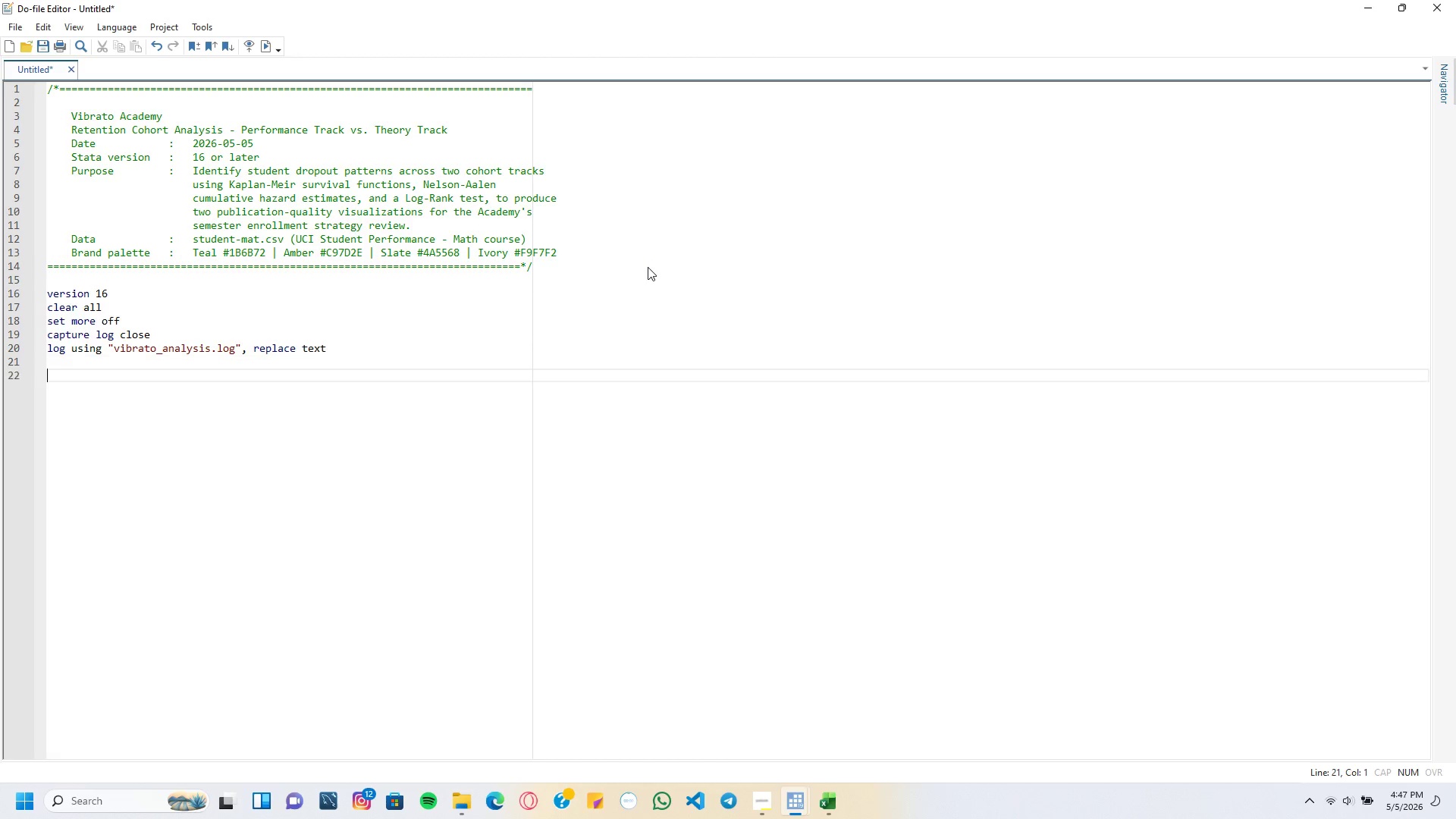 
key(Enter)
 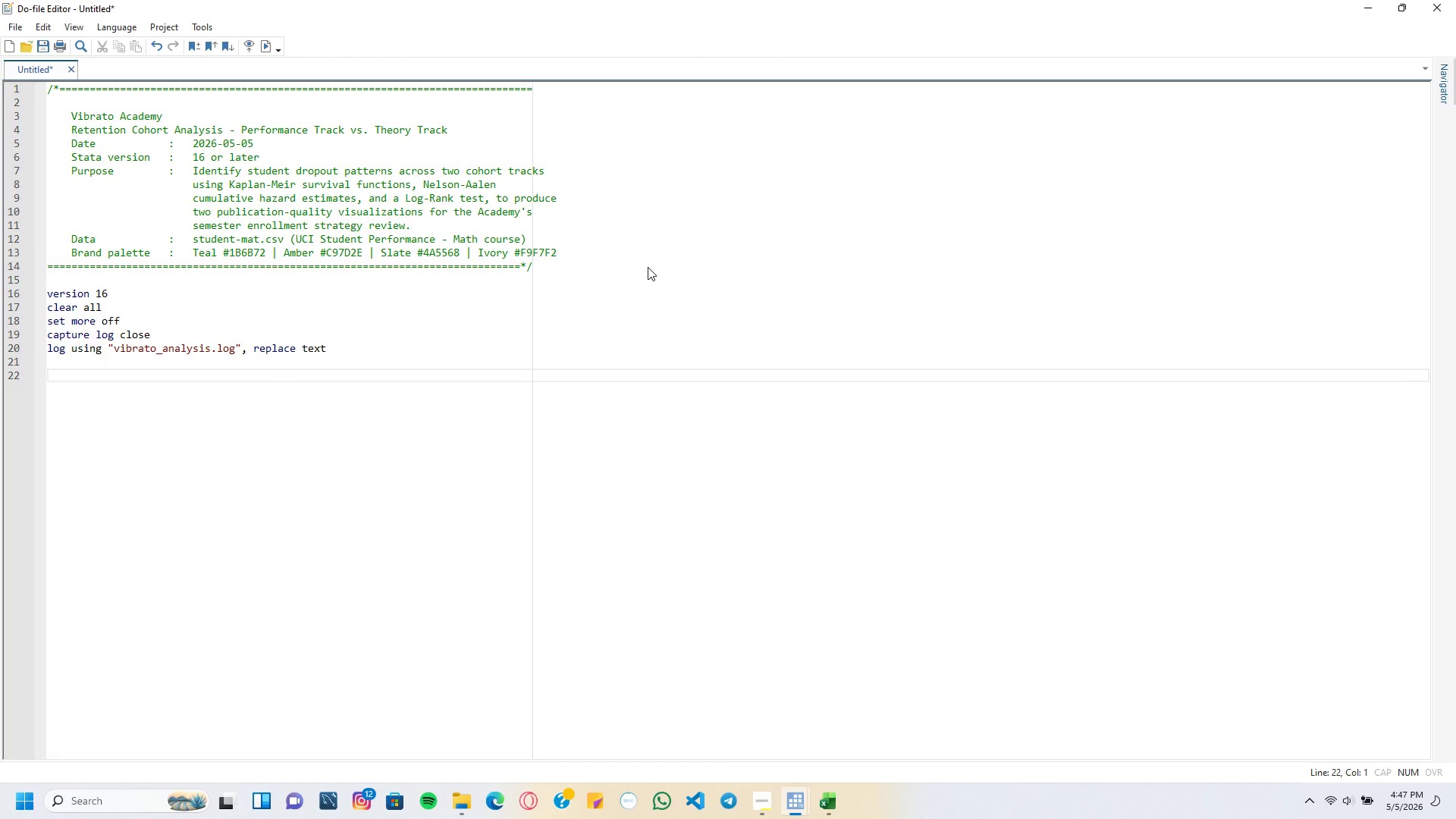 
type(* ---- 0. Dependencies ---------------------------------------------------------)
 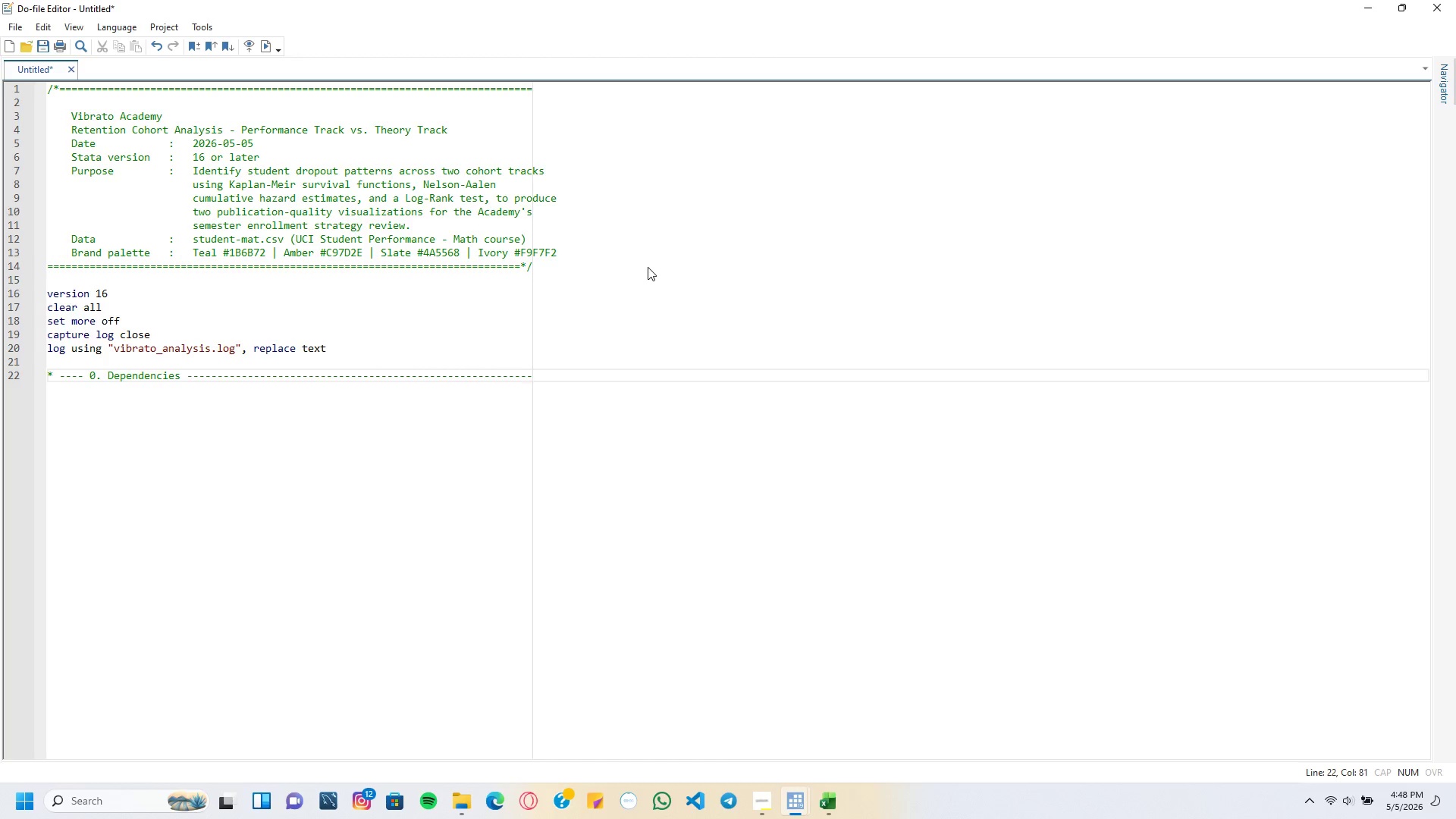 
key(Enter)
 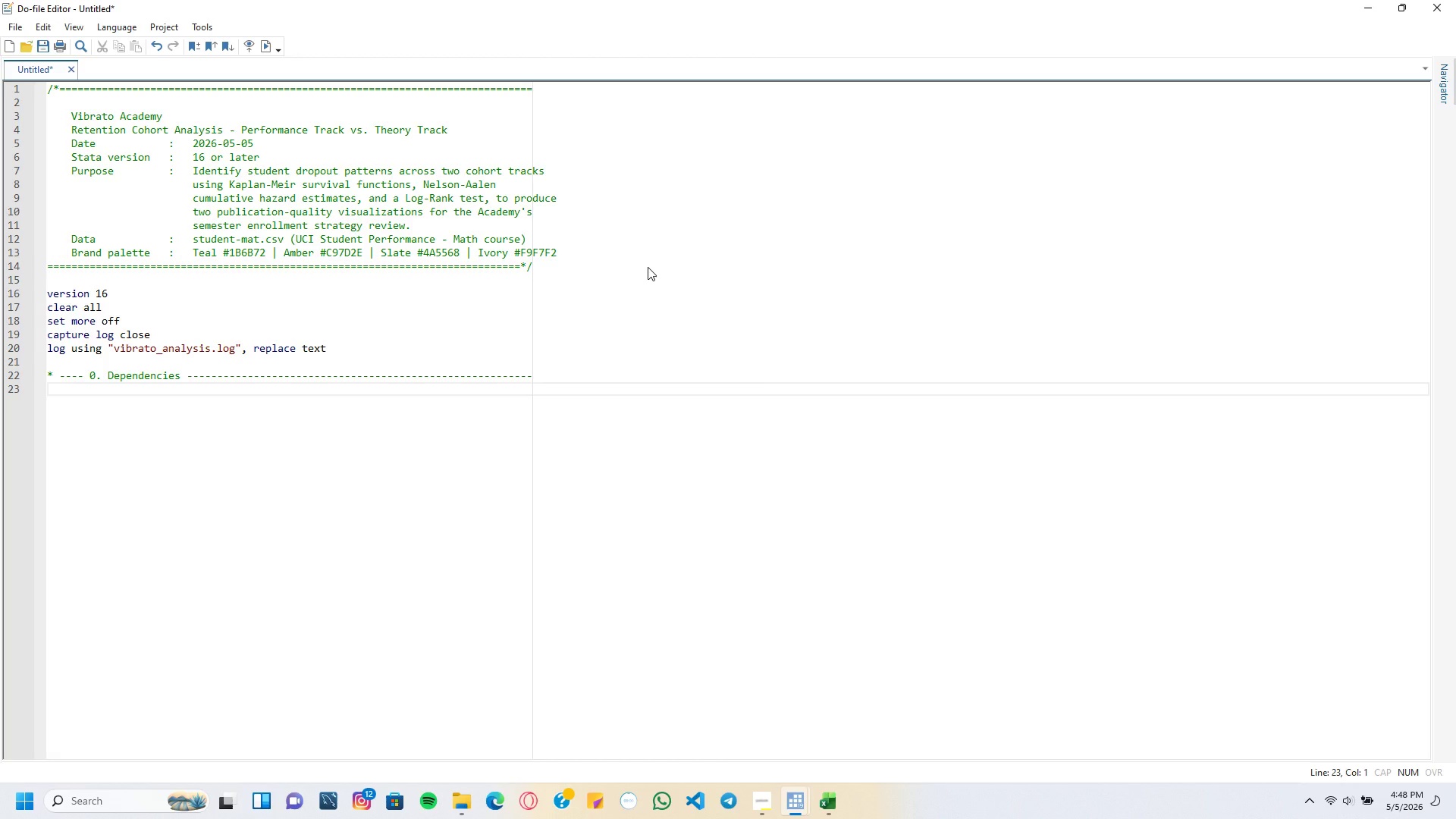 
wait(6.5)
 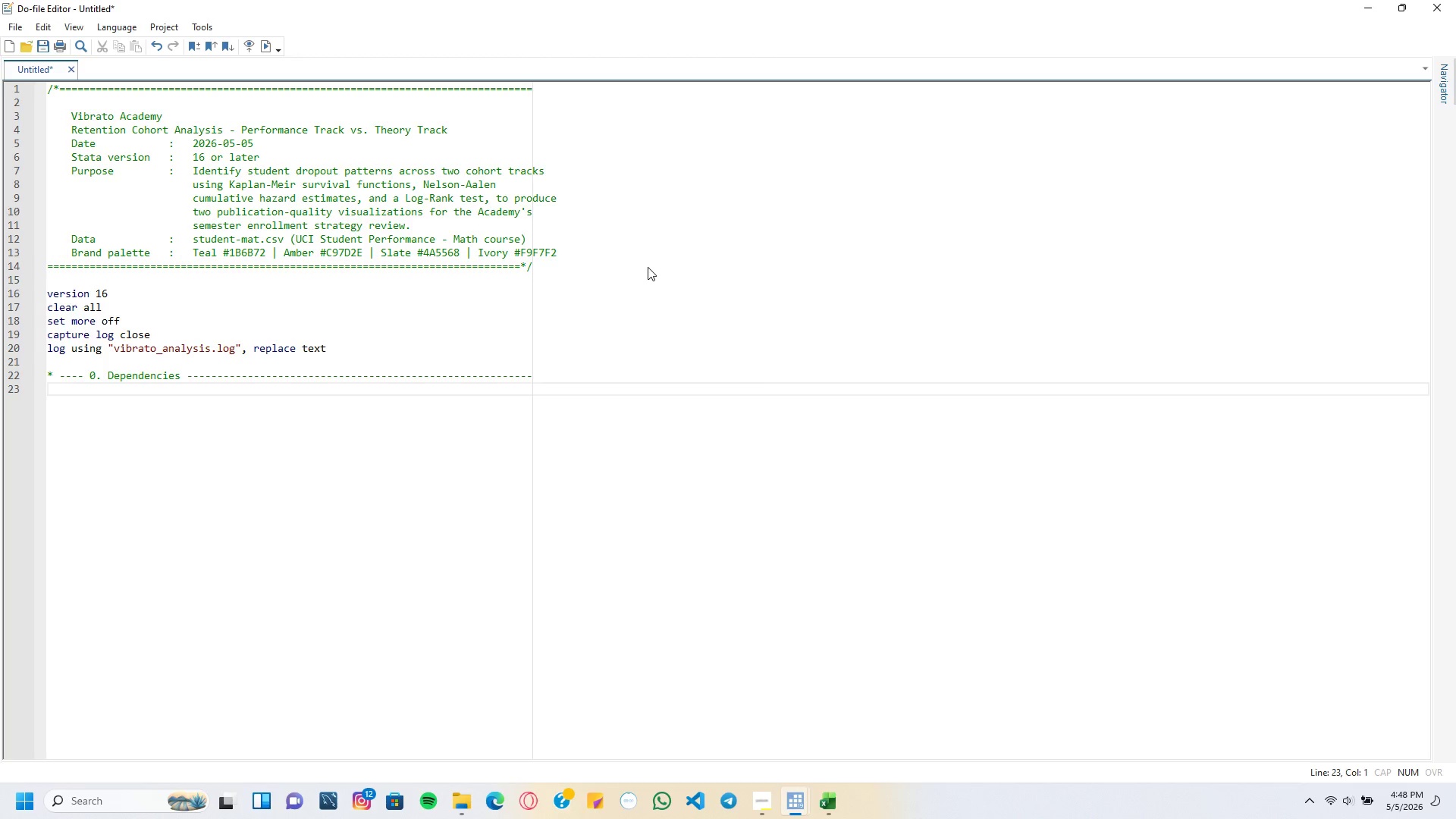 
type(for )
key(Backspace)
type(each pkg in grstyle pall)
key(Backspace)
type(ettes colrspace {)
 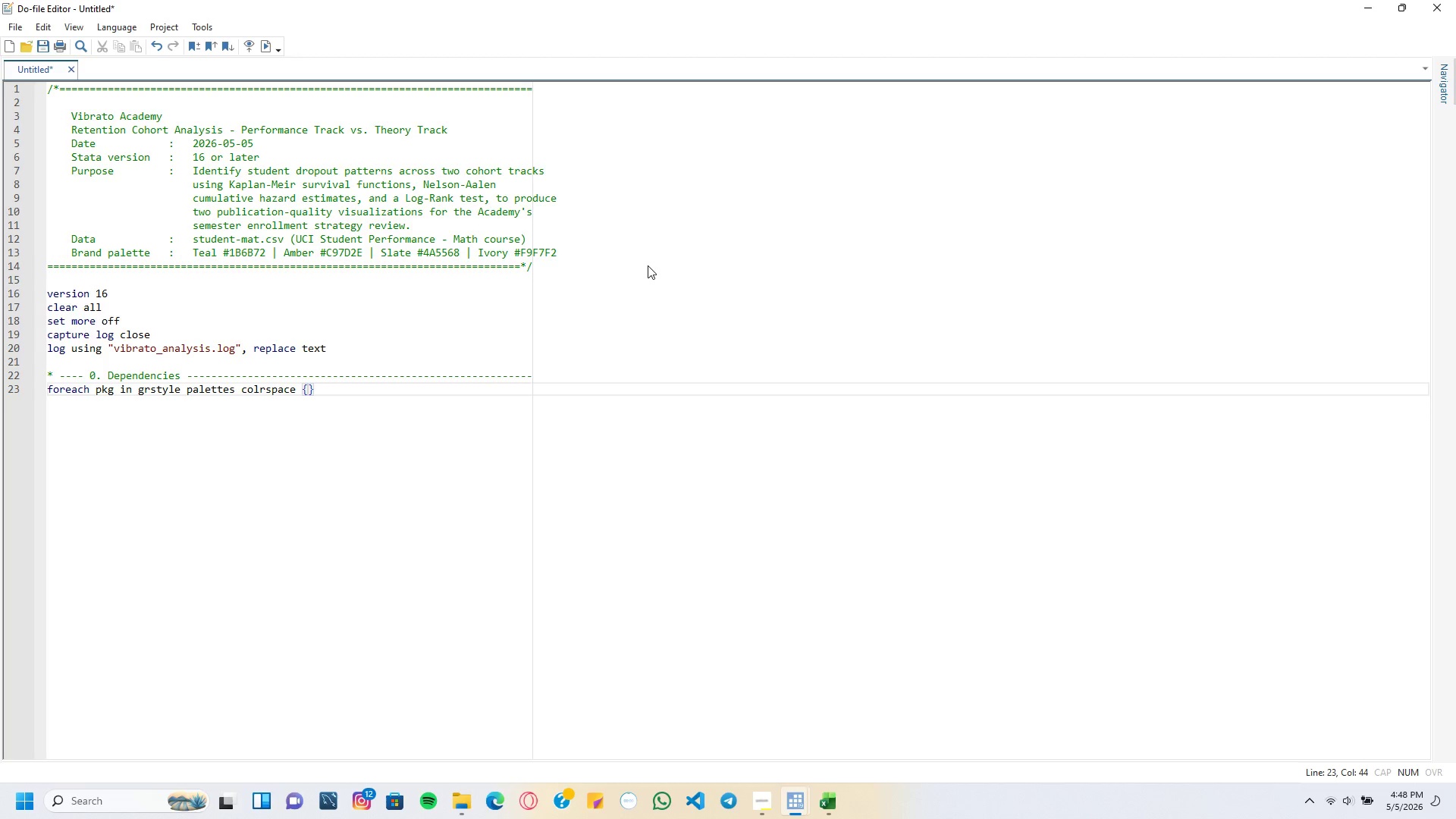 
key(Enter)
 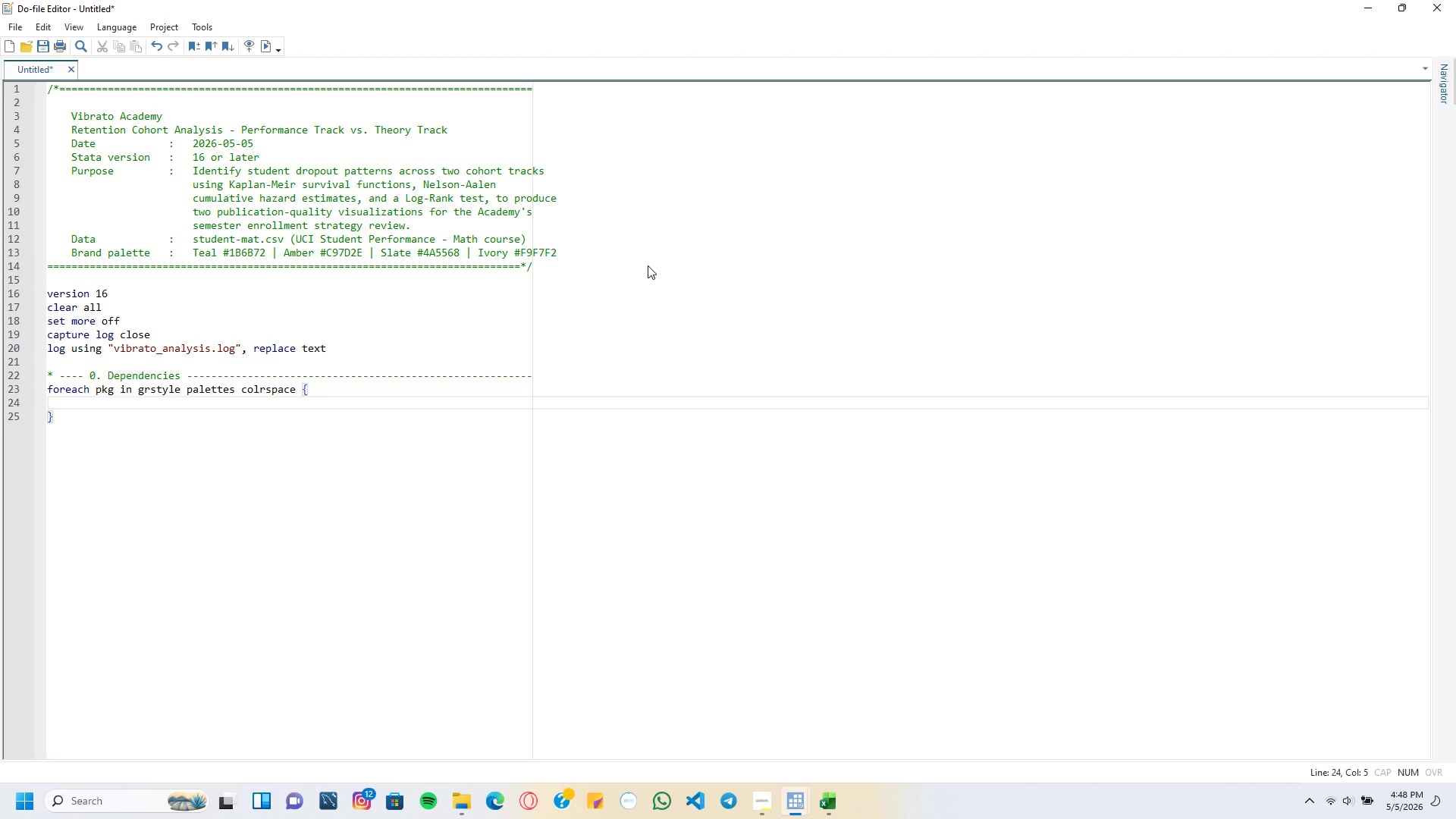 
wait(5.36)
 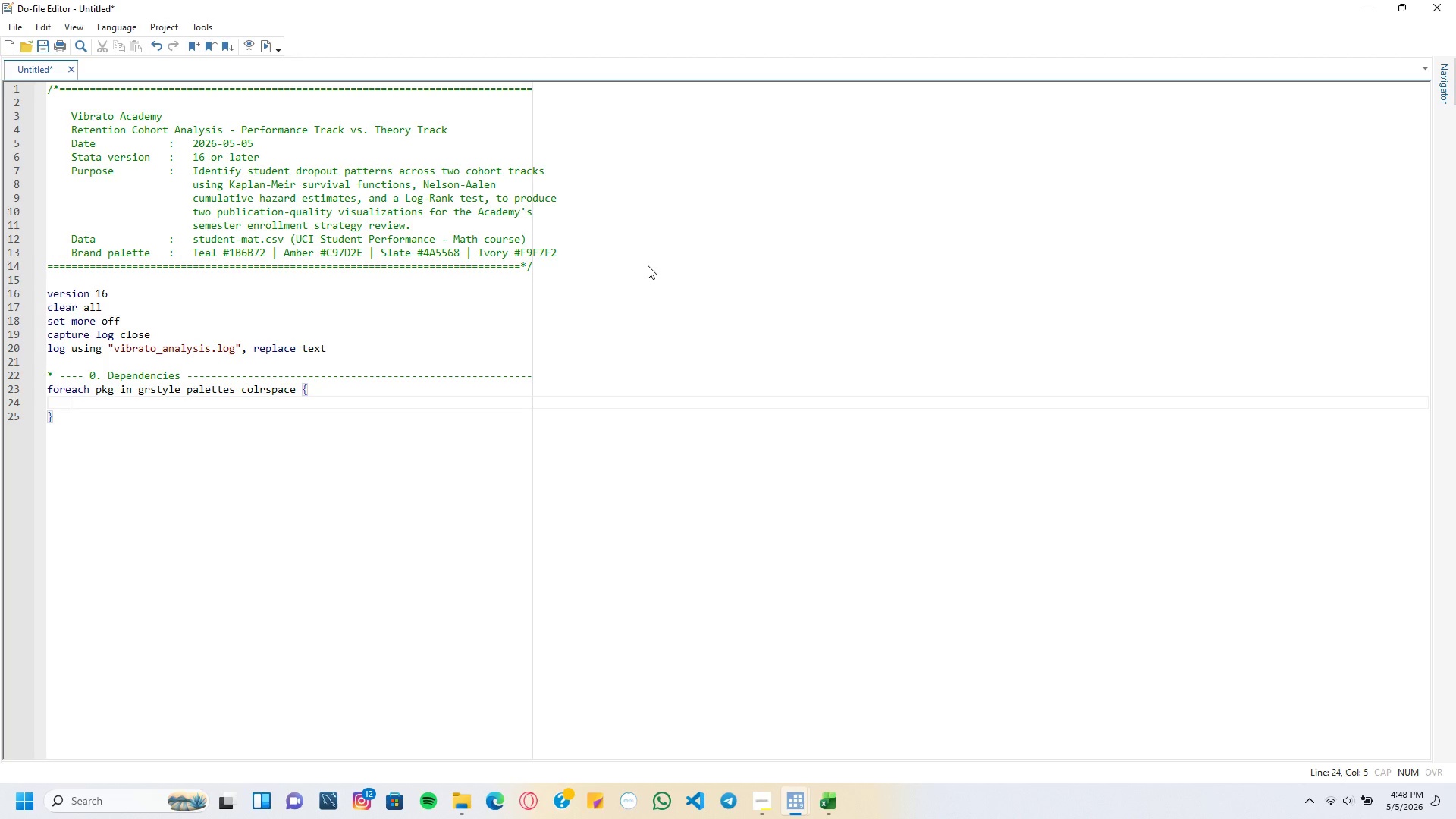 
type(capture which `pkg)
 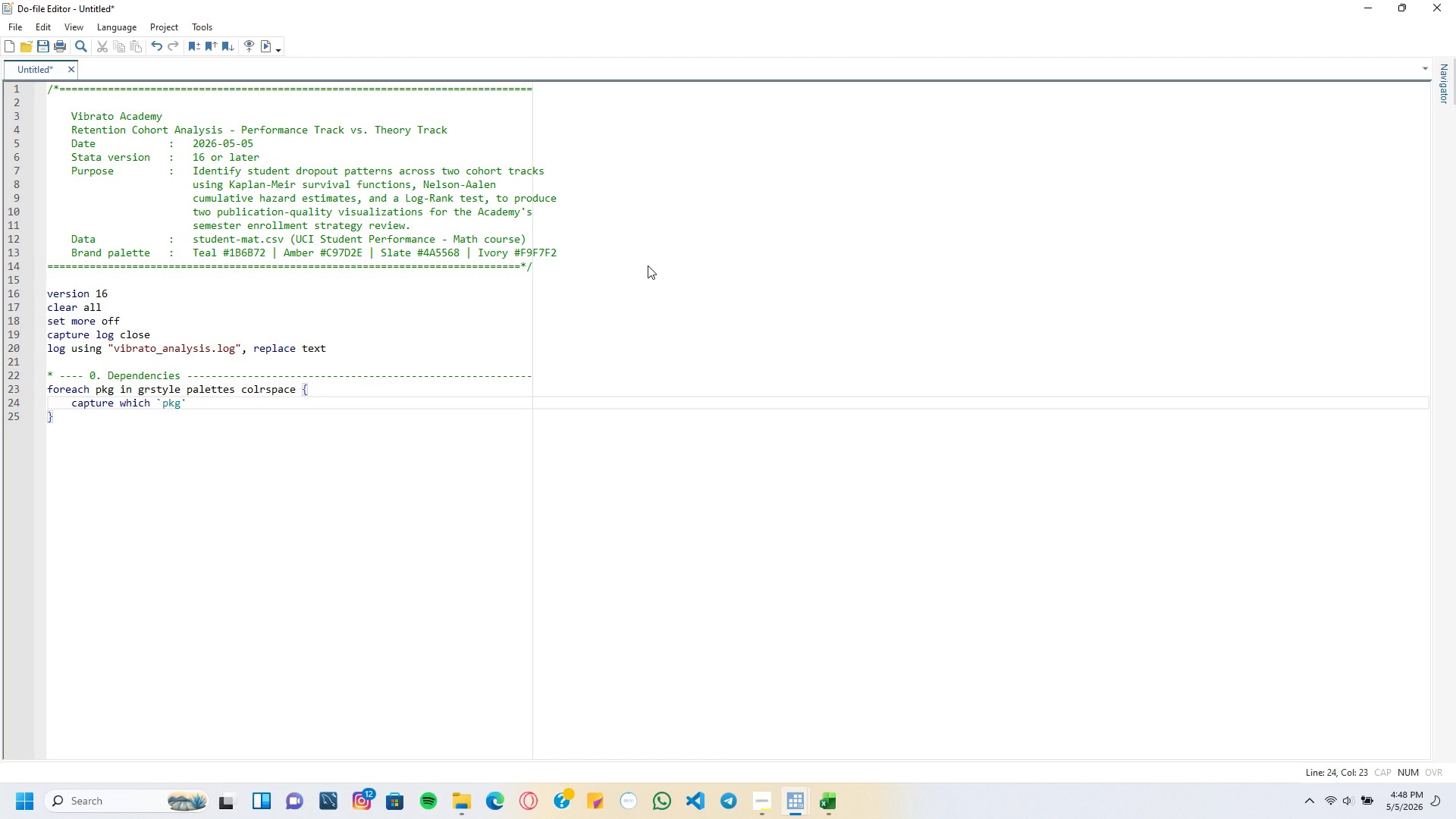 
key(ArrowRight)
 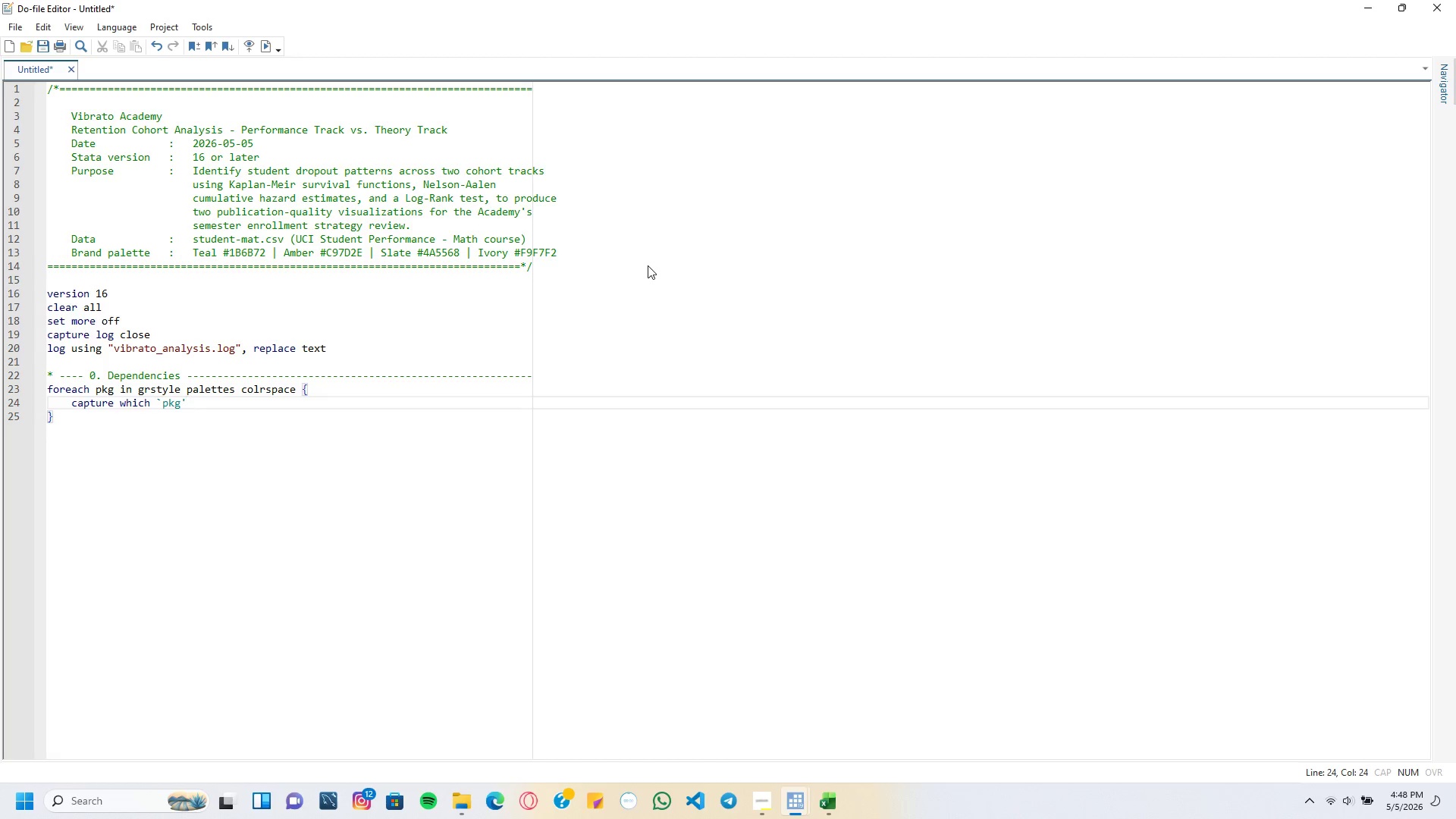 
key(Enter)
 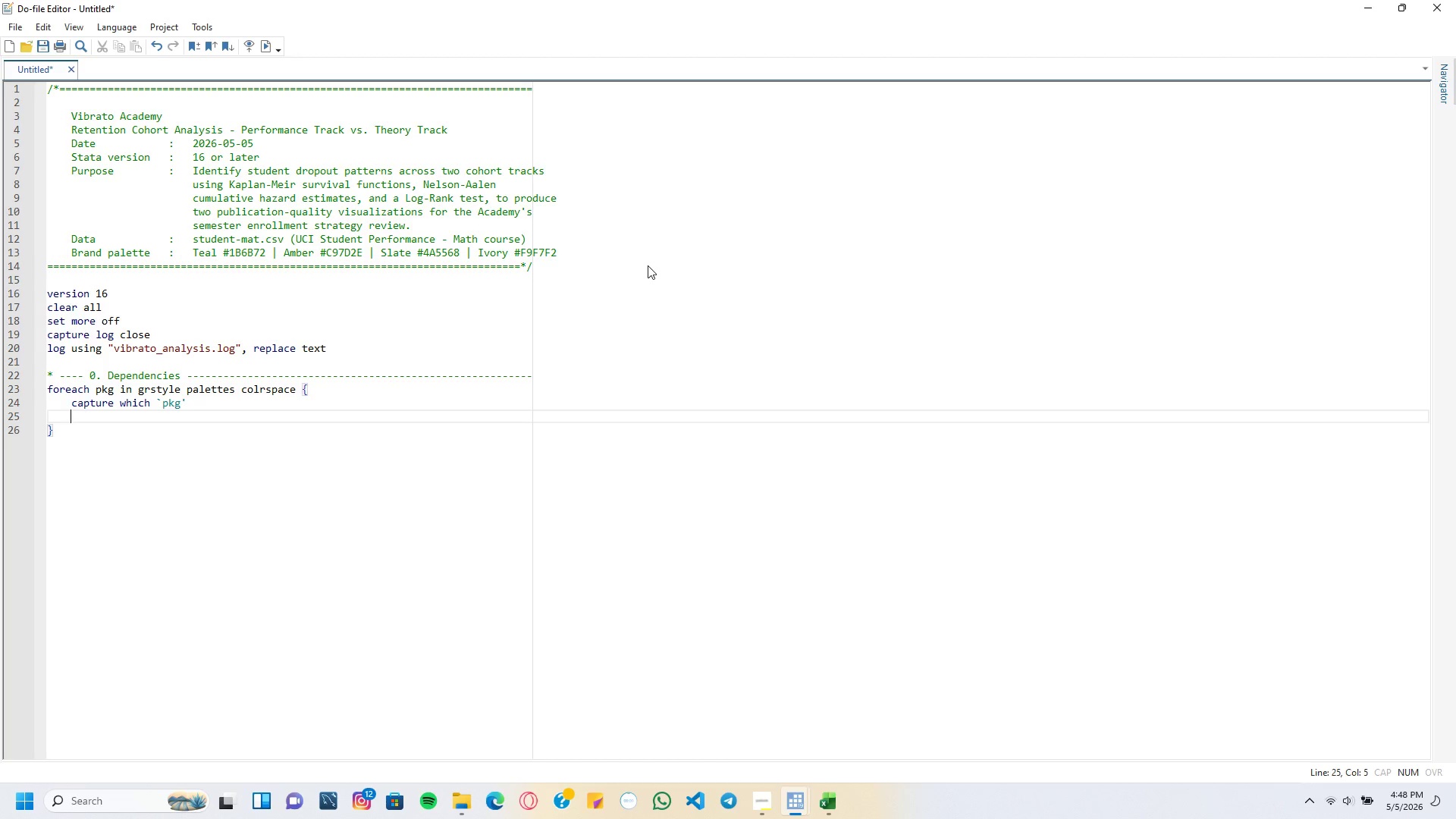 
type(if _rc capture scc nst)
key(Backspace)
key(Backspace)
key(Backspace)
type(install )
key(Backspace)
key(Backspace)
key(Backspace)
key(Backspace)
key(Backspace)
key(Backspace)
key(Backspace)
key(Backspace)
key(Backspace)
key(Backspace)
key(Backspace)
type(sc o)
key(Backspace)
type(install `pkg)
 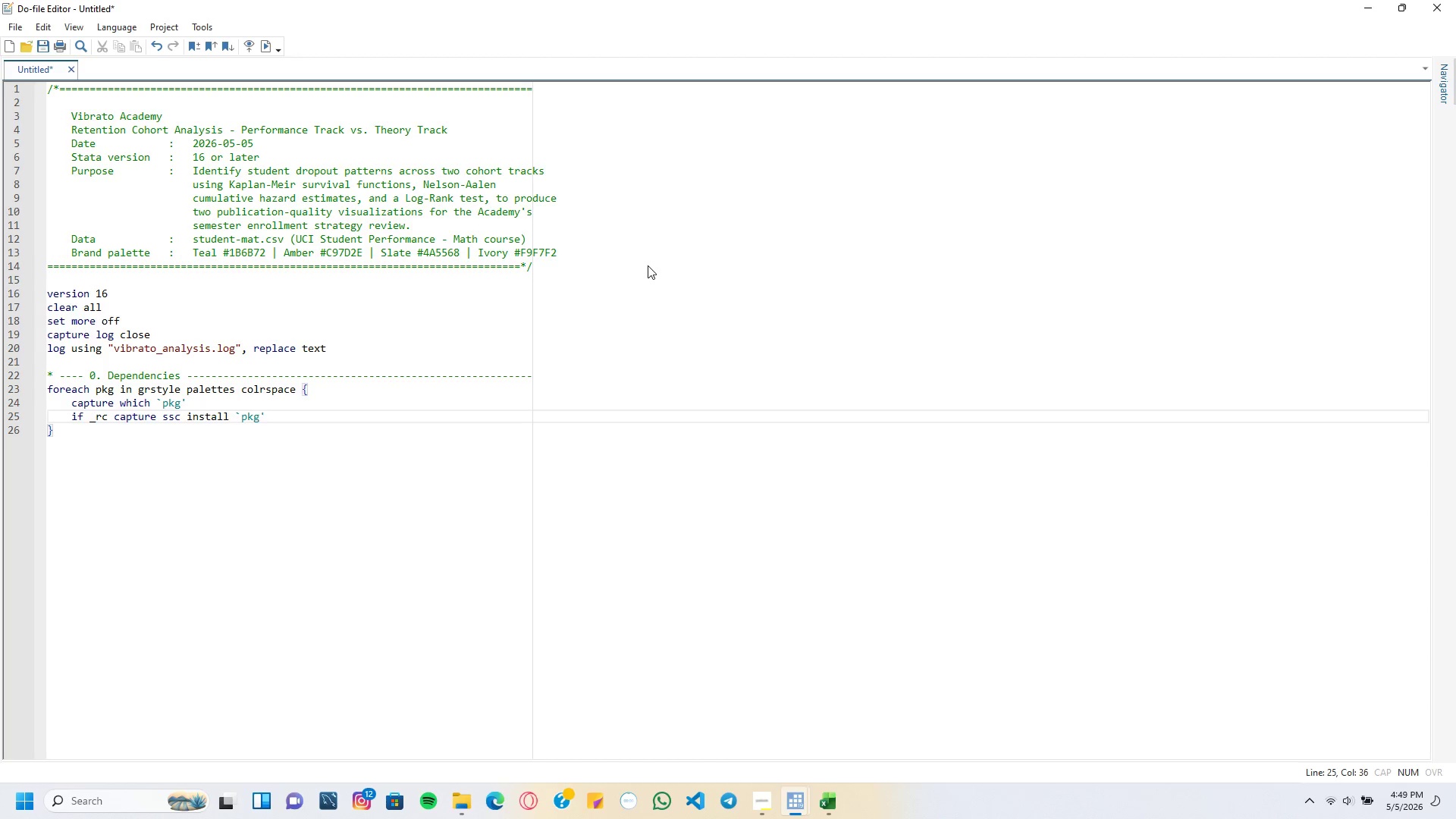 
key(ArrowRight)
 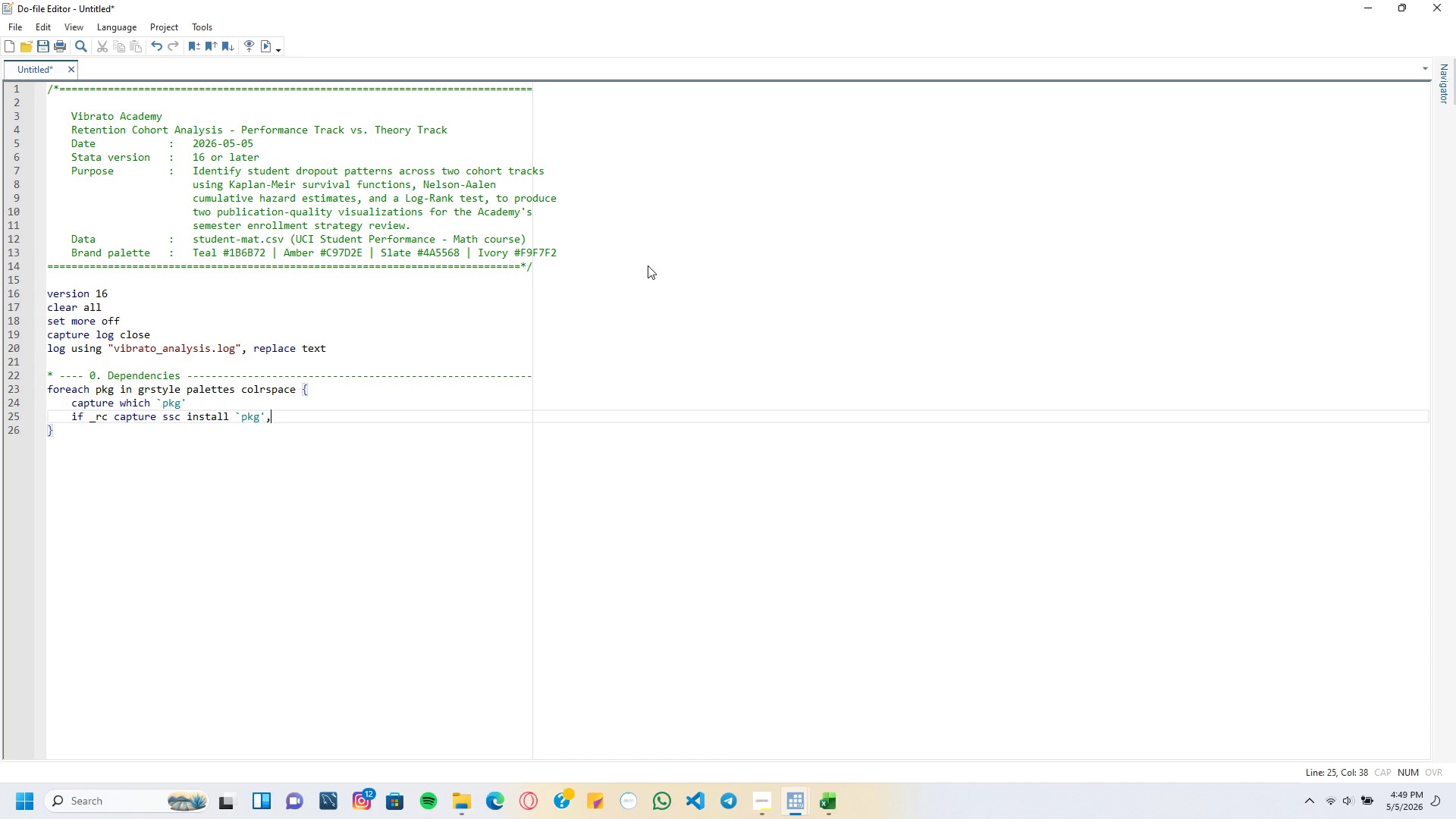 
type(, replace)
 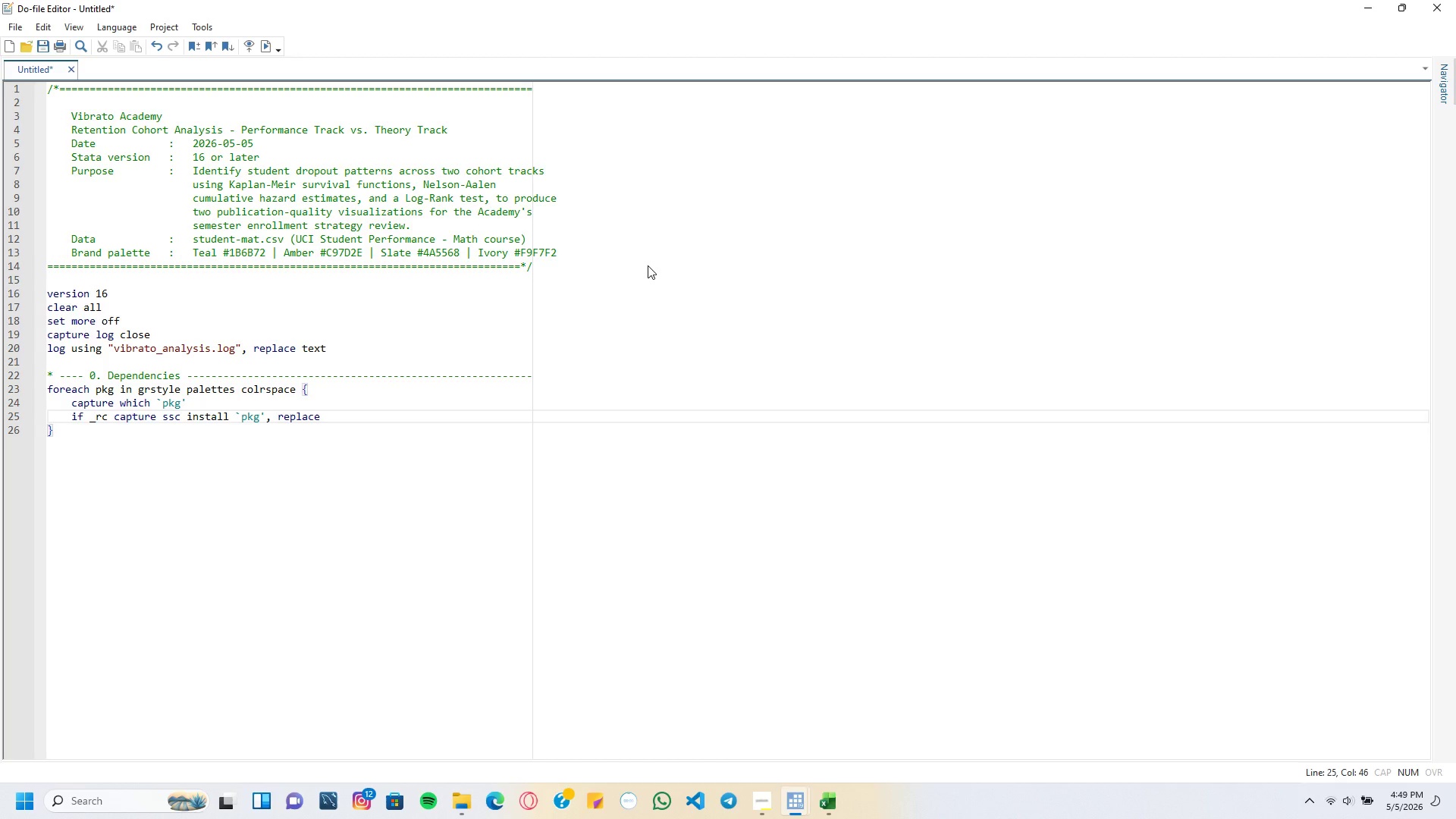 
key(ArrowDown)
 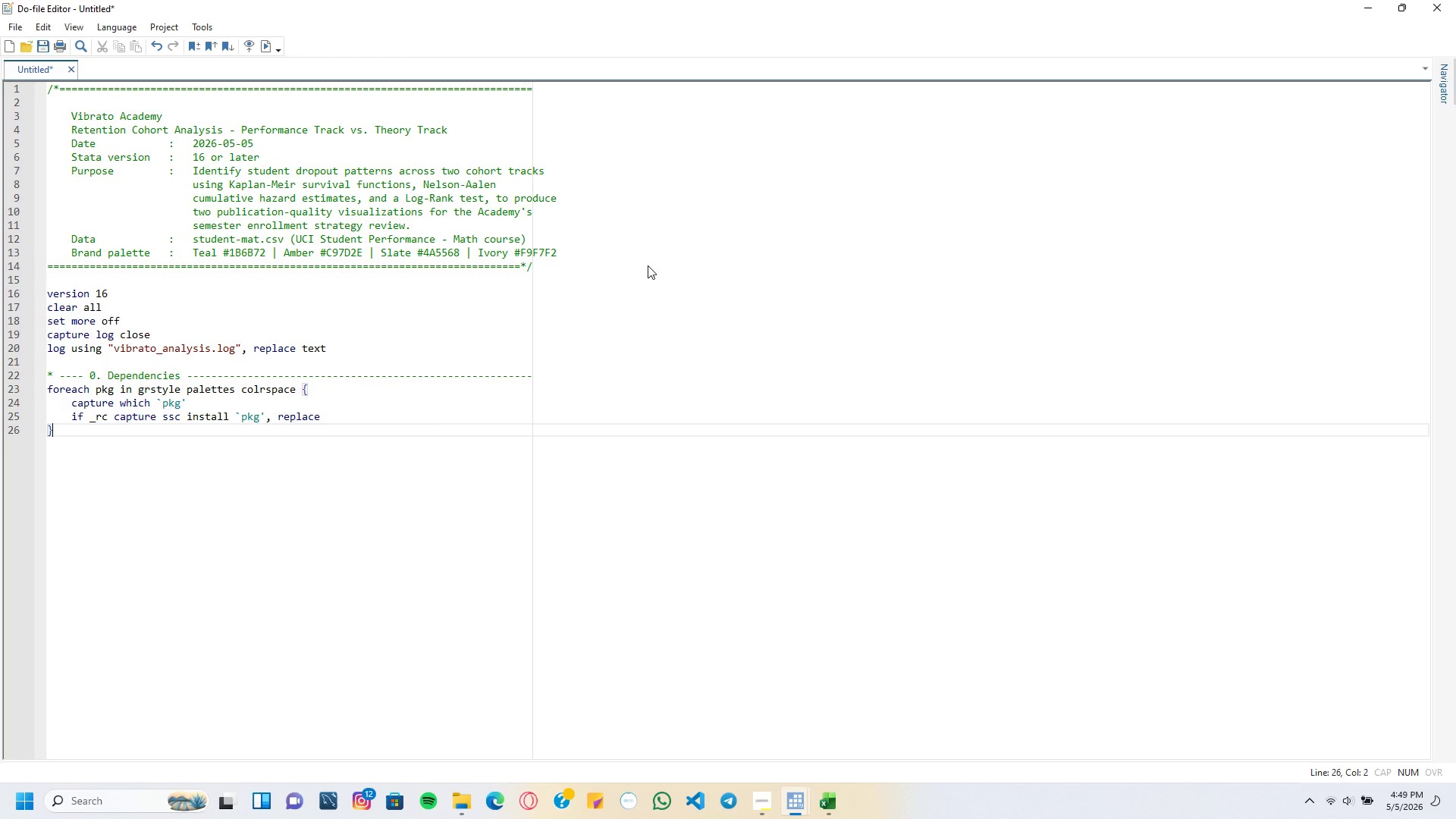 
key(Enter)
 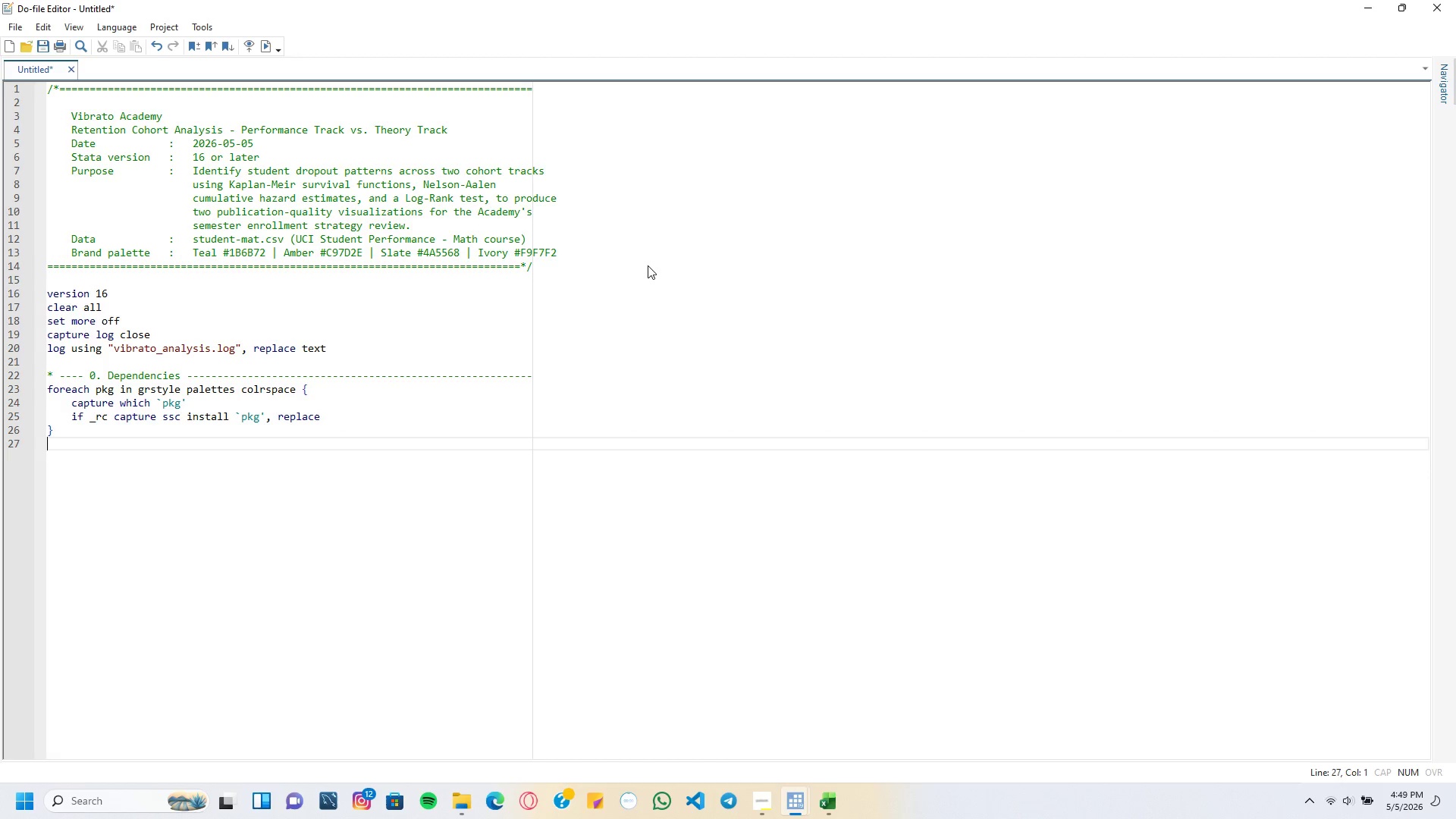 
key(Enter)
 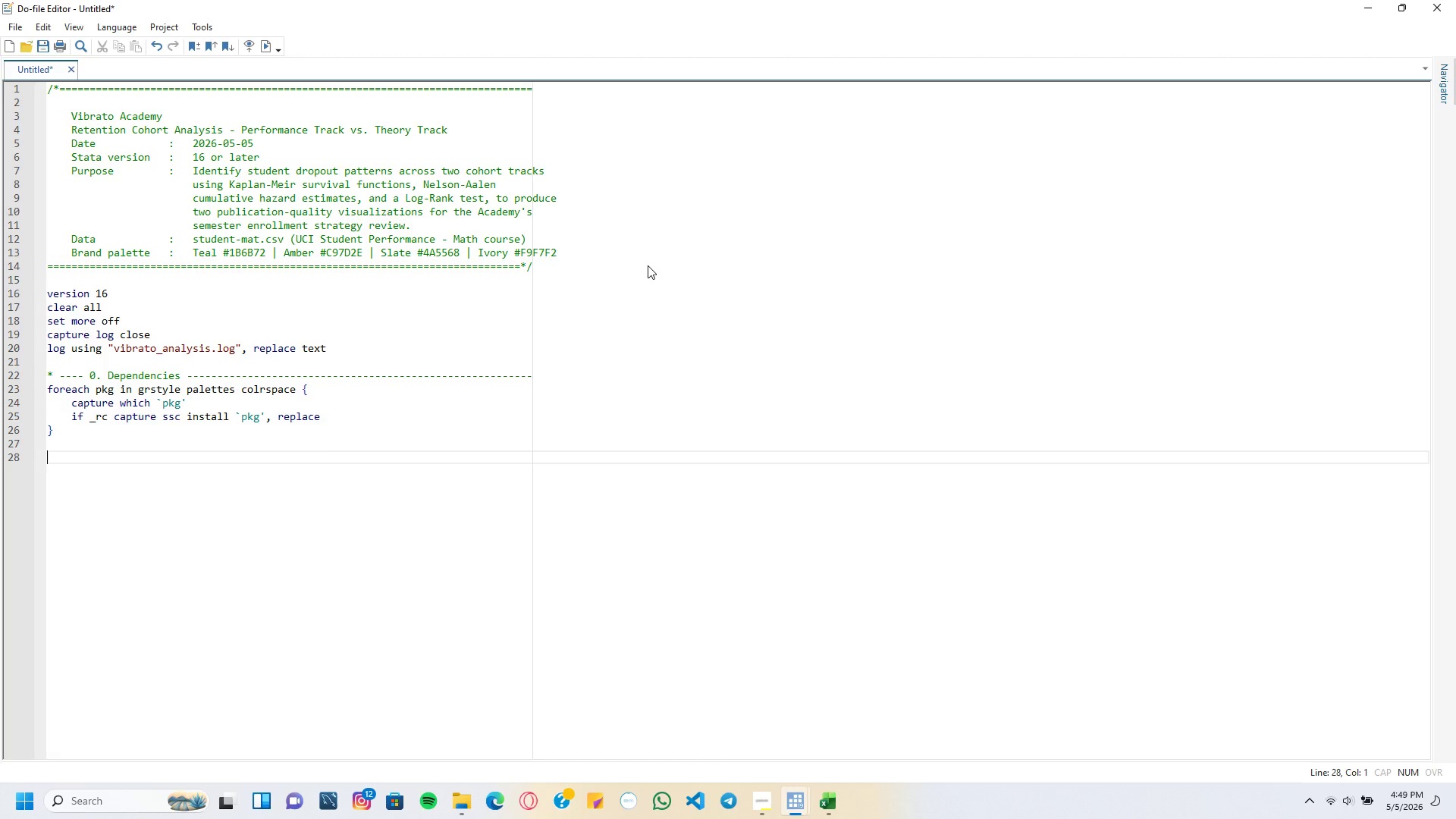 
type(* ---- 1. rand Theme ----------------------------------------------------------)
 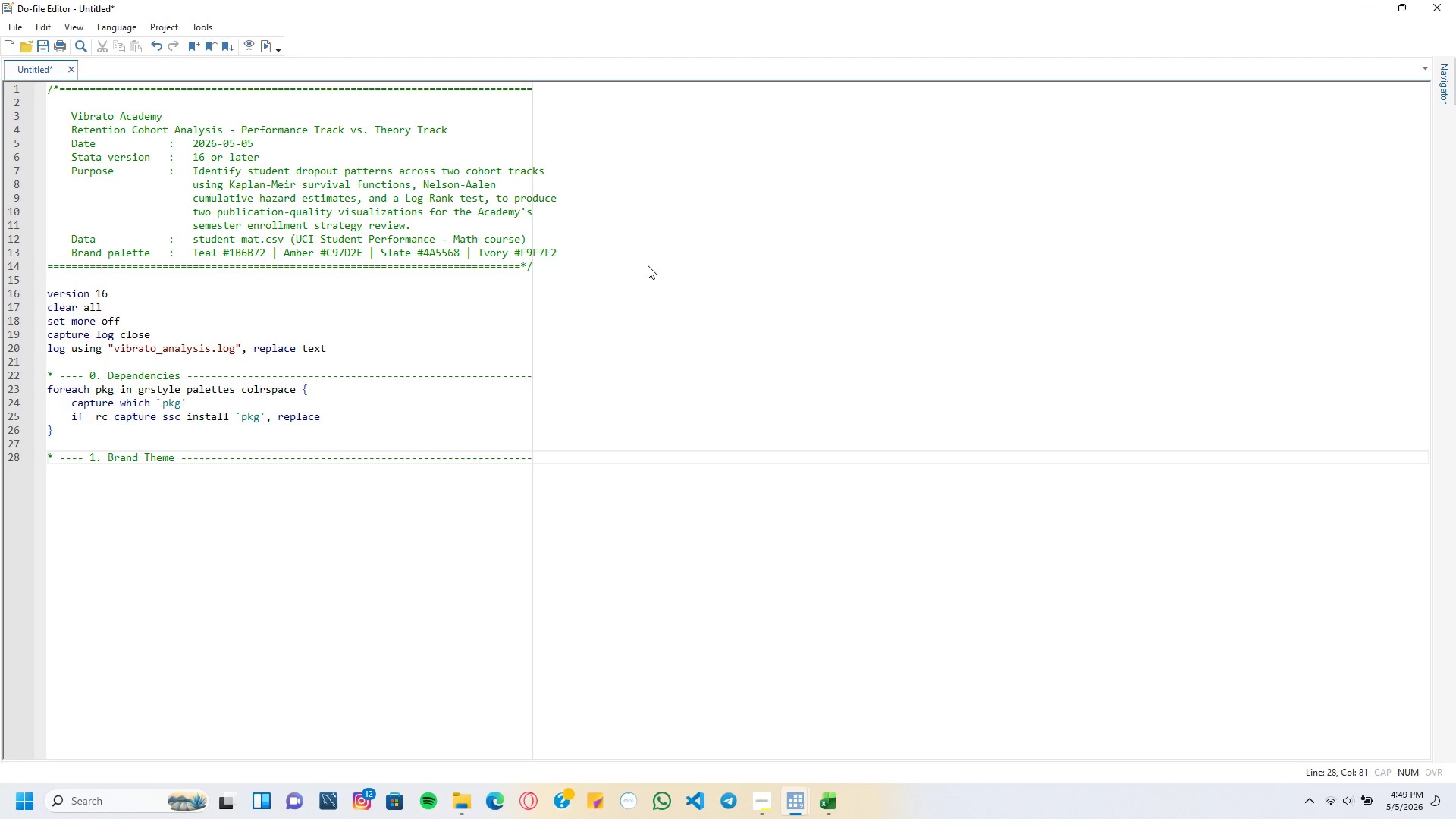 
key(Enter)
 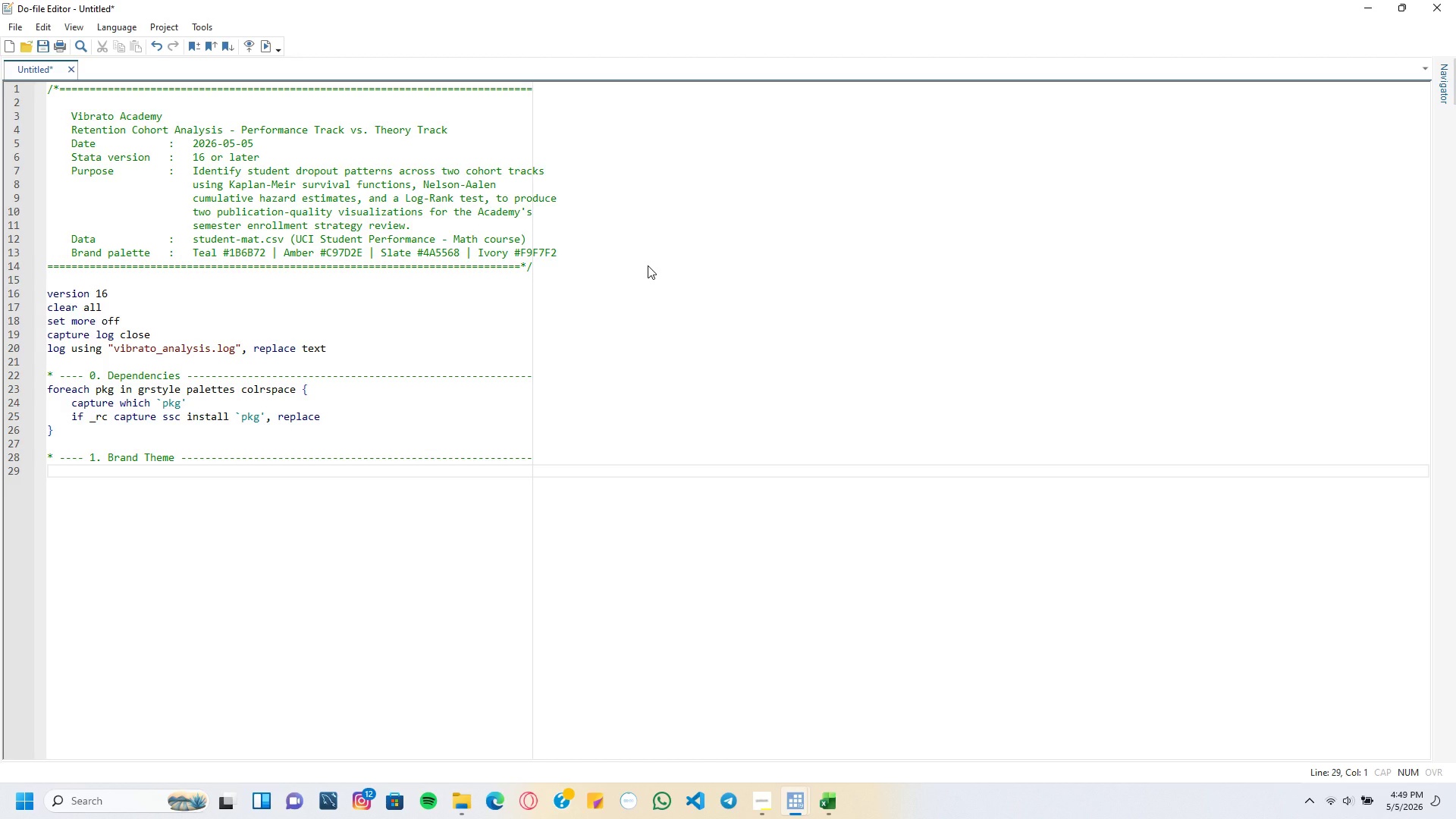 
type(set schem s2color)
 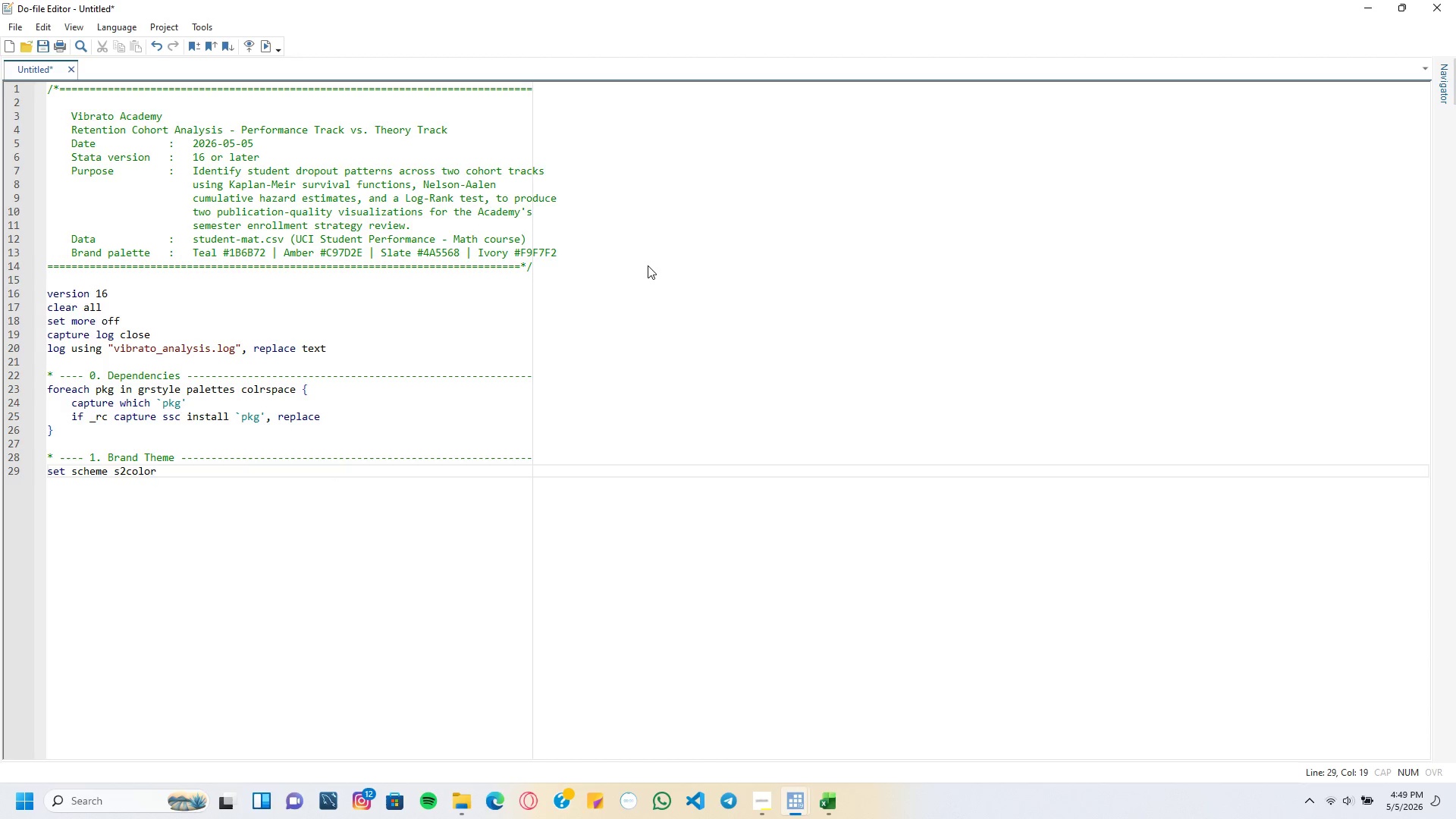 
key(Enter)
 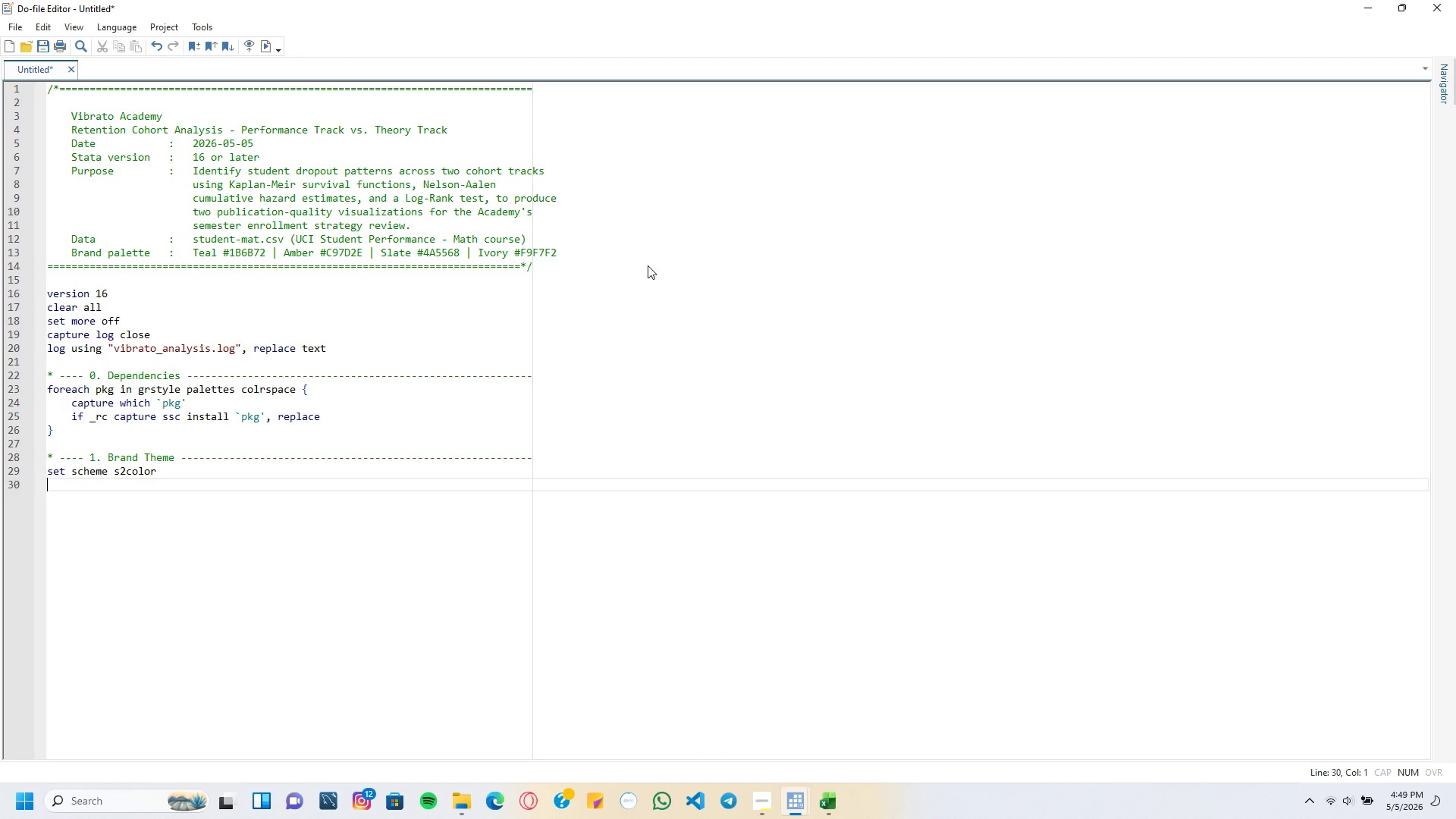 
type(grstyle clear)
 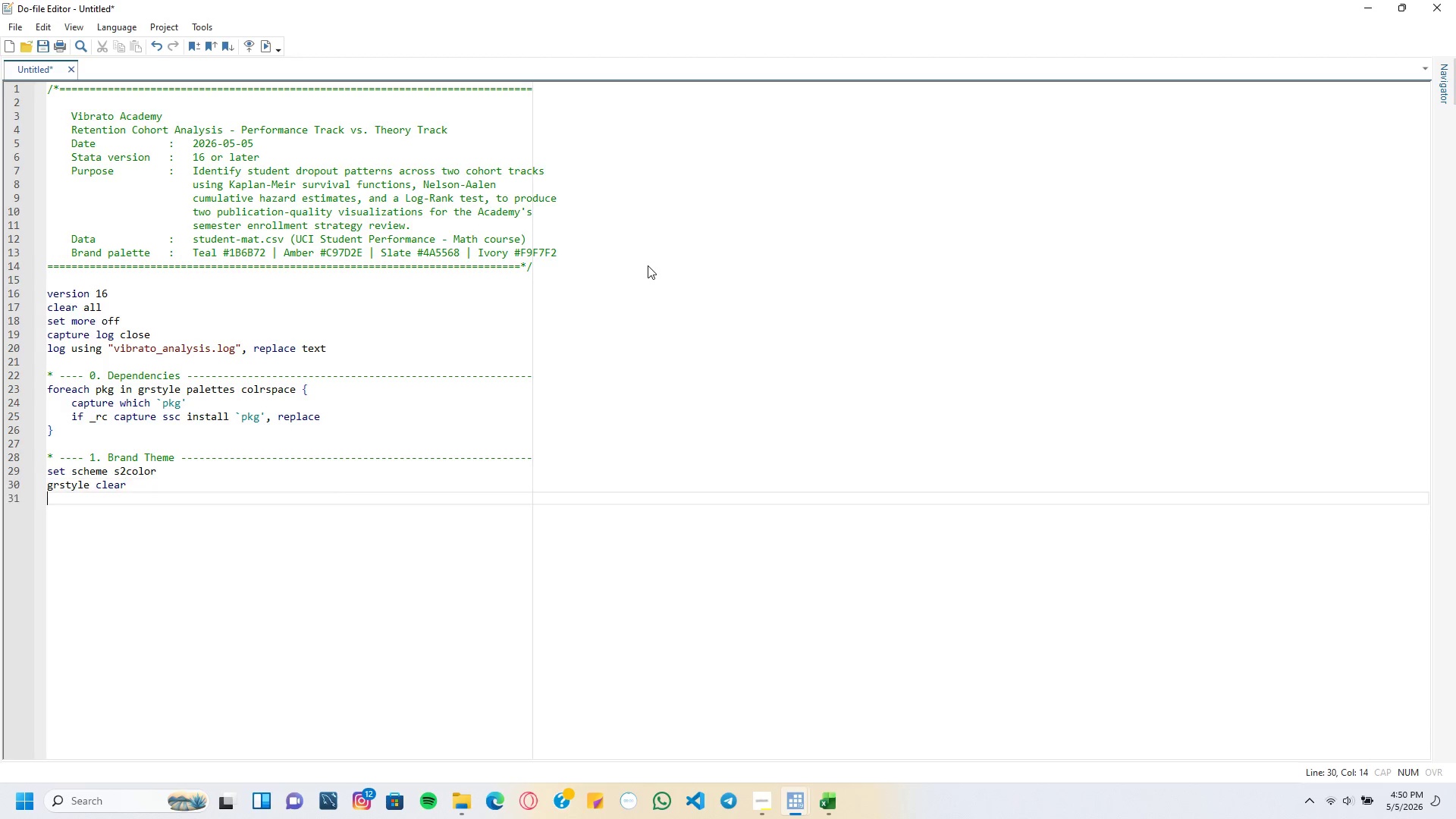 
key(Enter)
 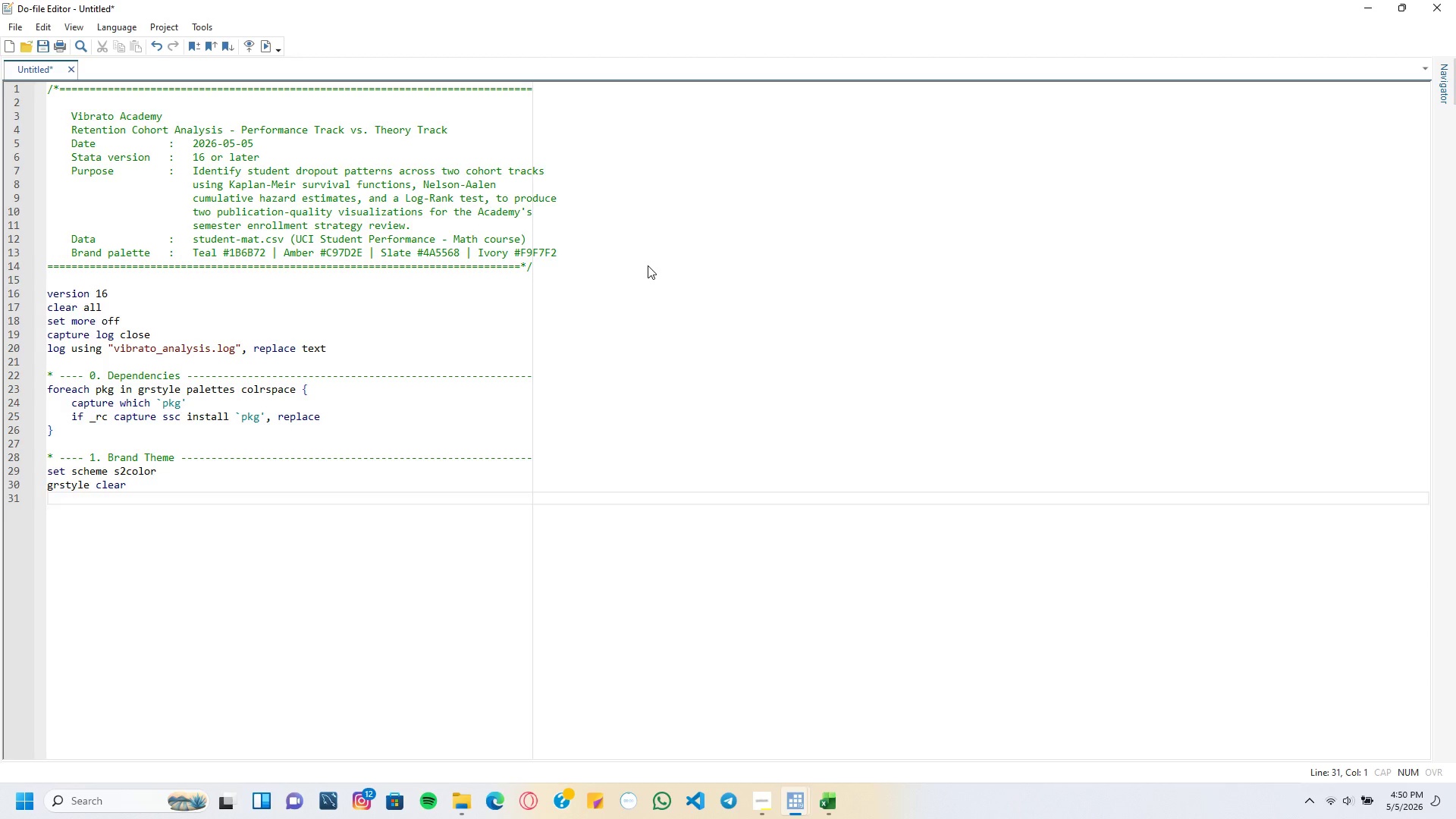 
type(grstyle init)
 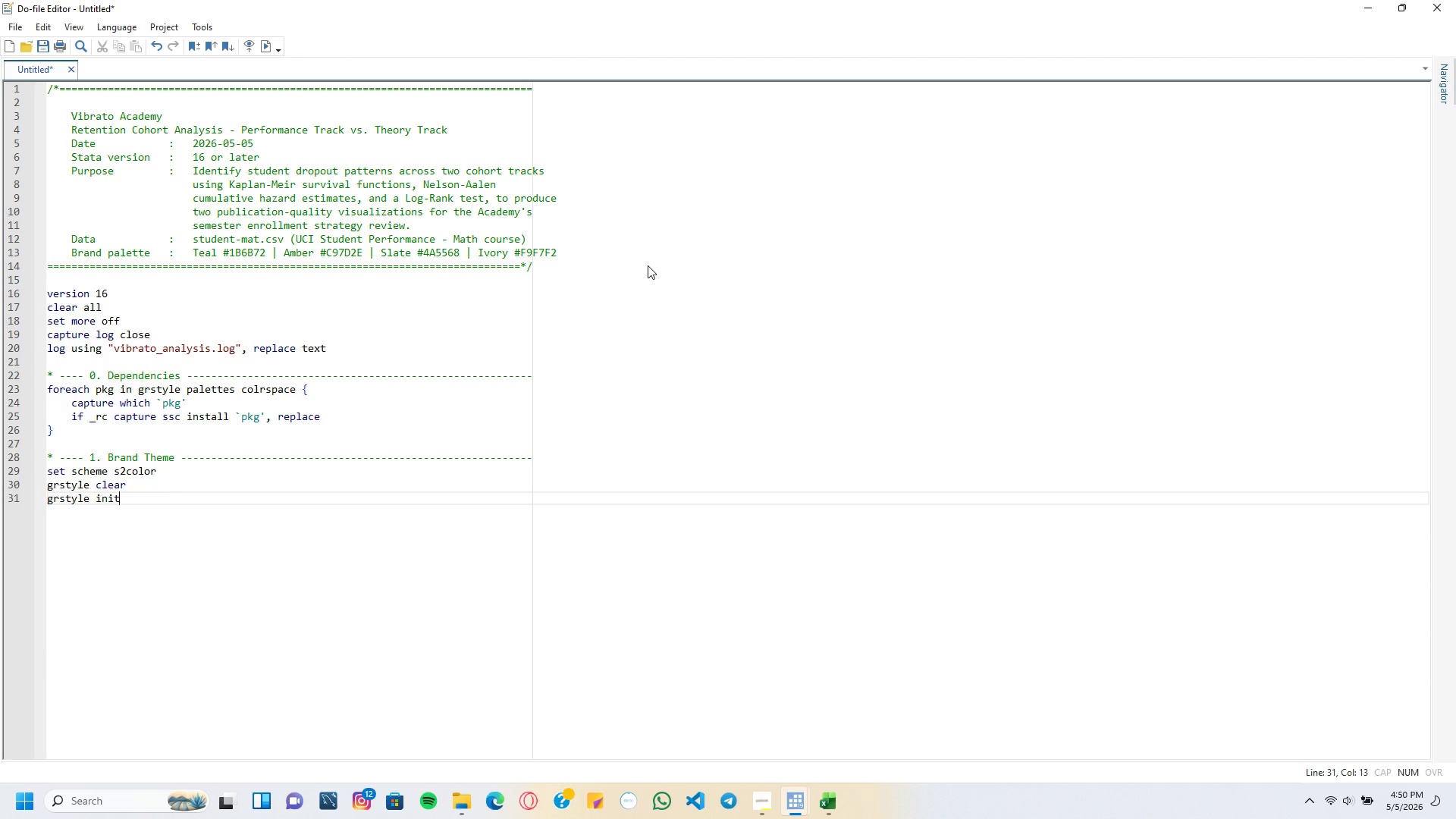 
key(Enter)
 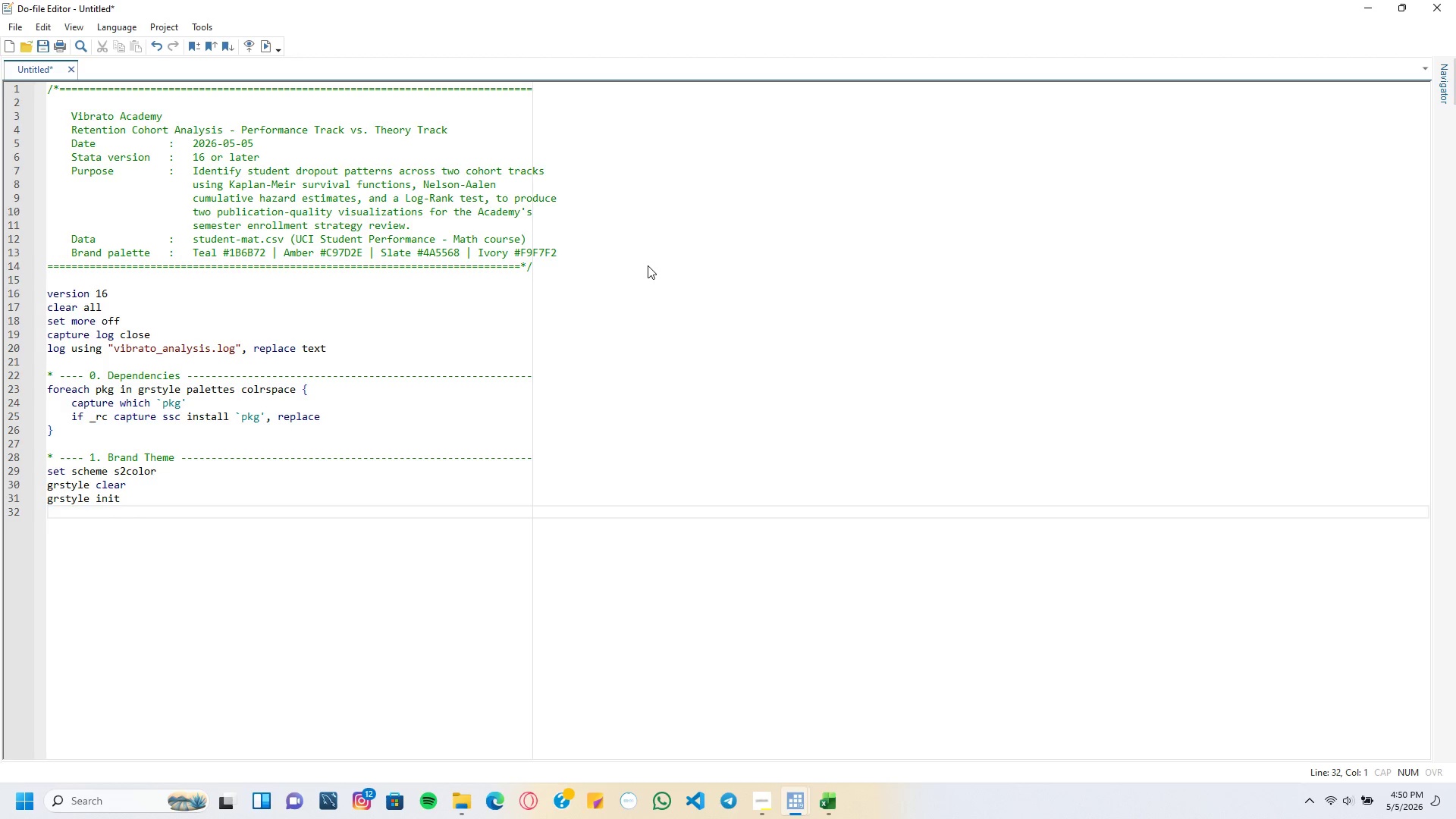 
type(grstyle set plain, nogrid)
 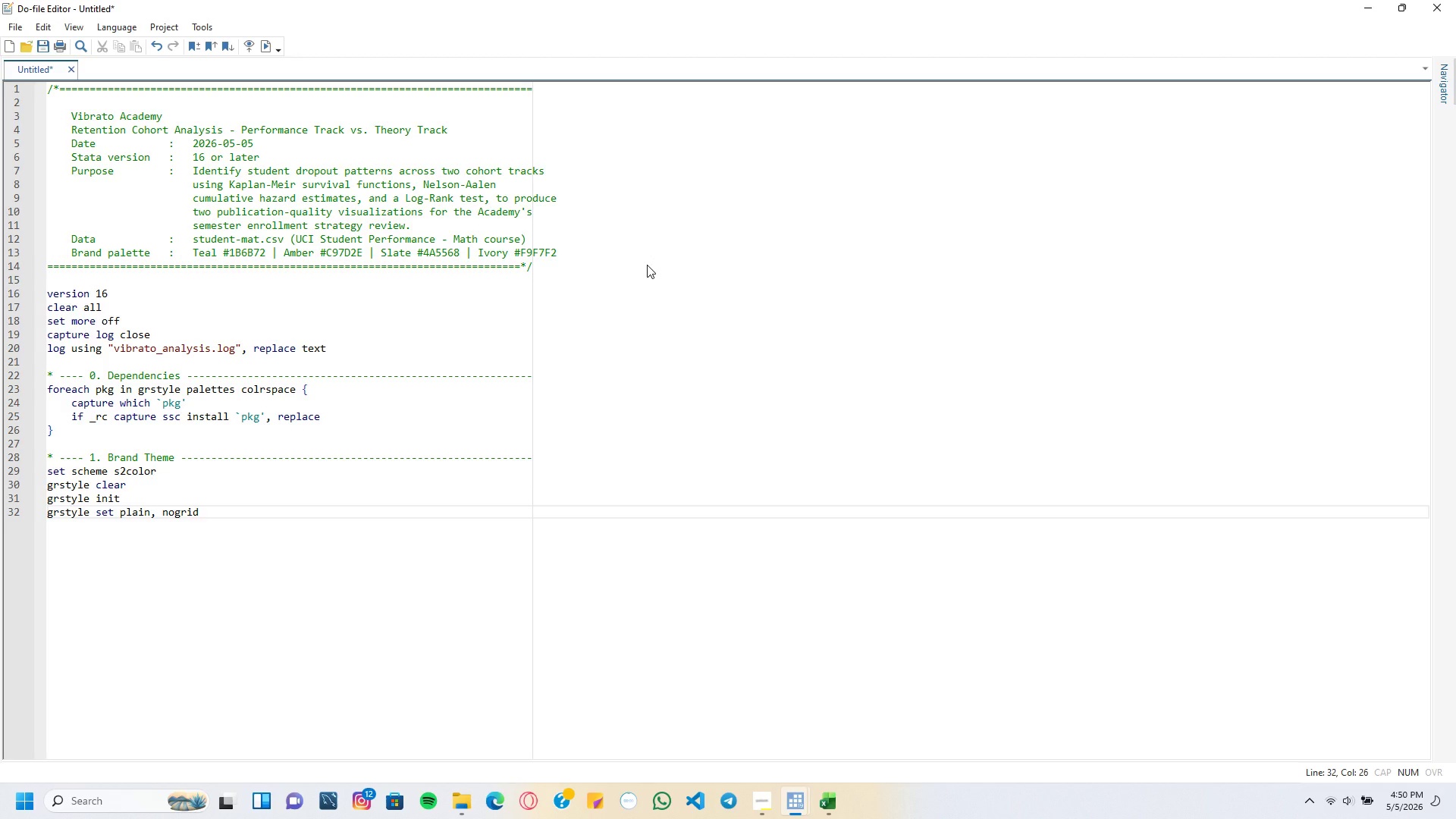 
key(Enter)
 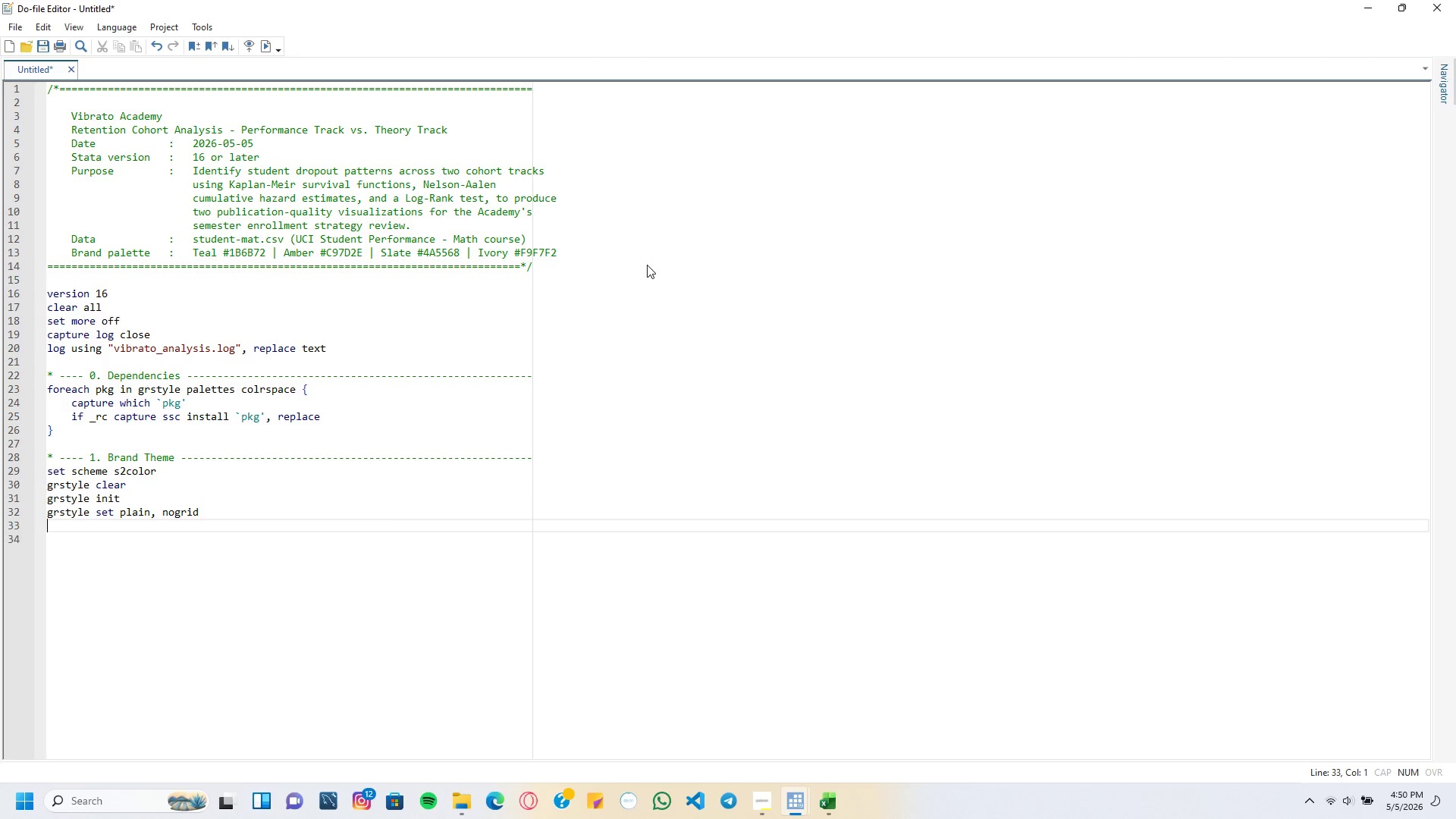 
key(Enter)
 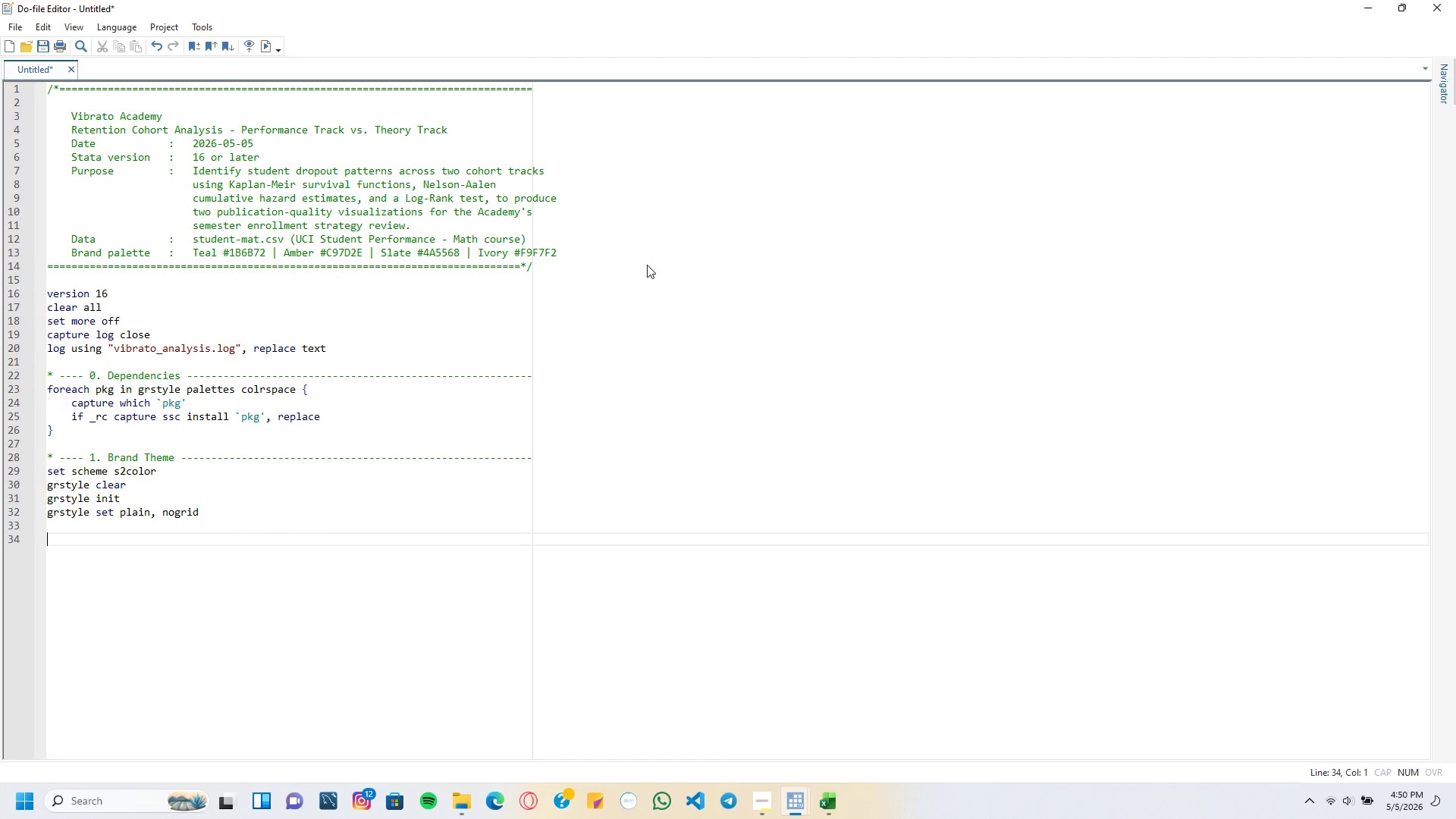 
type(local TEAL)
key(Tab)
key(Tab)
type("27 107 114)
 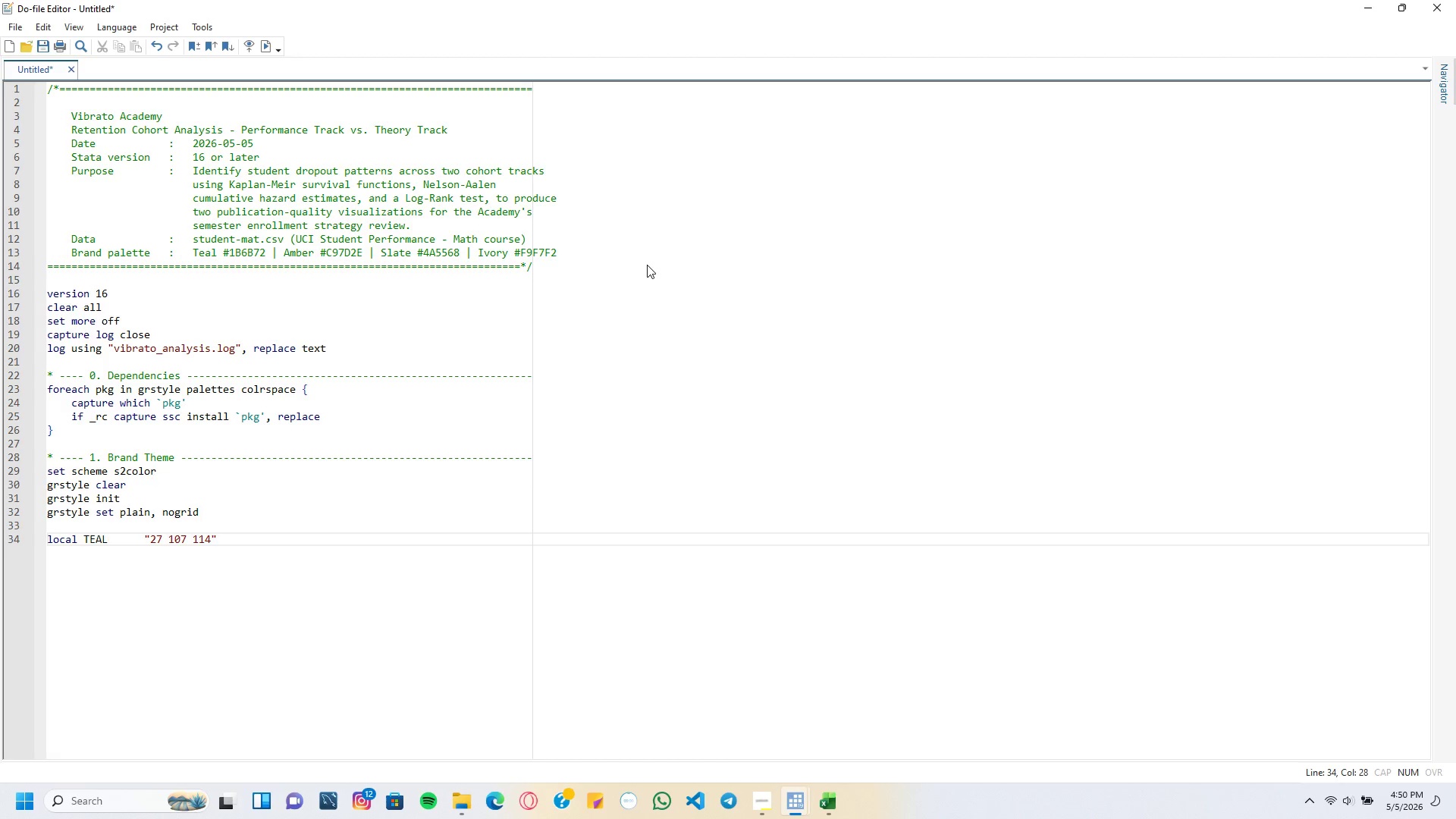 
key(ArrowRight)
 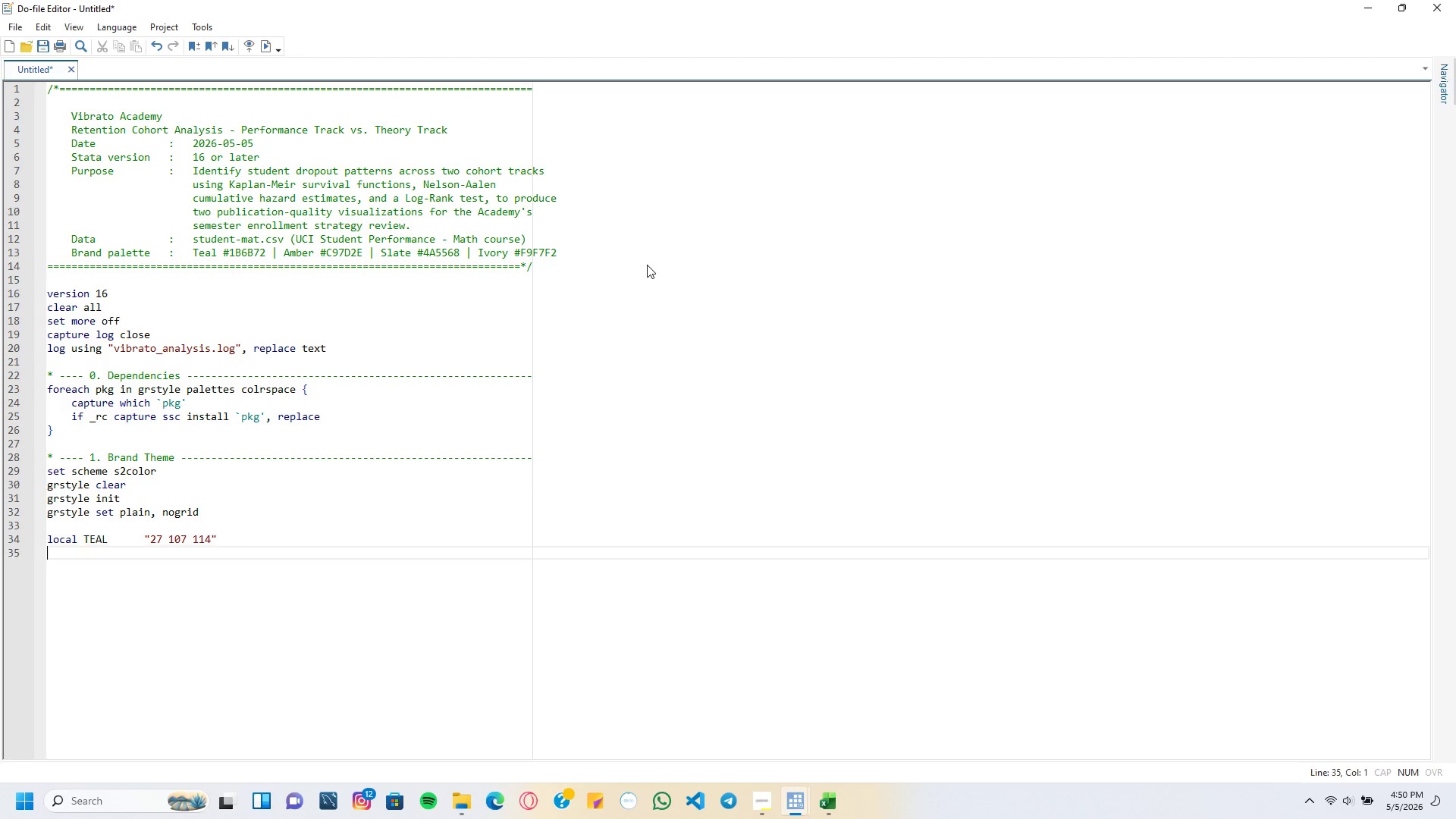 
key(Enter)
 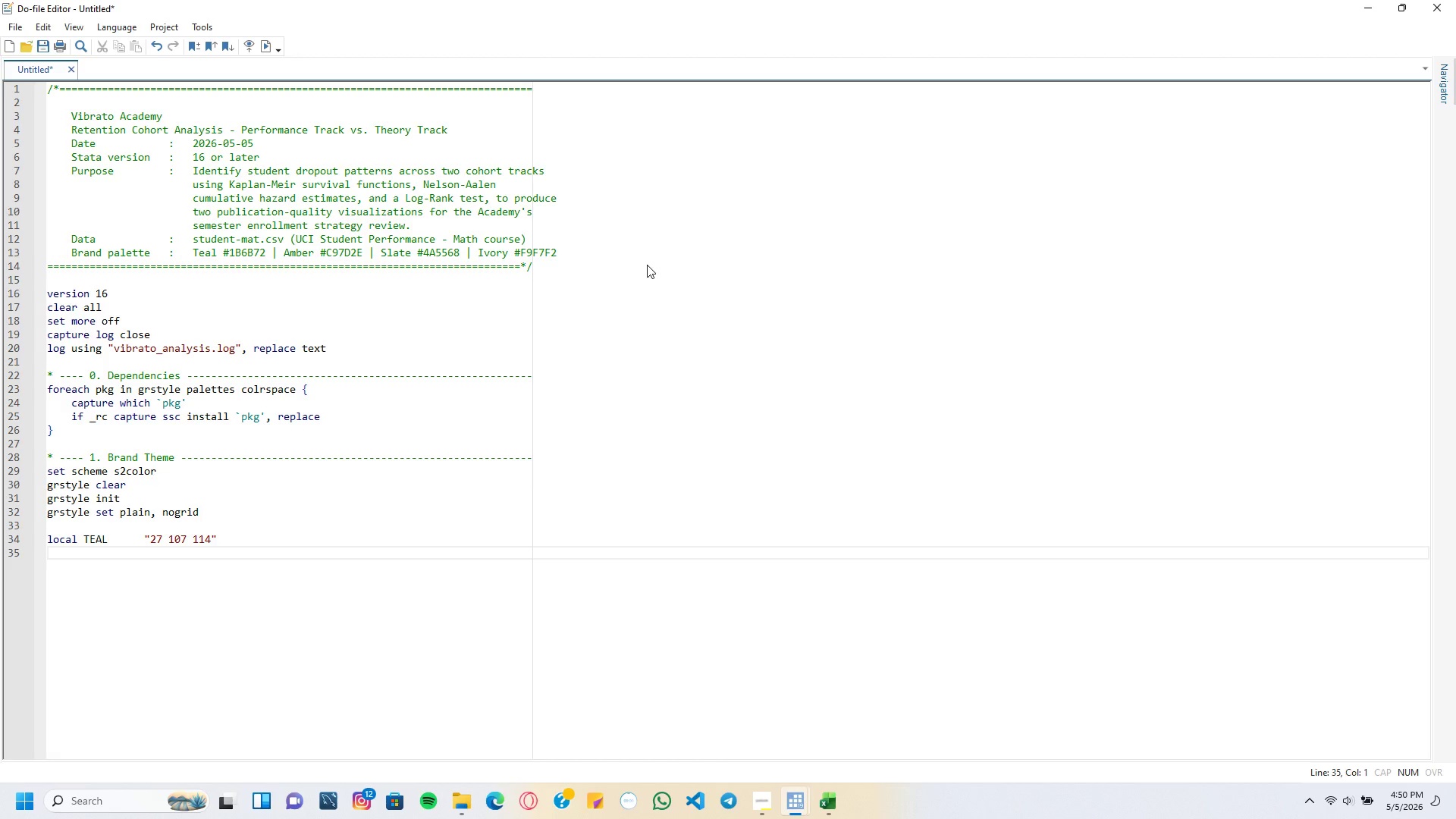 
type(local AMBER)
key(Tab)
key(Tab)
type("201 125 46)
 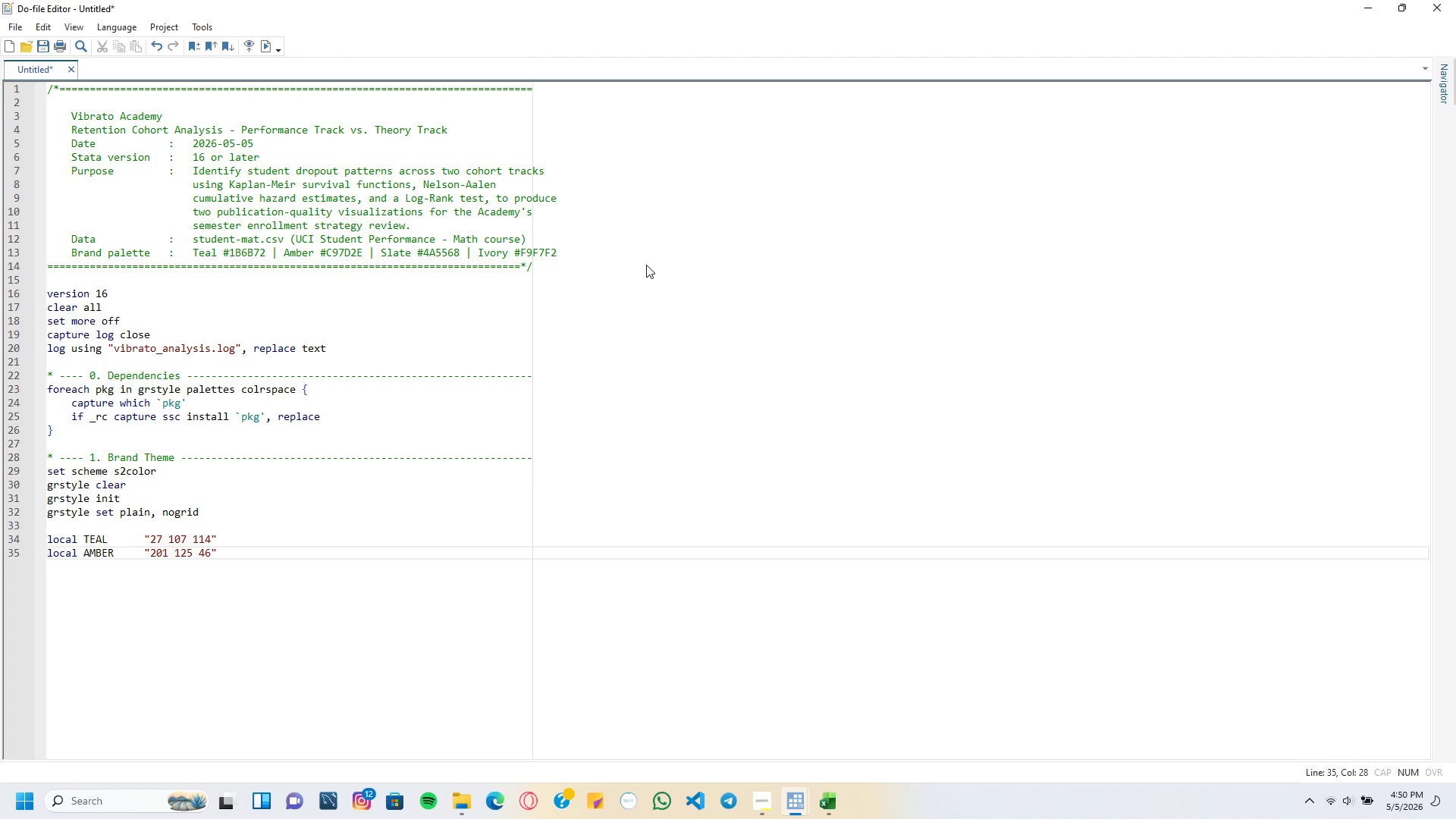 
key(ArrowRight)
 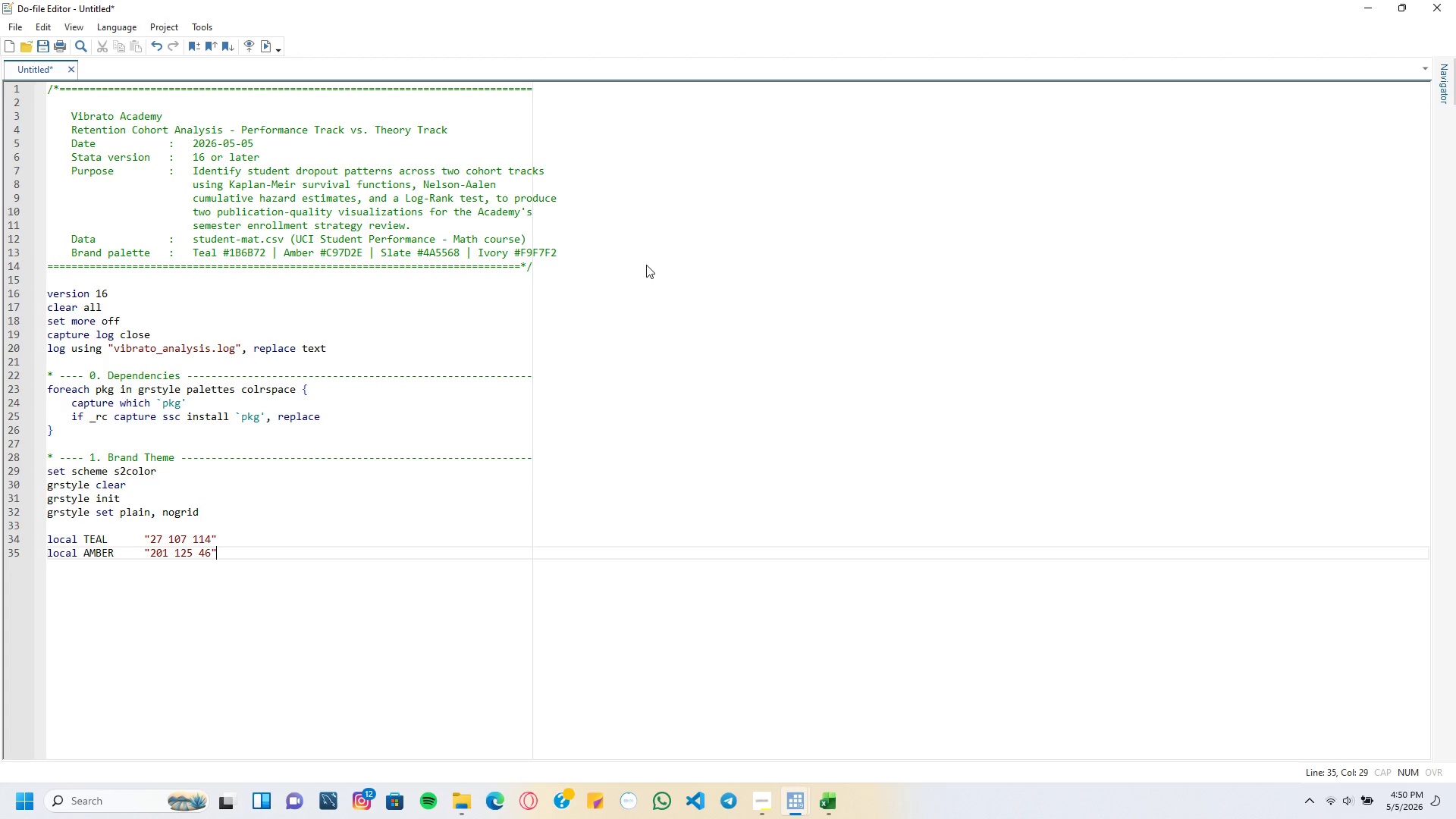 
key(Enter)
 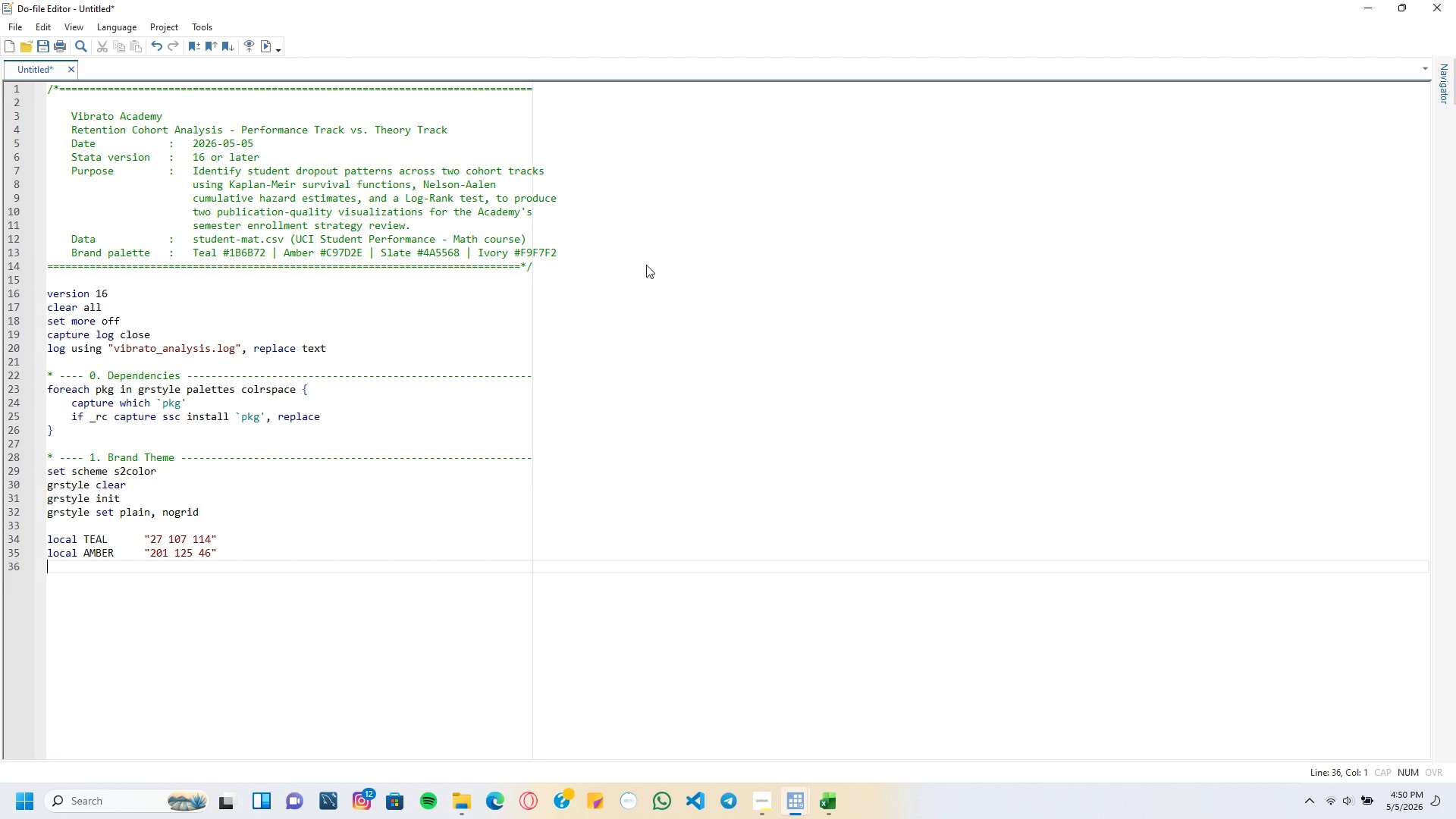 
type(local SLATE)
key(Tab)
key(Tab)
type("74 85 104)
 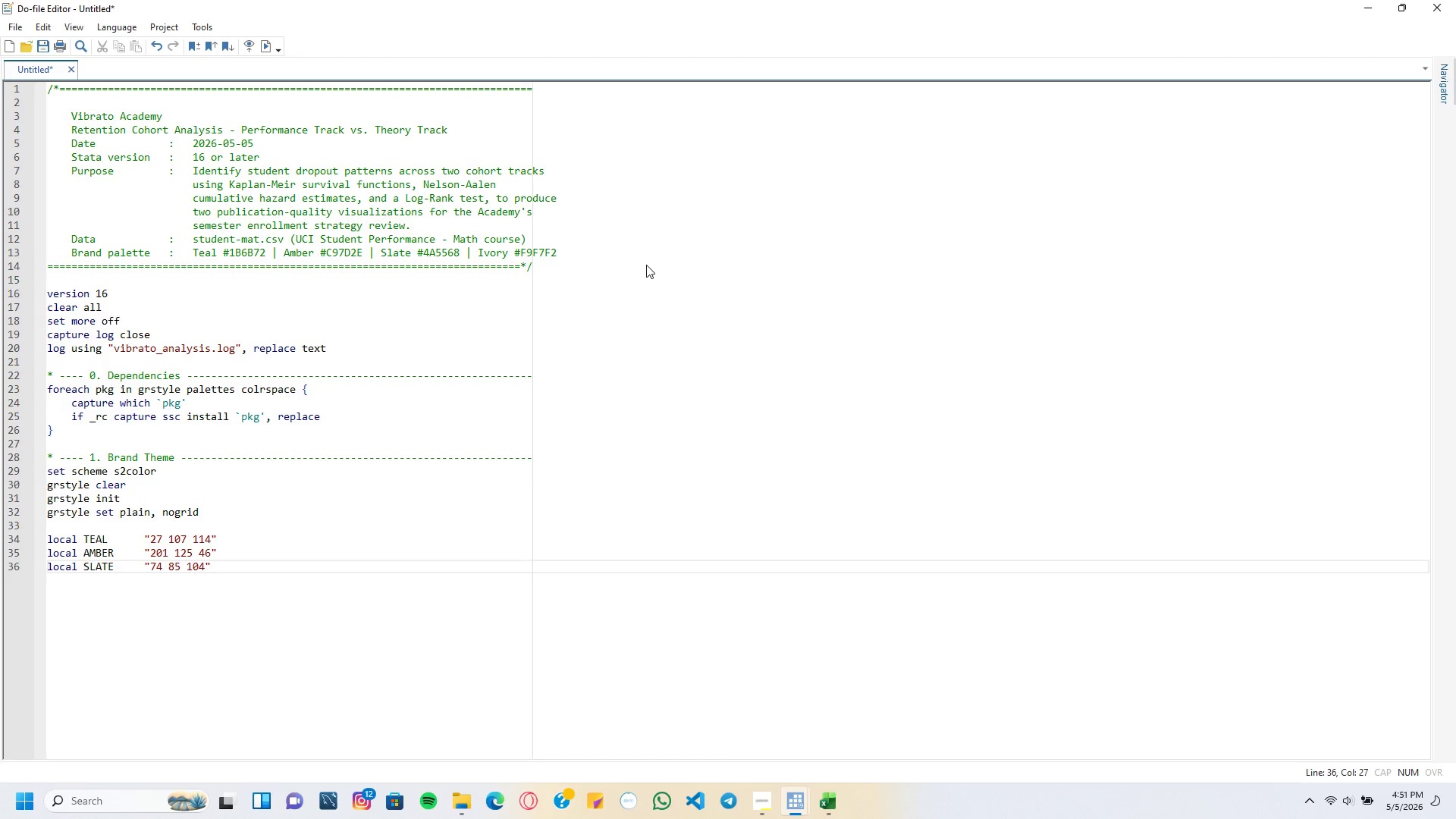 
key(ArrowRight)
 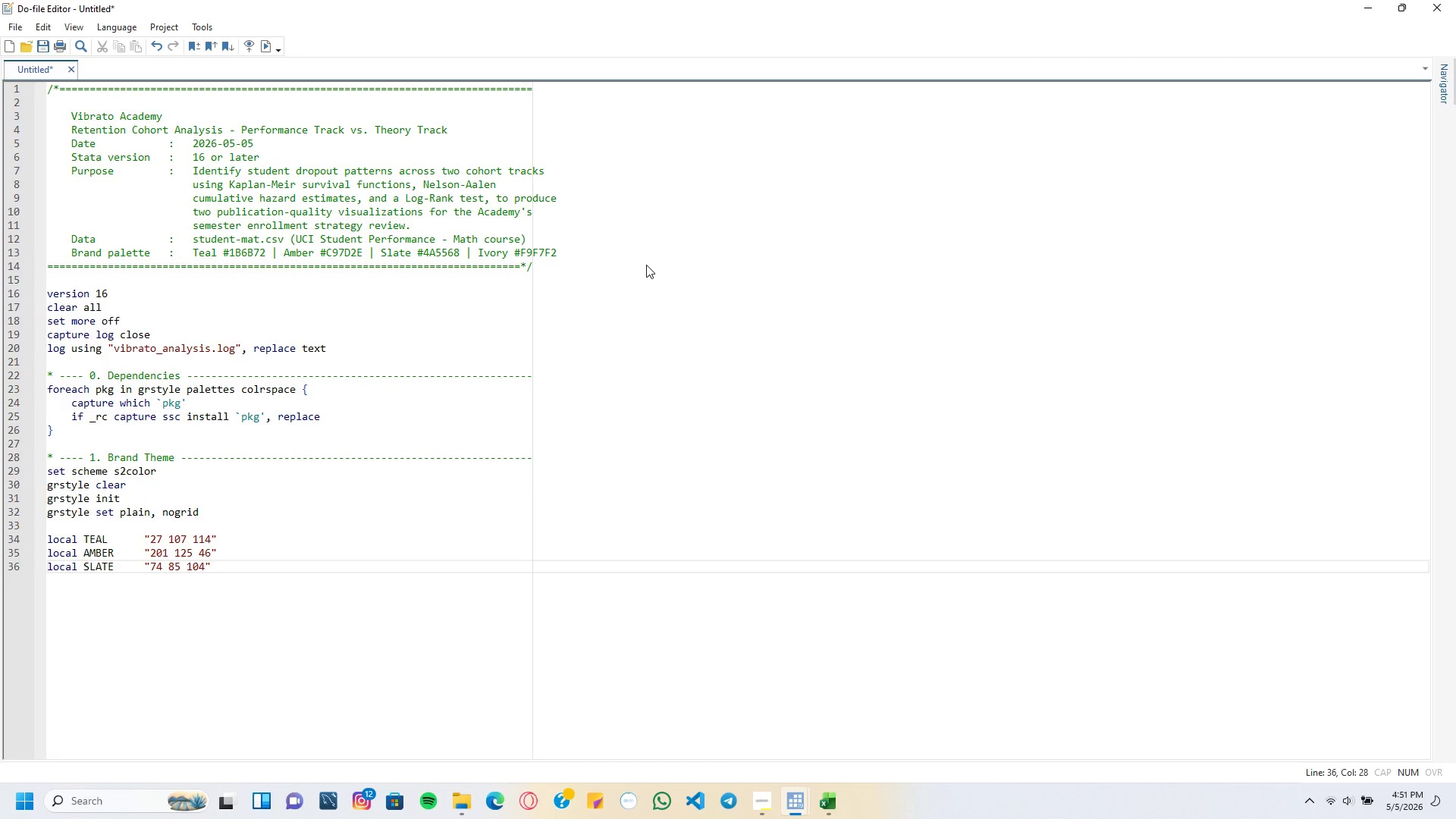 
key(Enter)
 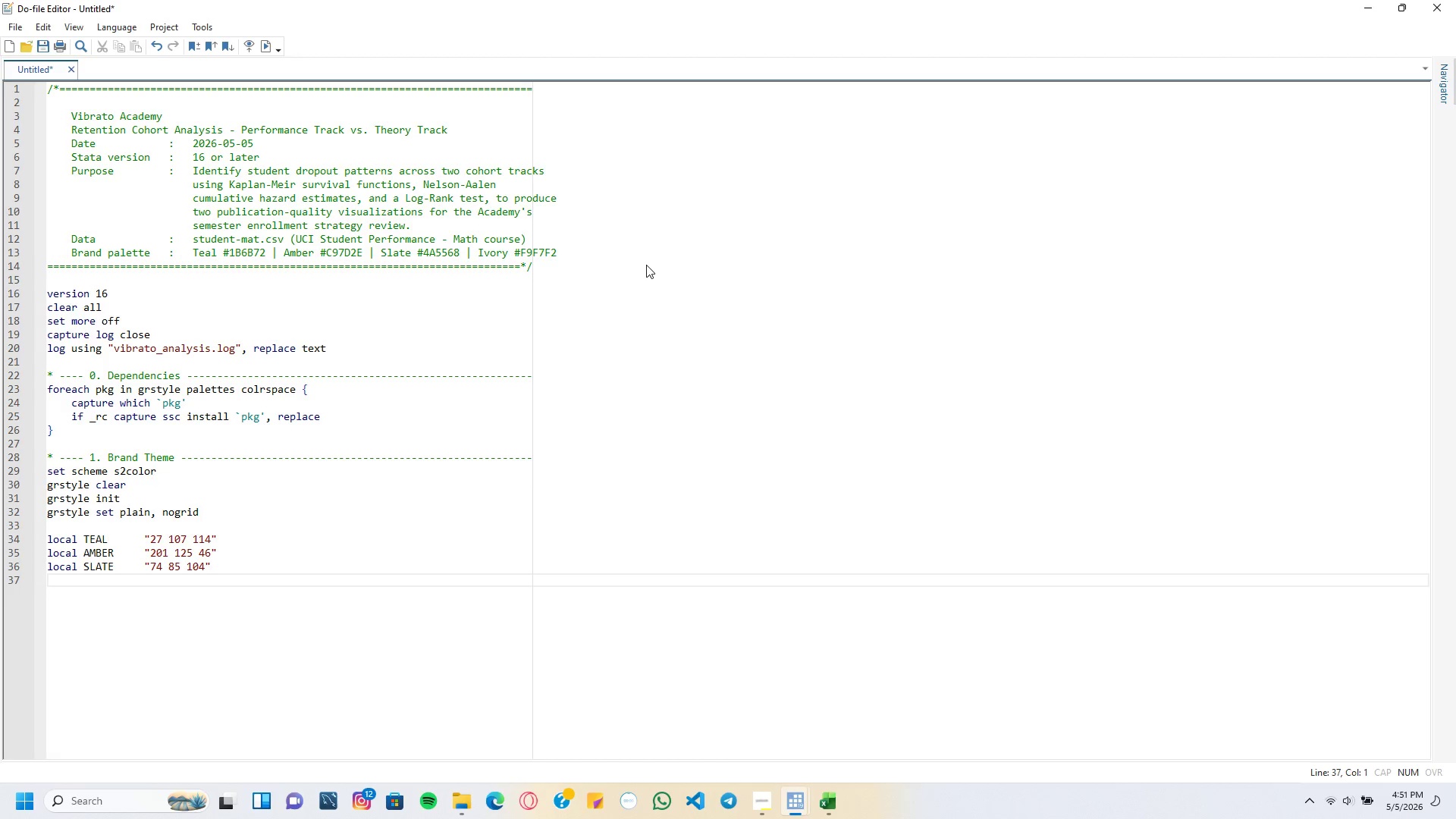 
type(local IVORY )
key(Tab)
key(Tab)
key(Backspace)
type("249 247 242)
 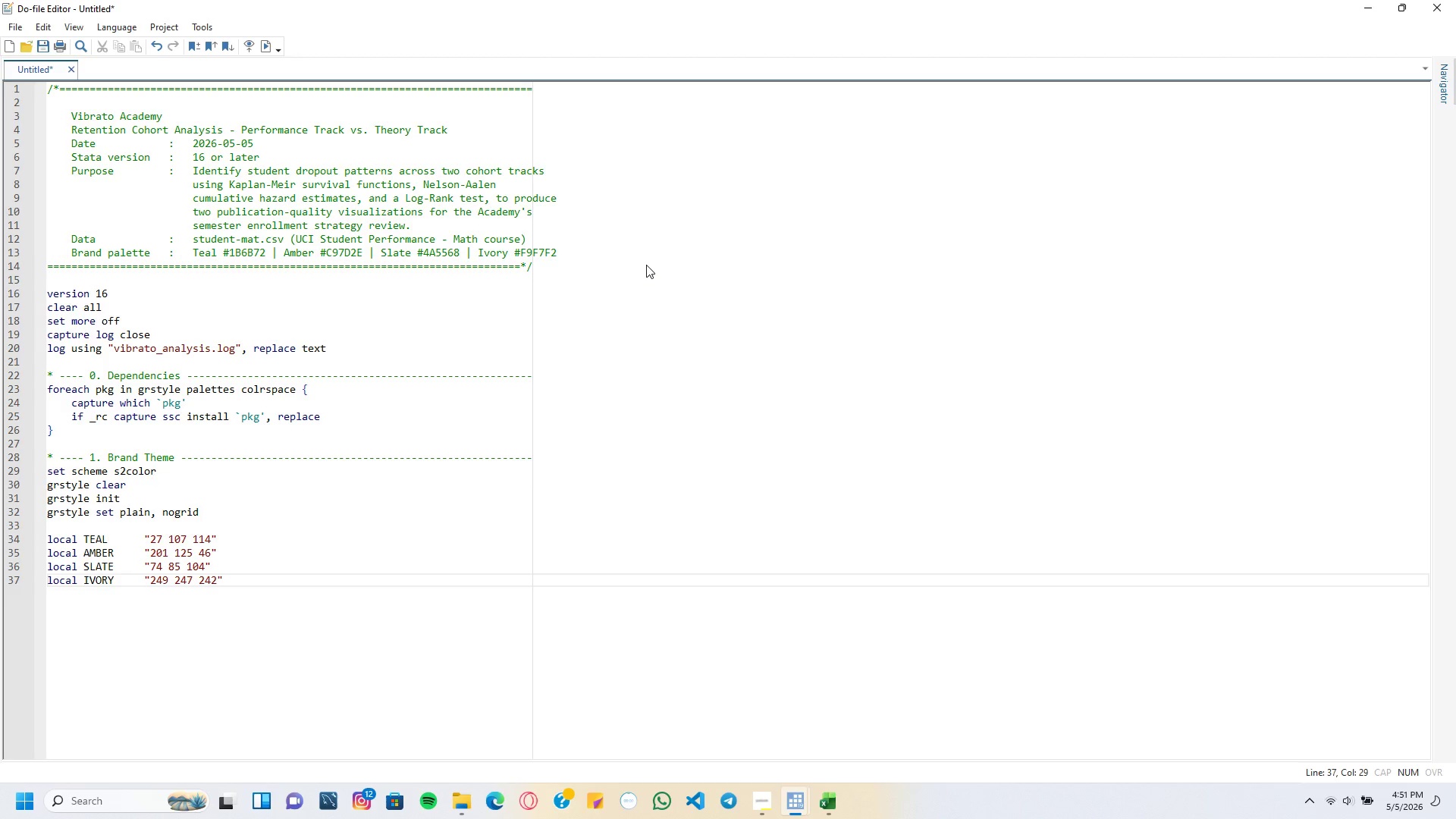 
key(ArrowRight)
 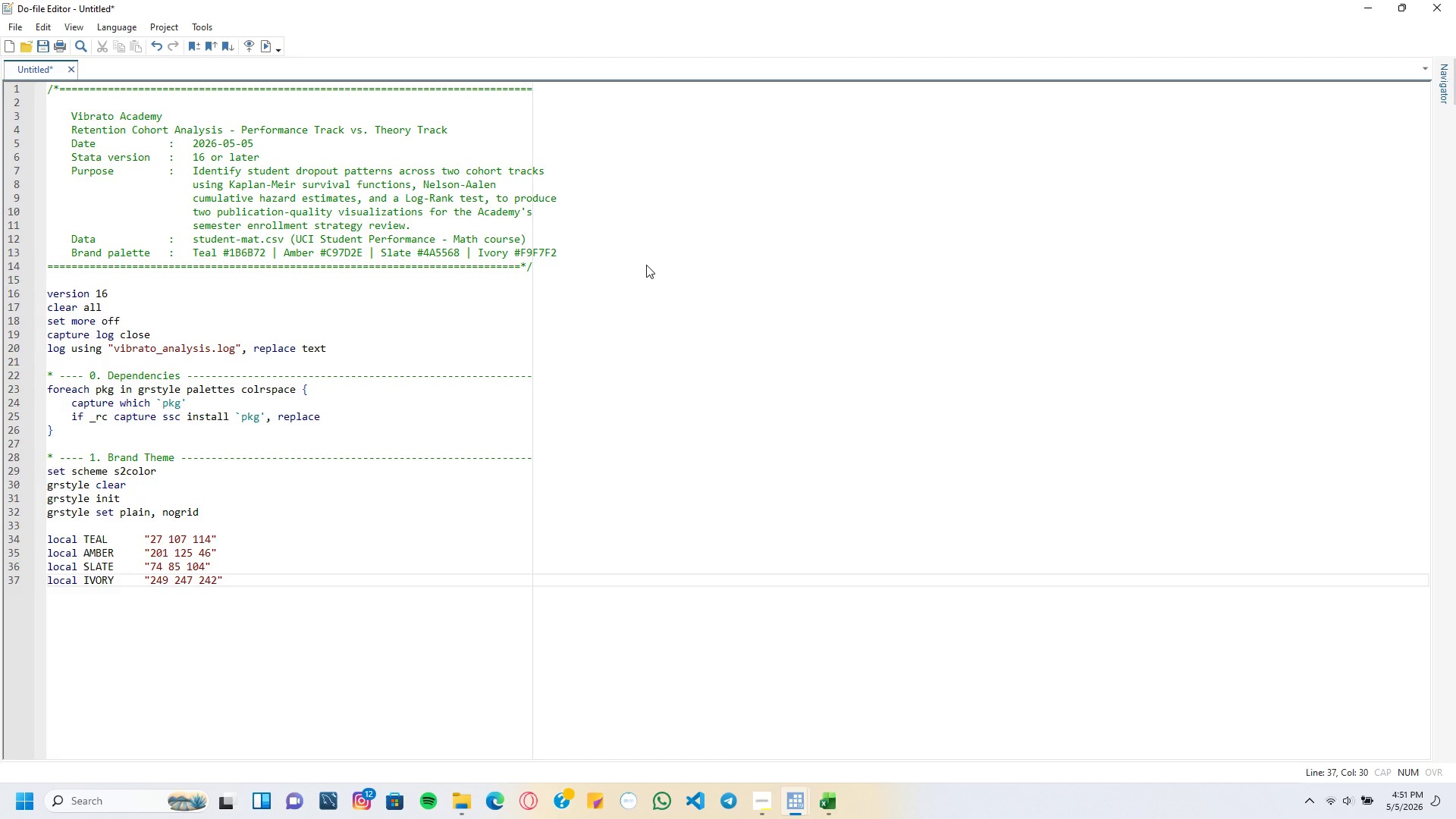 
key(Enter)
 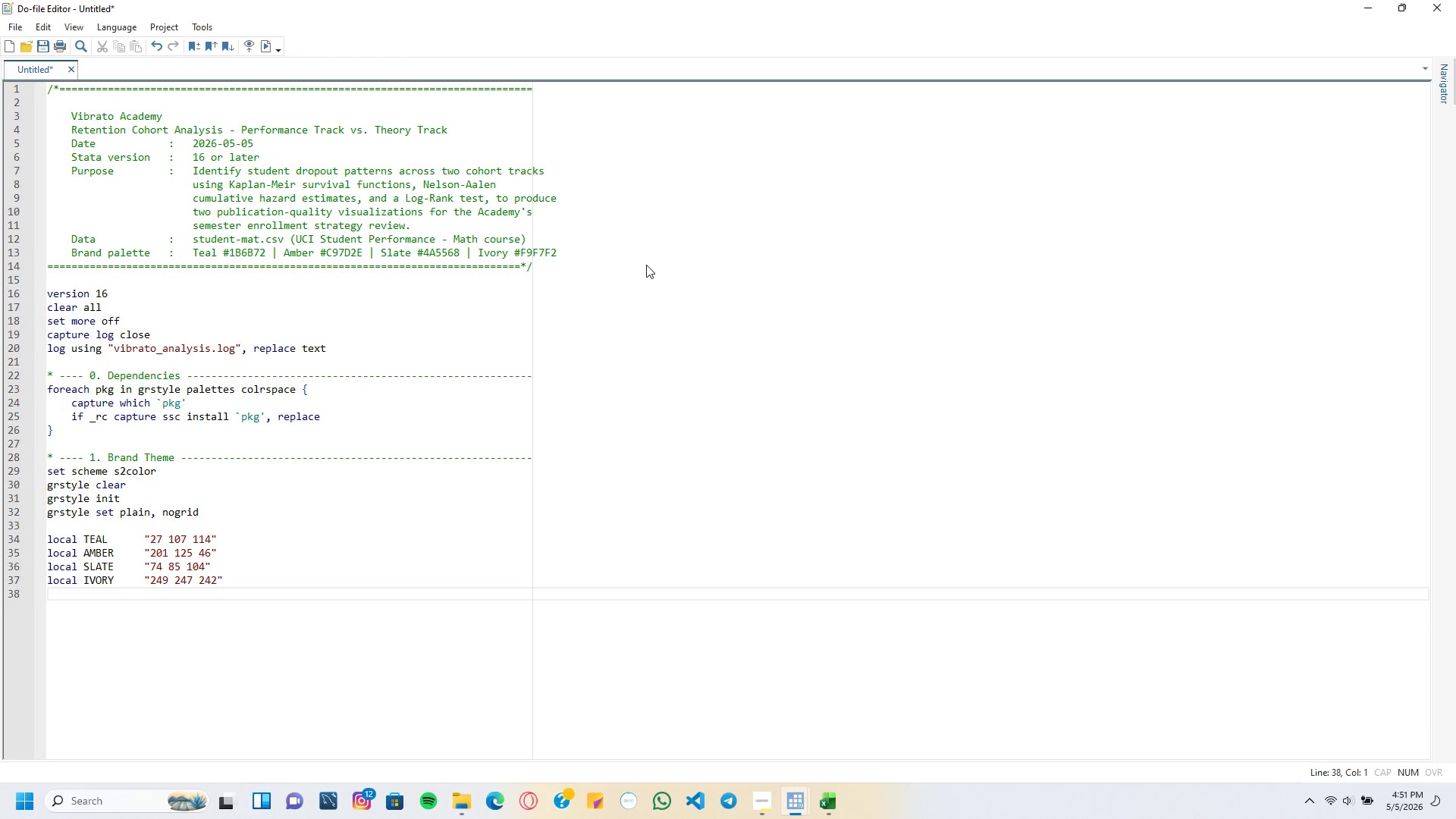 
type(local OFFWHT)
key(Tab)
type("251)
key(Backspace)
type(2 251 248)
 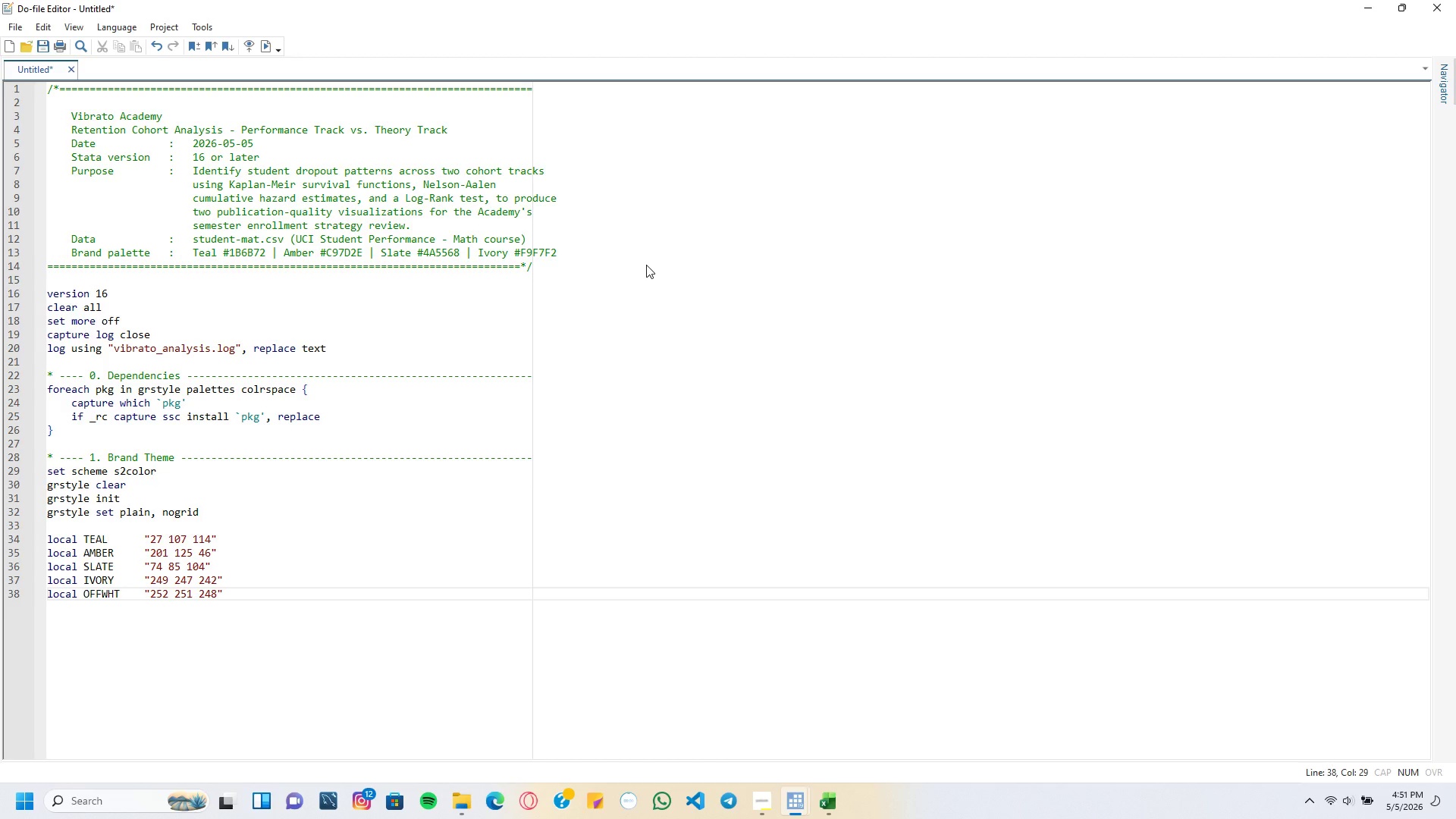 
key(ArrowRight)
 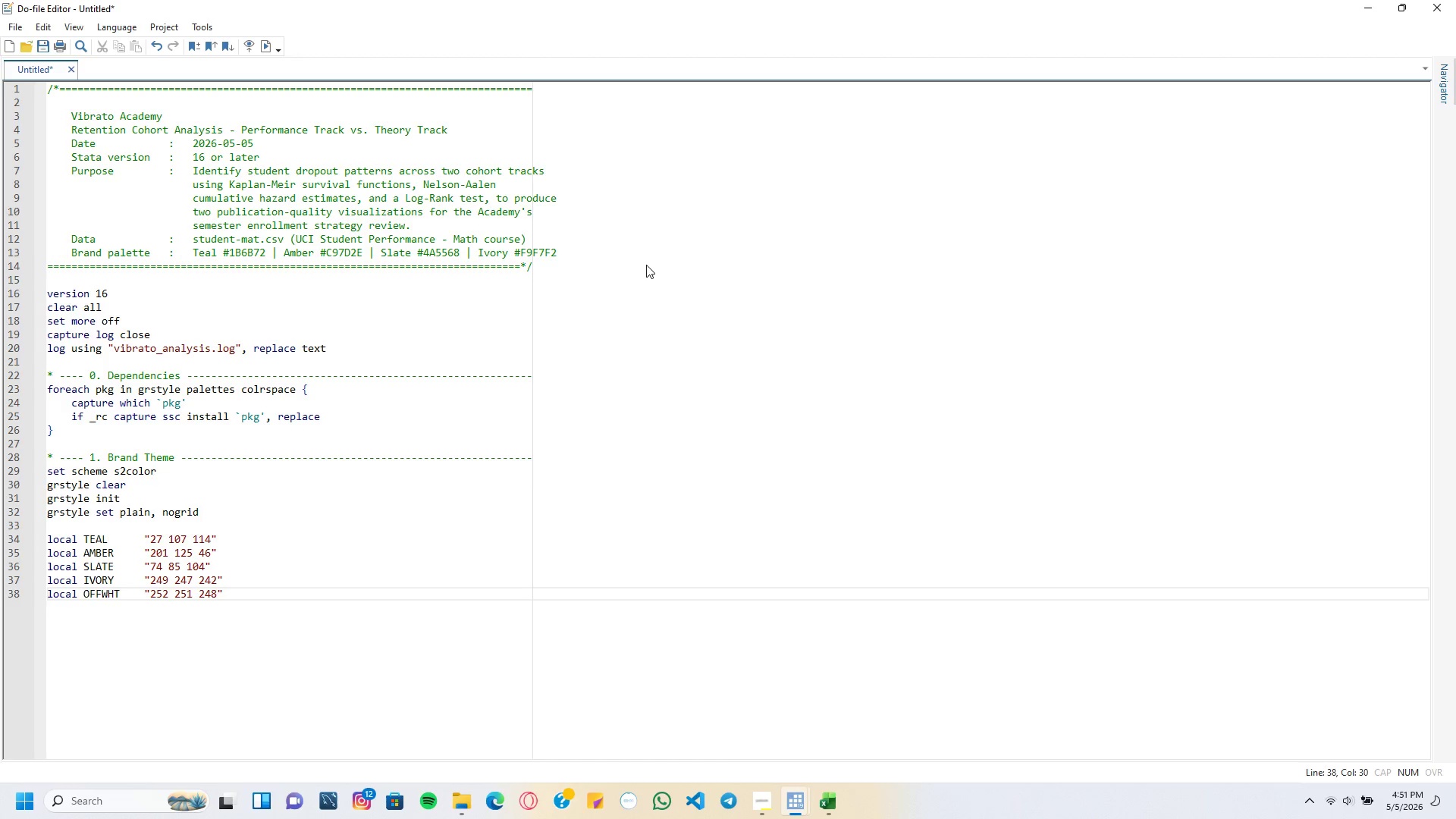 
key(Enter)
 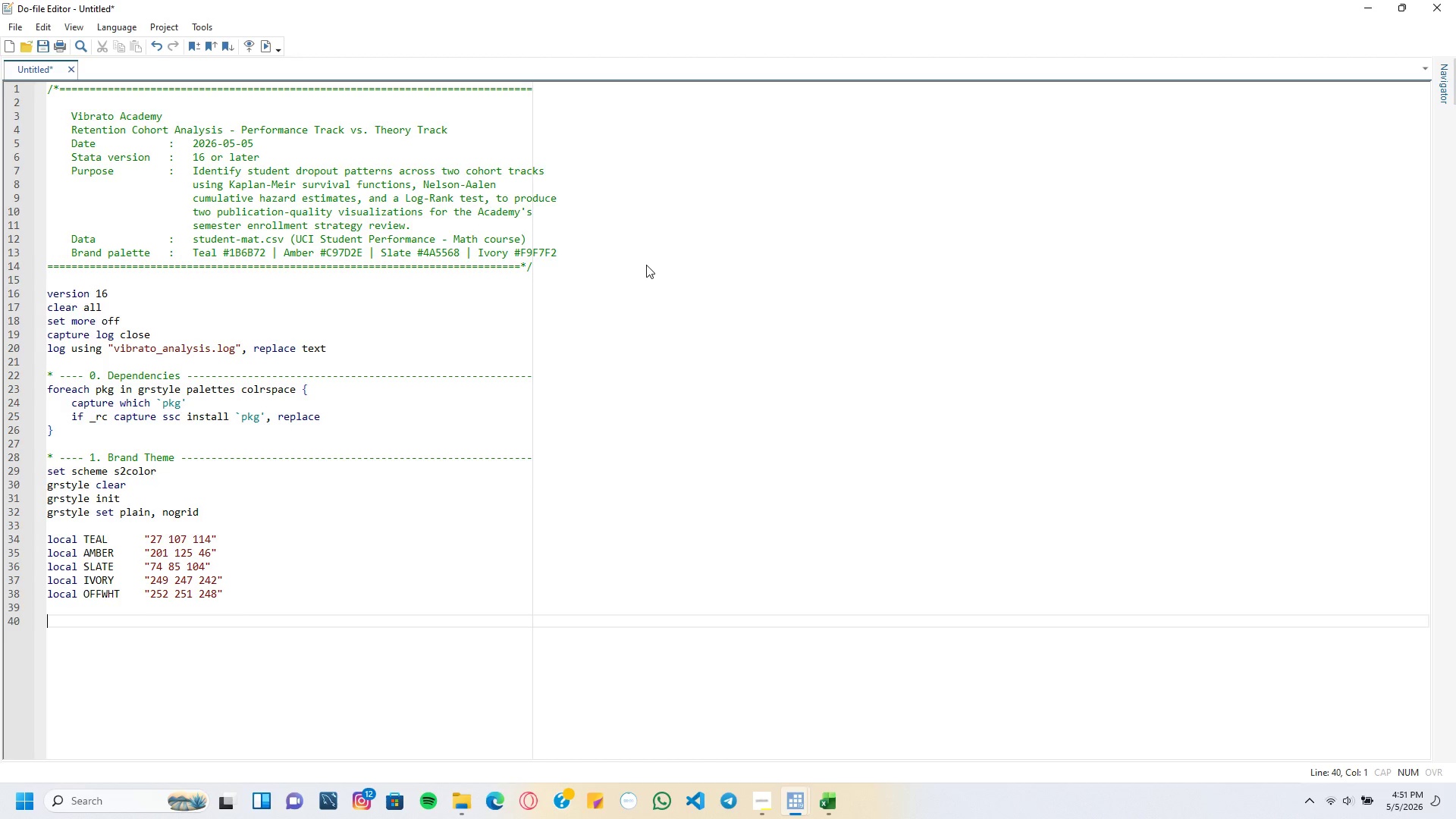 
key(Enter)
 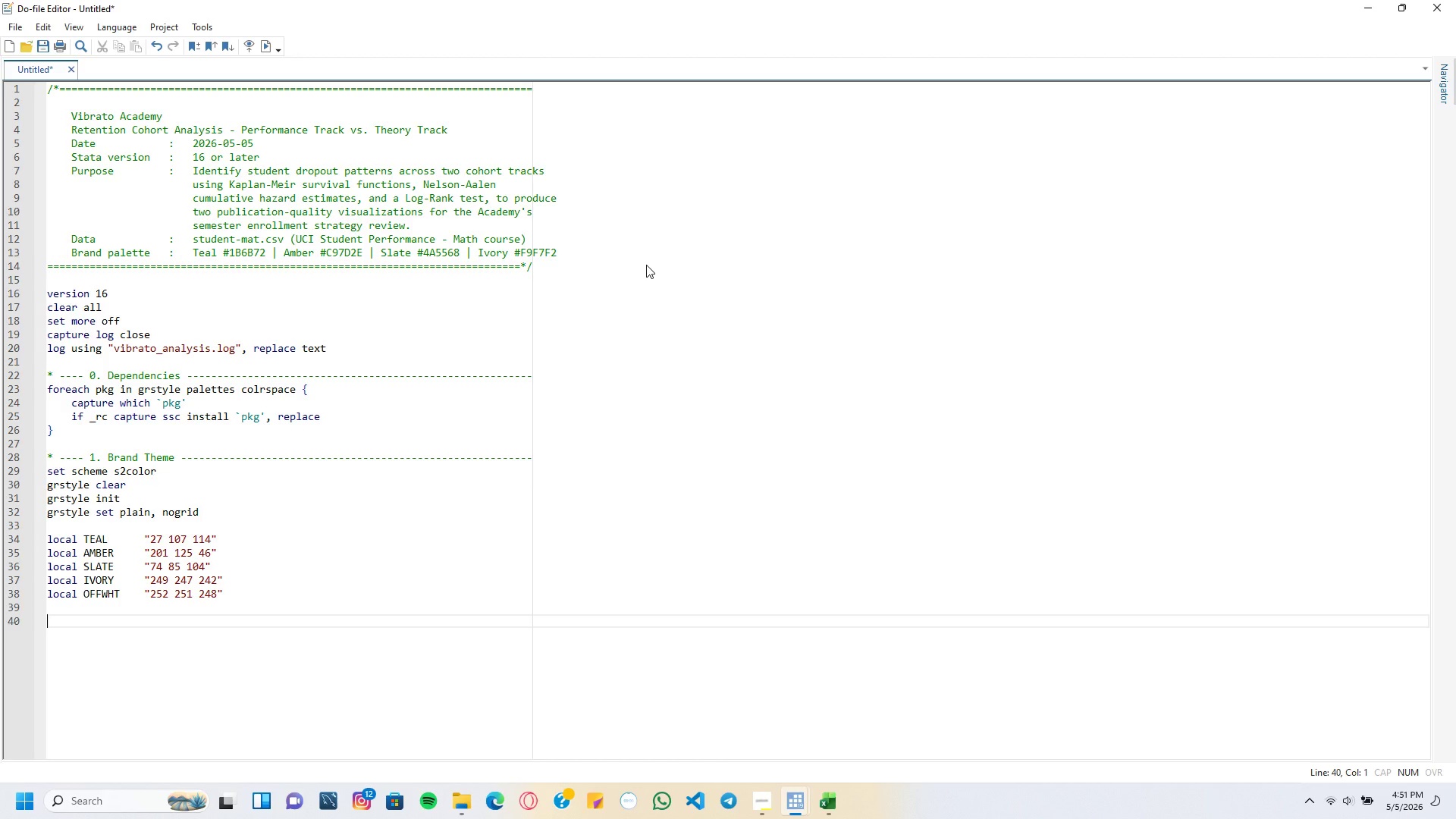 
type(grstyle set color "`TEAL)
 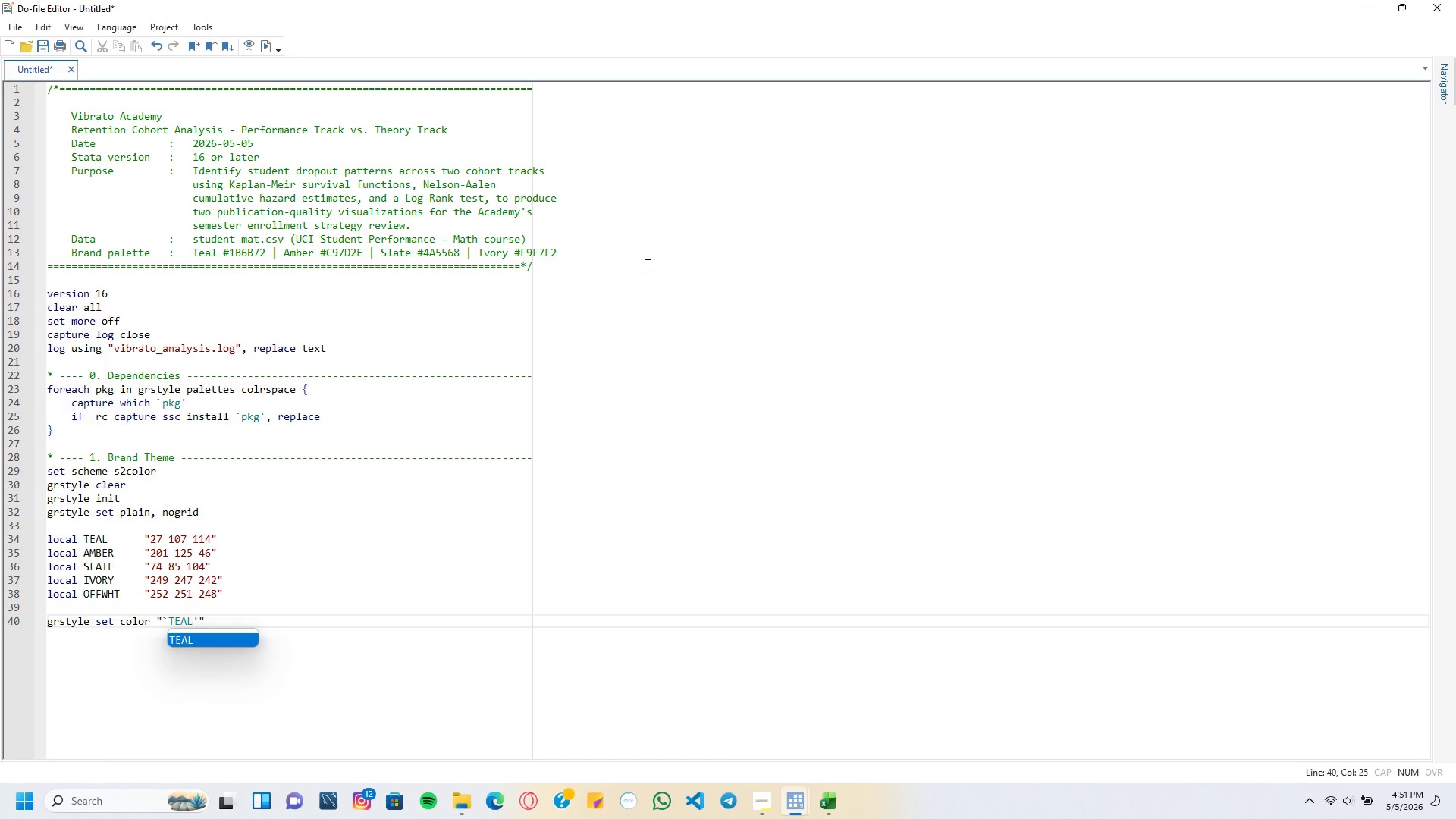 
key(ArrowRight)
 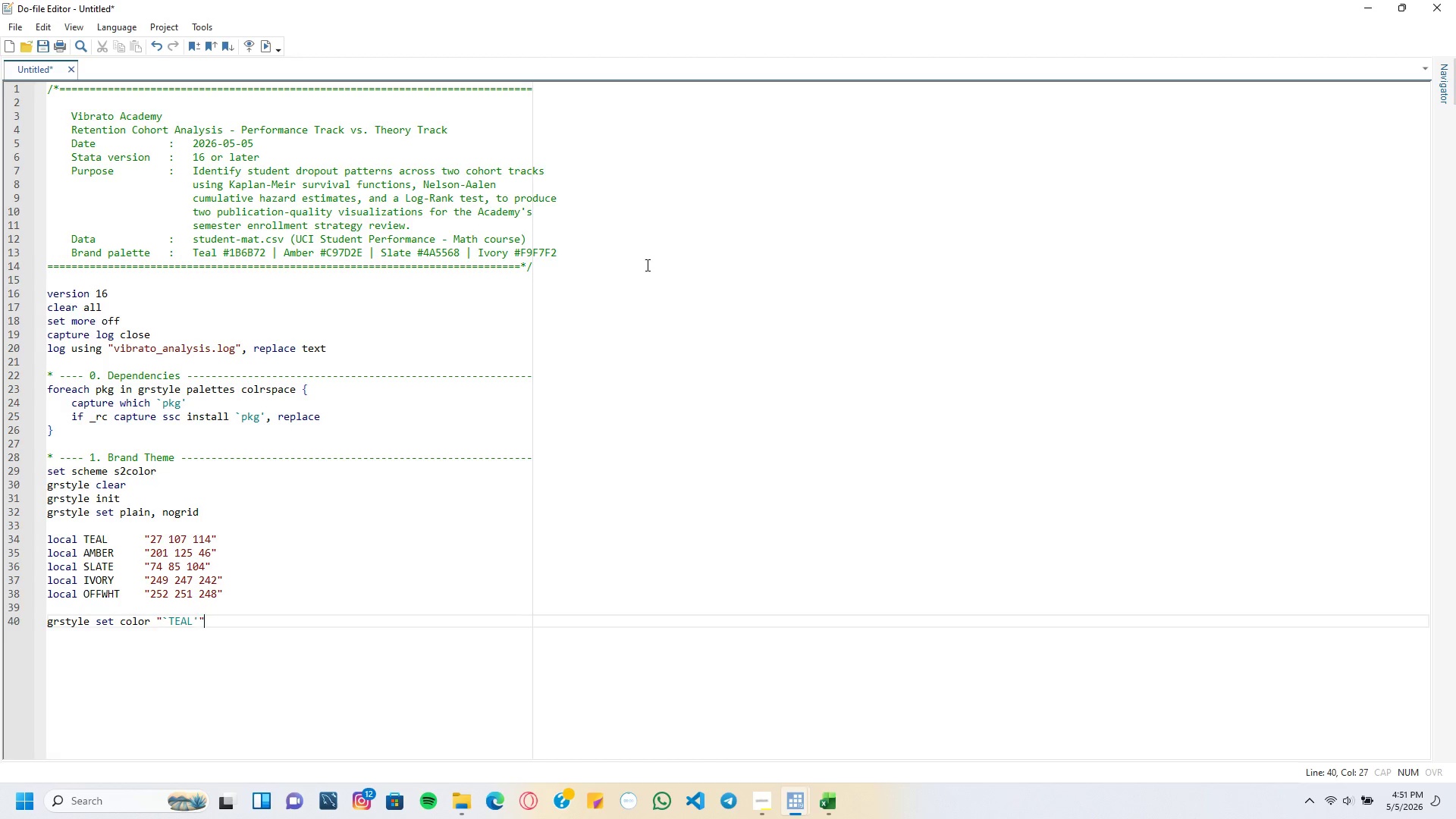 
key(ArrowRight)
 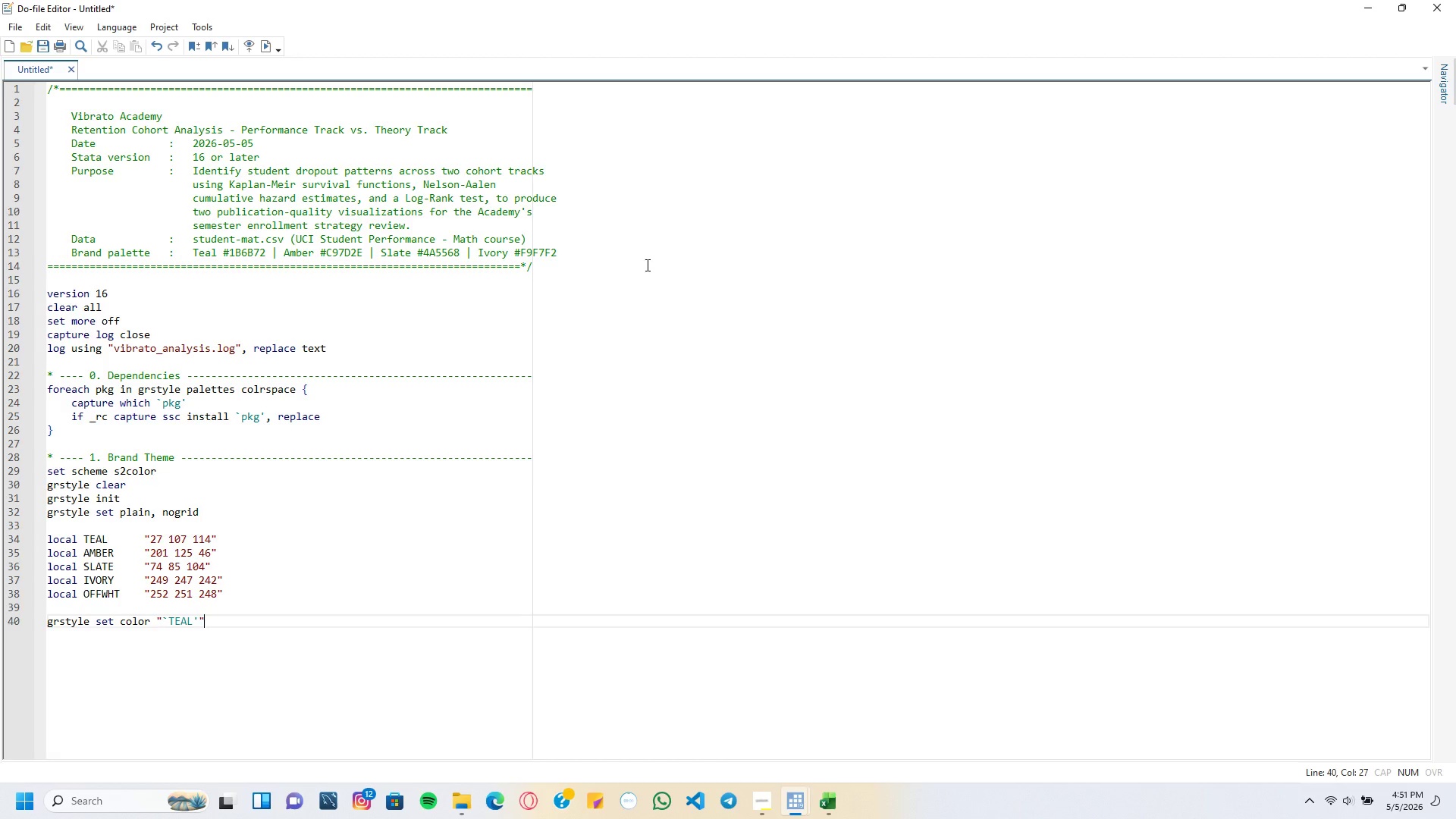 
type(: p1 p1line p1bar p1marker)
key(Backspace)
key(Backspace)
 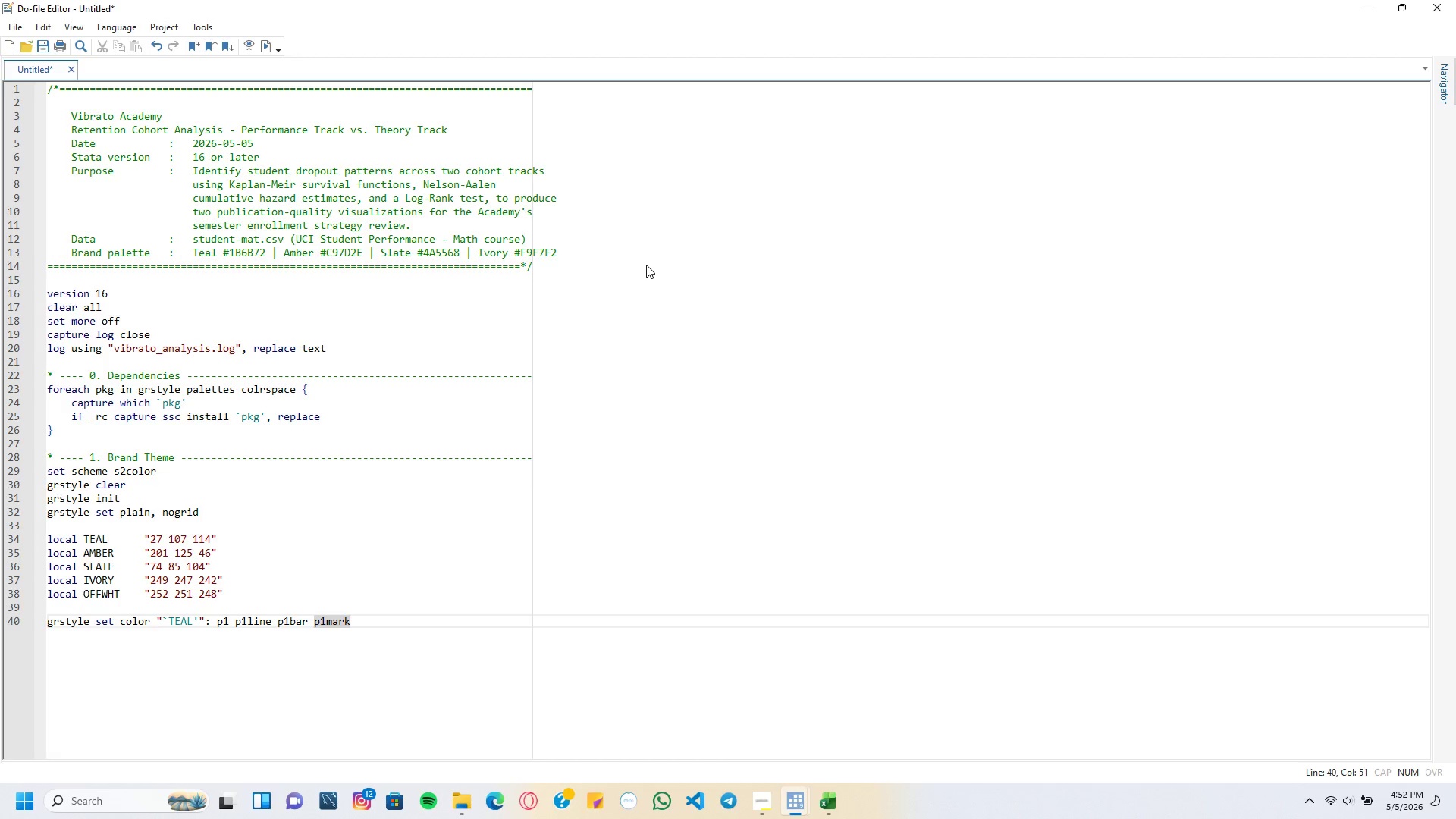 
key(Enter)
 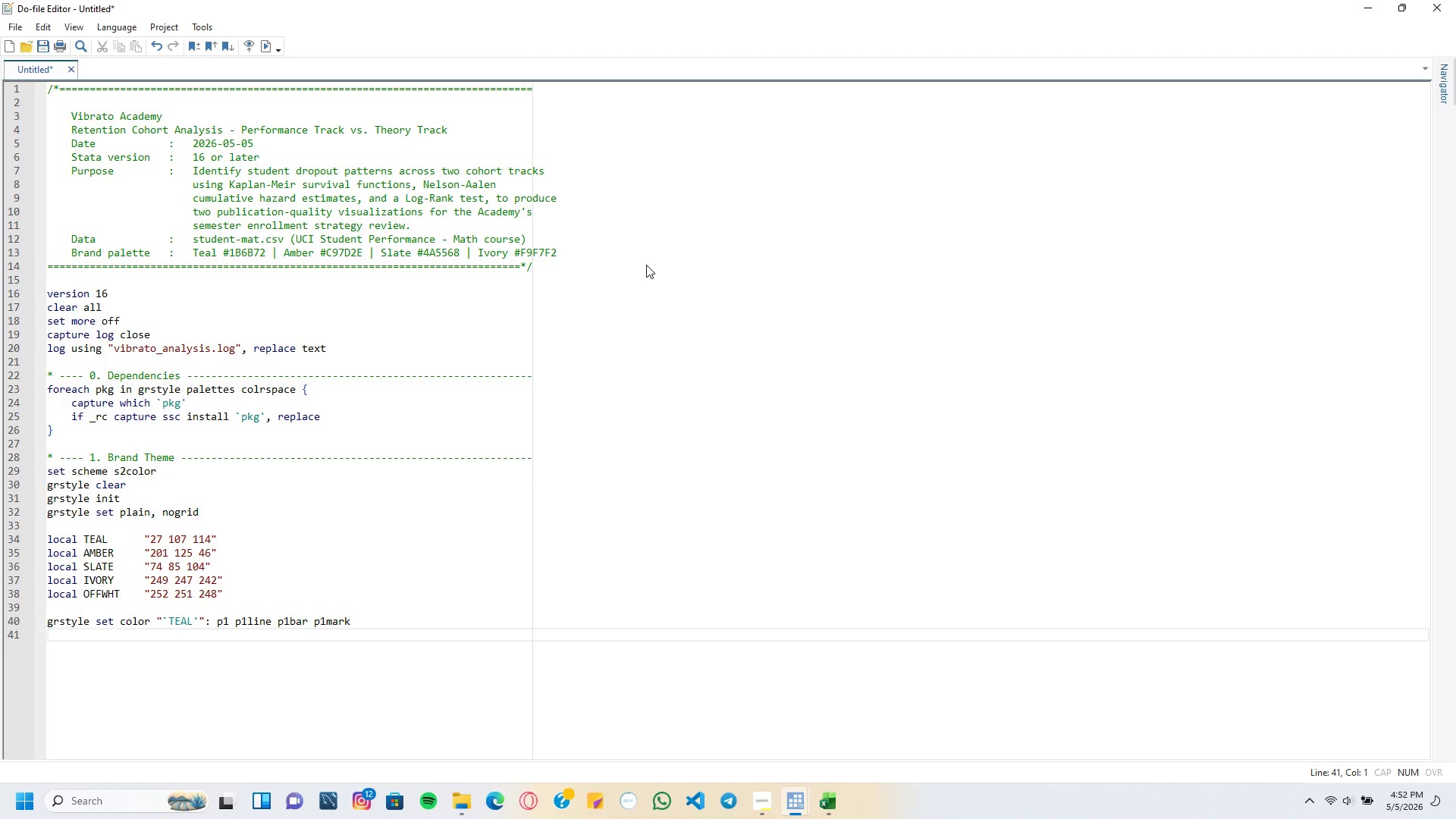 
type(grstyle set color "`AMBe)
key(Backspace)
type(ER)
 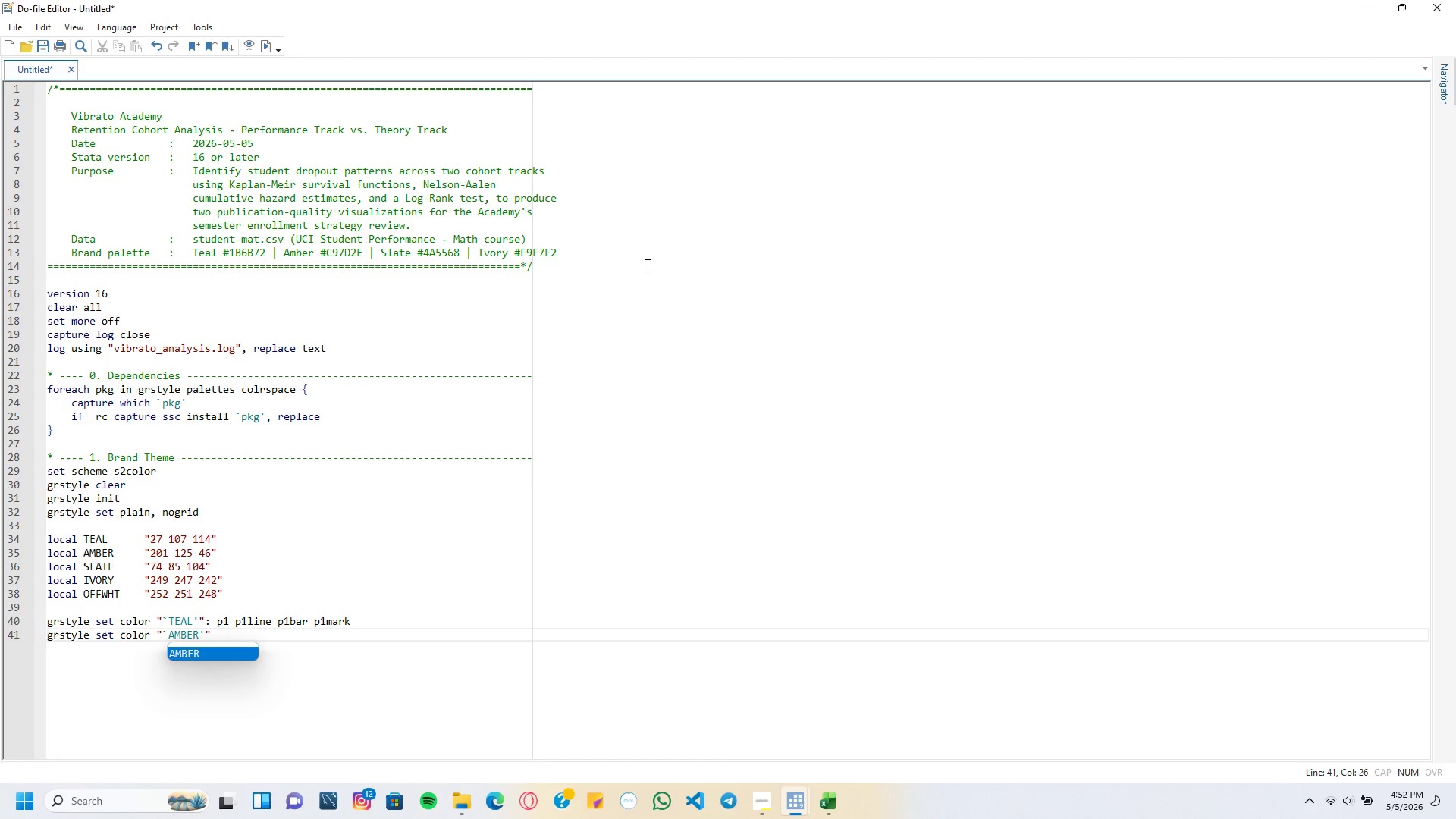 
key(ArrowRight)
 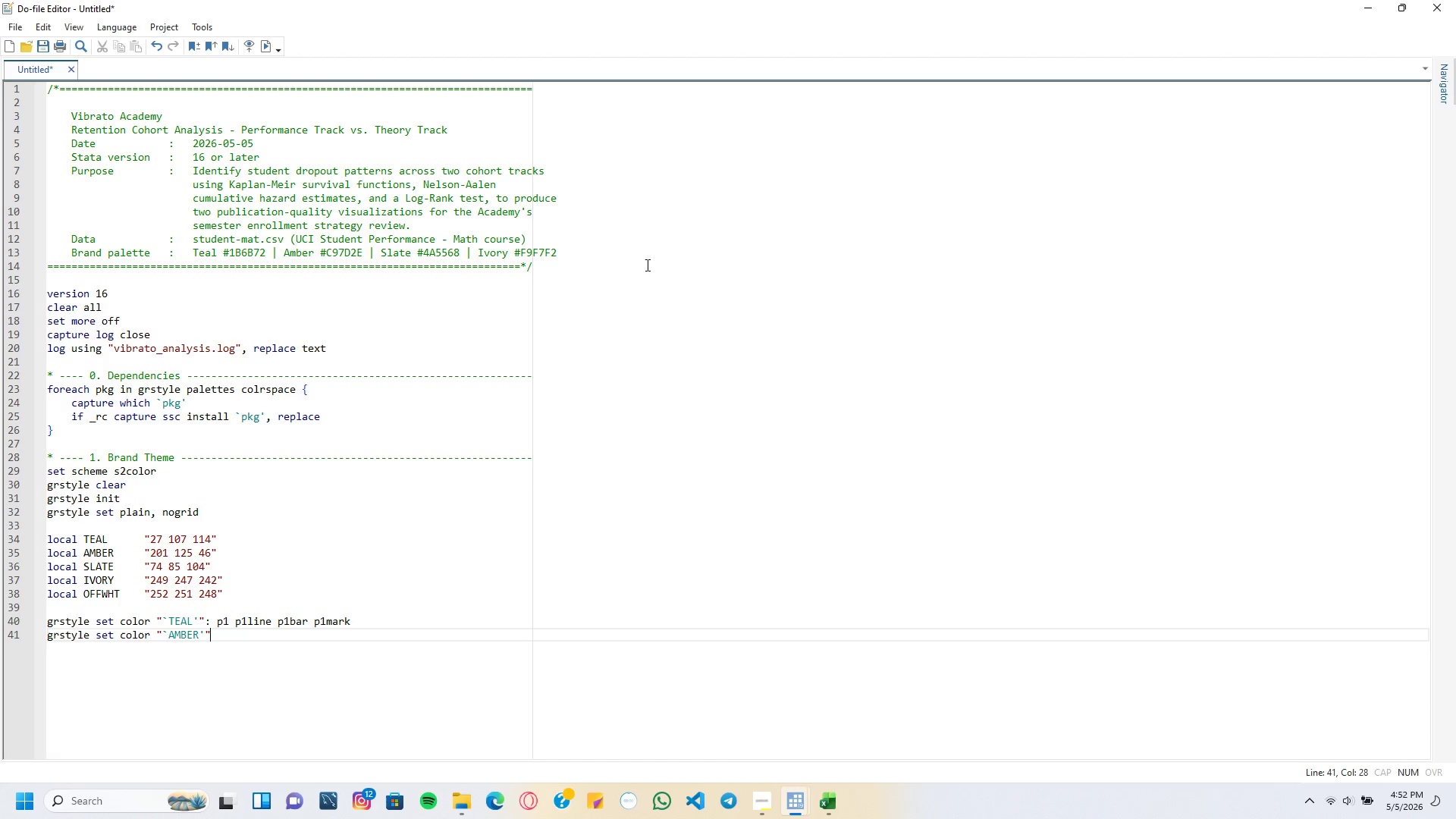 
key(ArrowRight)
 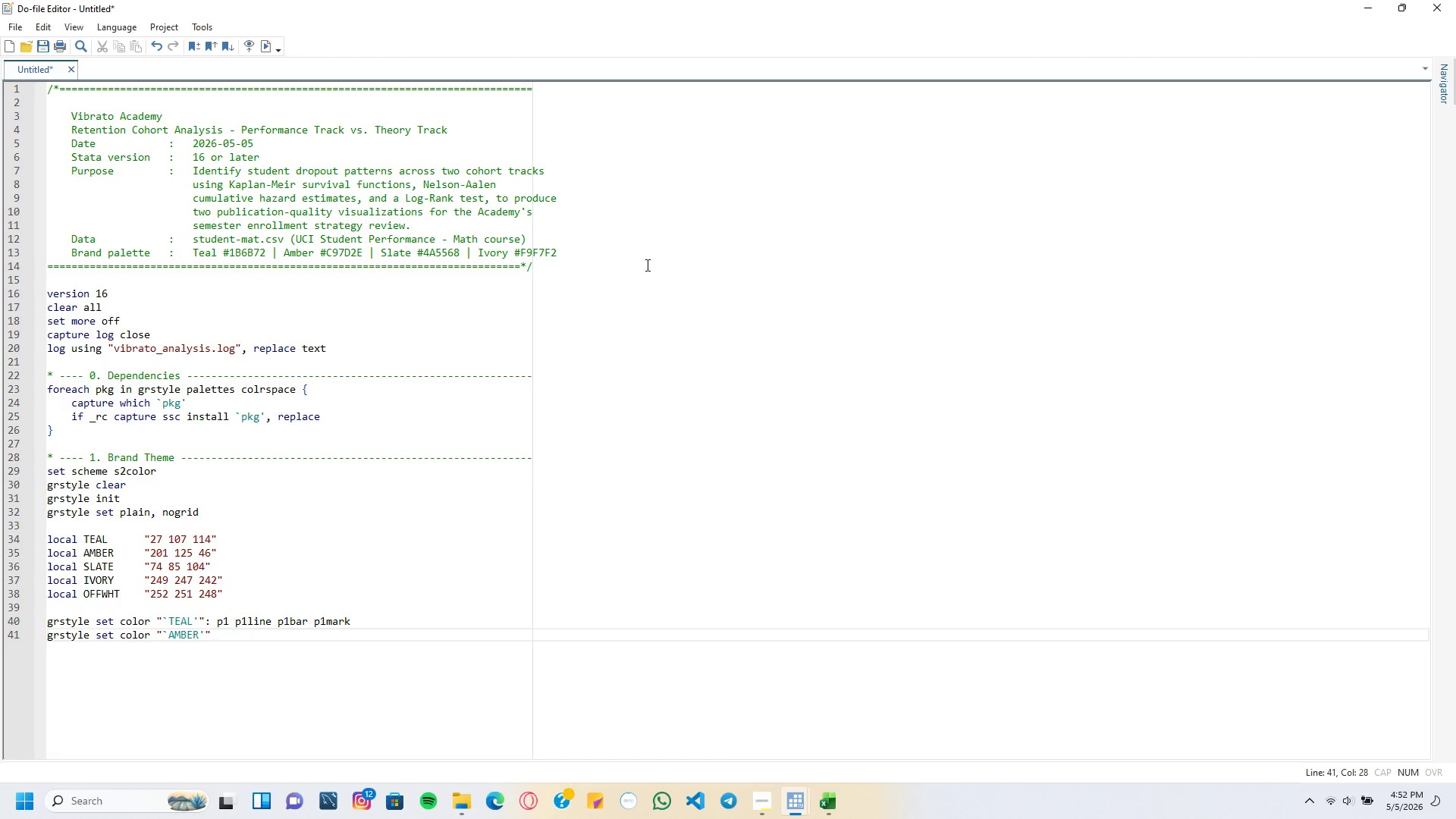 
type(: p2 p2line p2bar p2mark)
 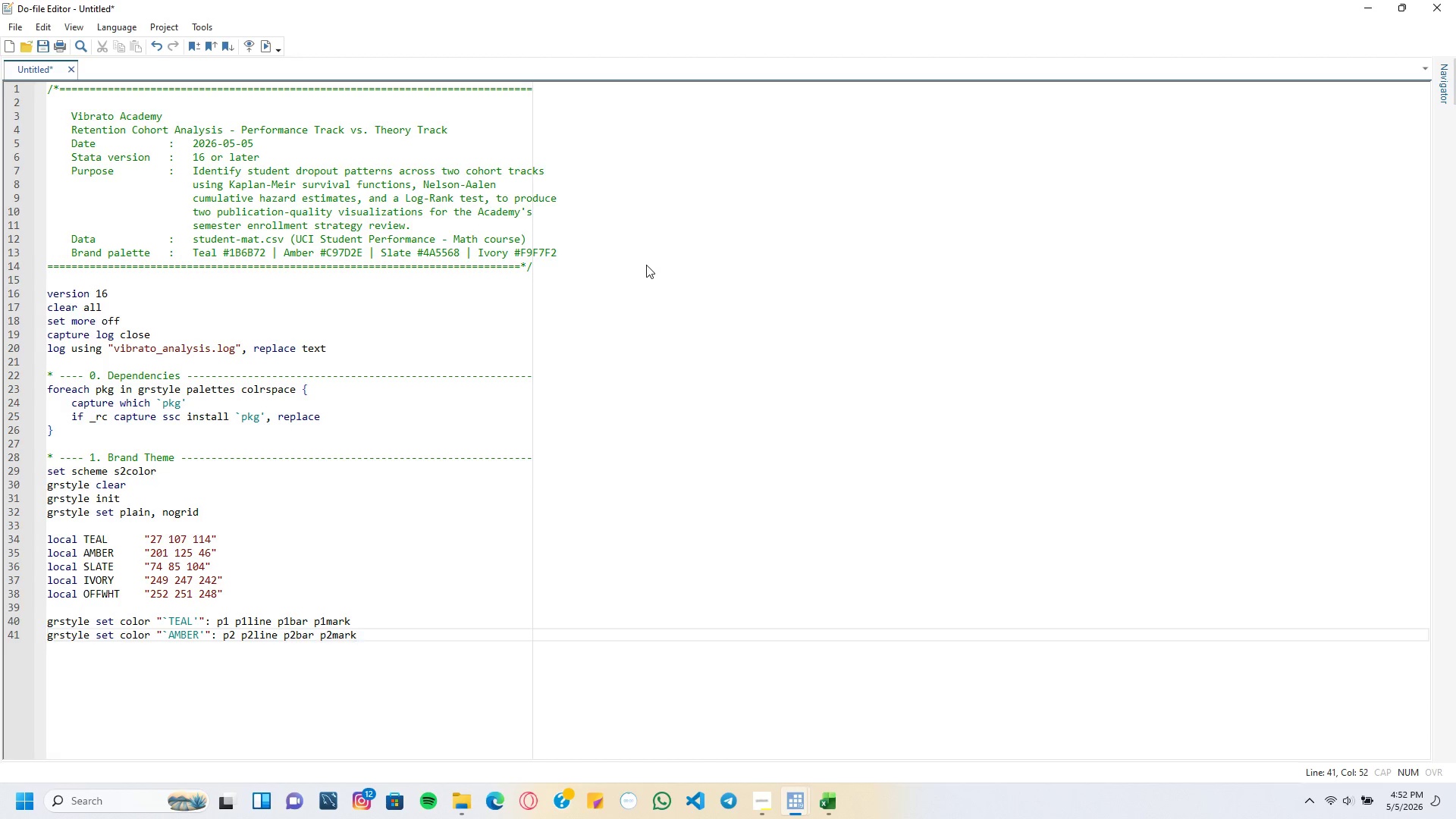 
key(Enter)
 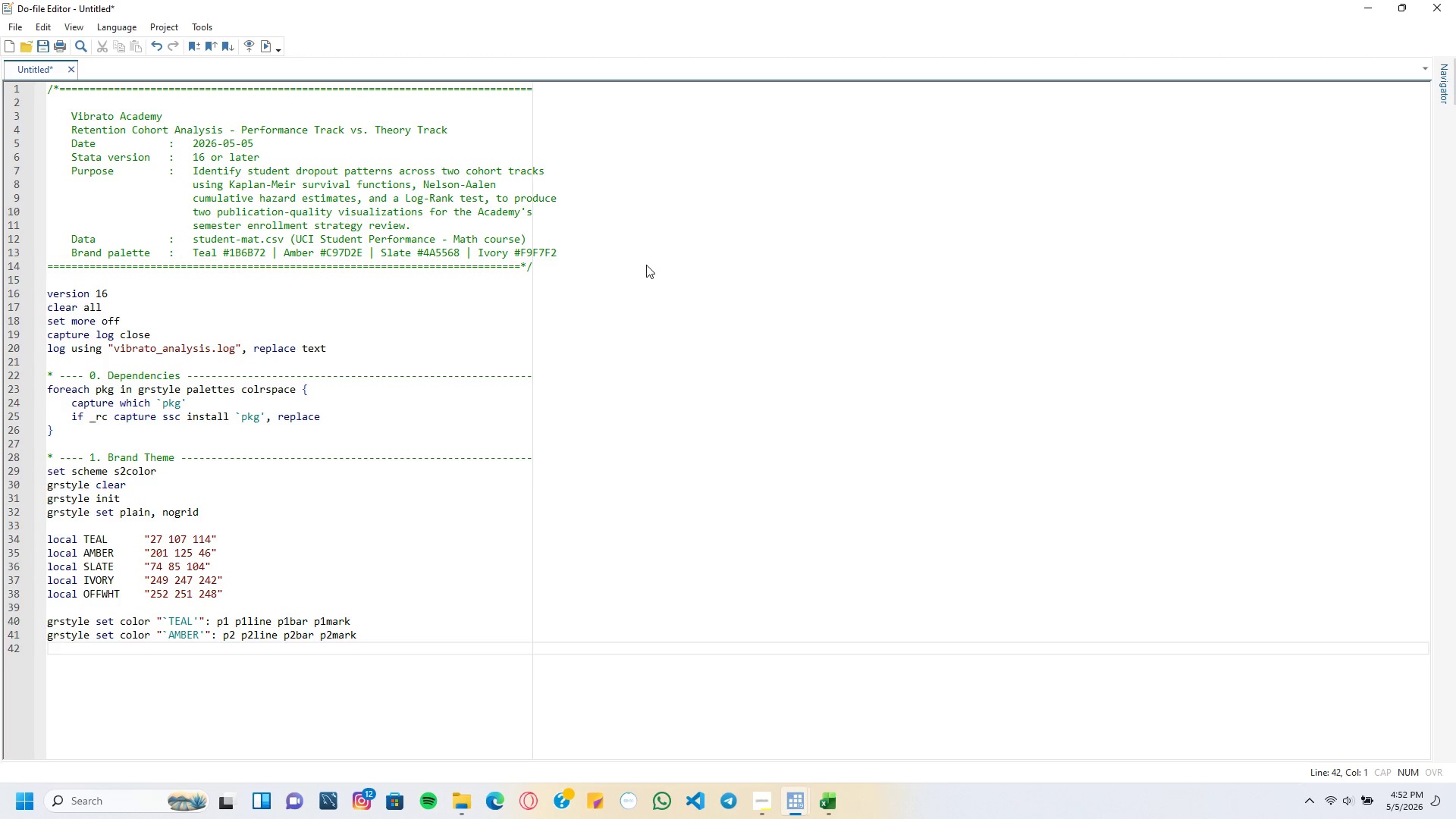 
type(grstyy)
key(Backspace)
type(le set color "`SLATE)
 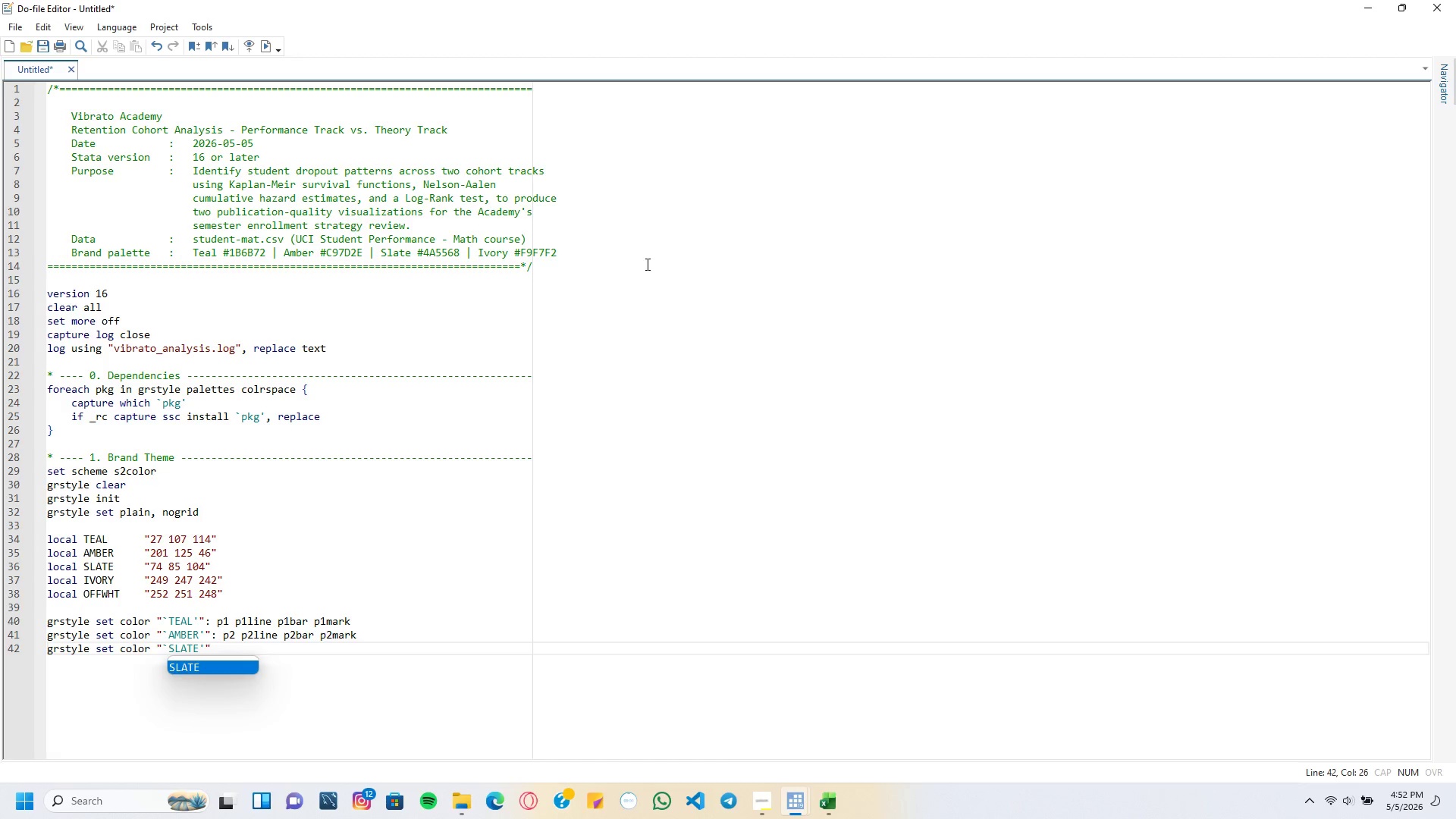 
key(ArrowRight)
 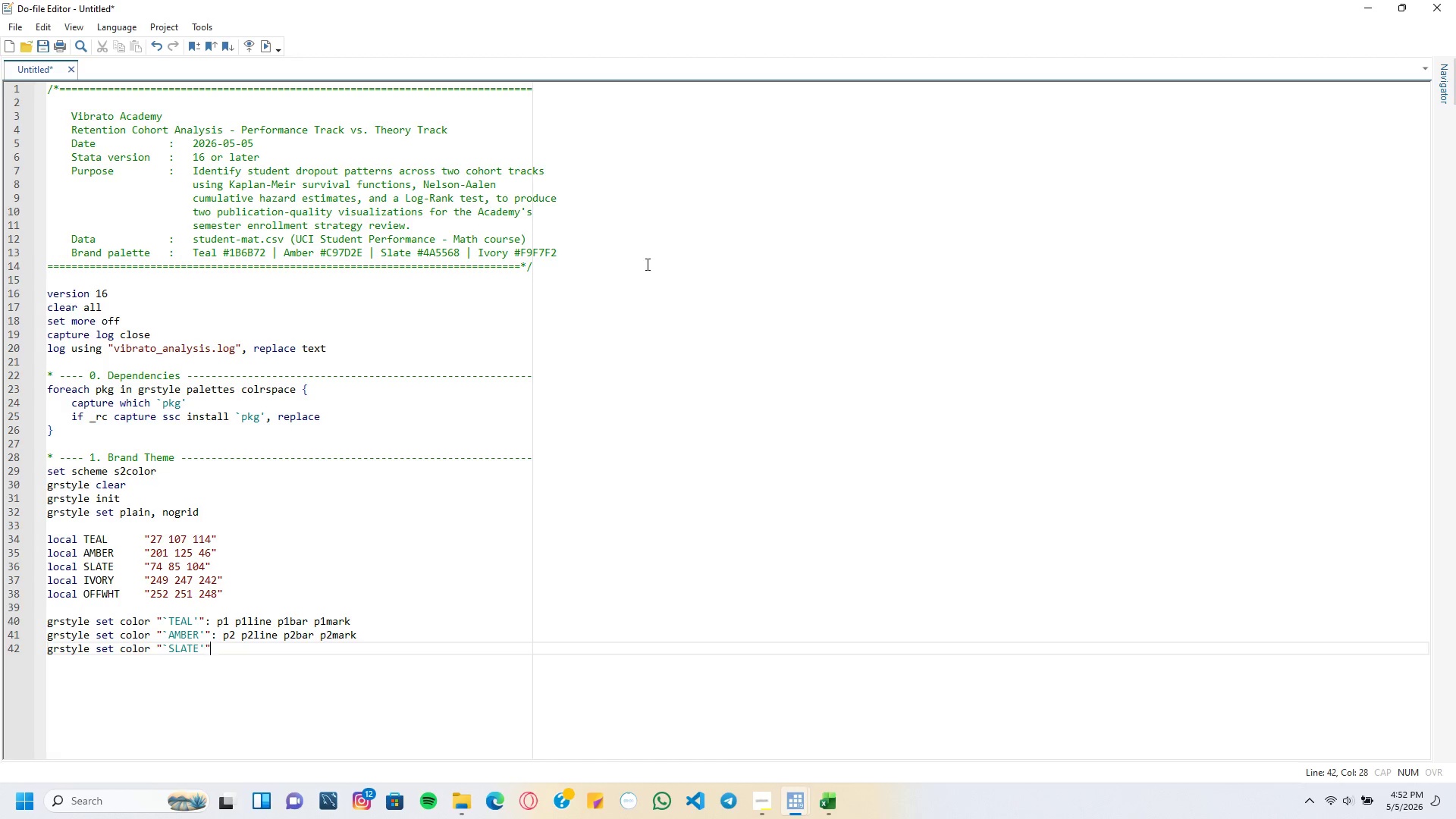 
key(ArrowRight)
 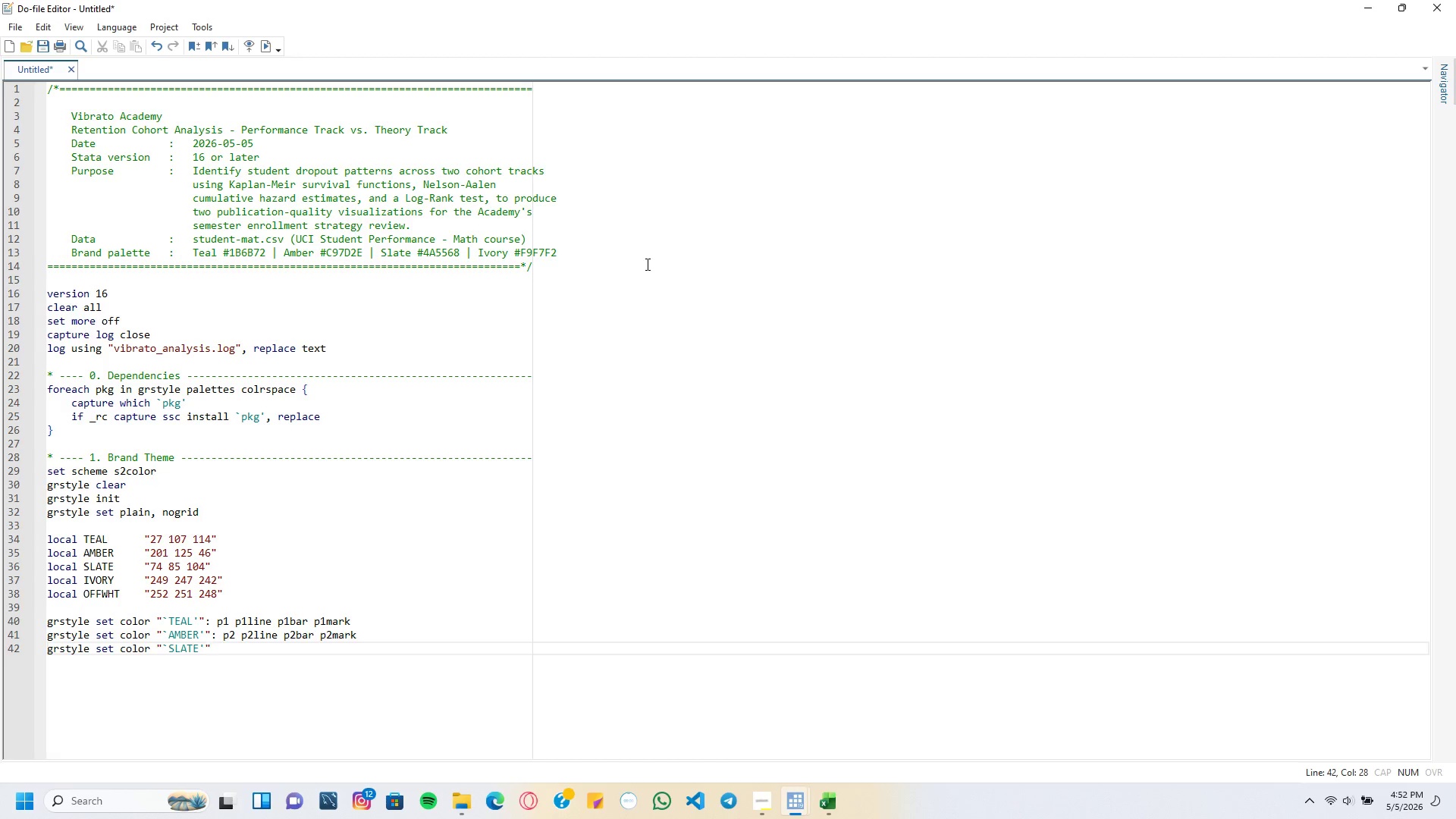 
type(L)
key(Backspace)
type(: p3 p3line p3bar p3mark)
 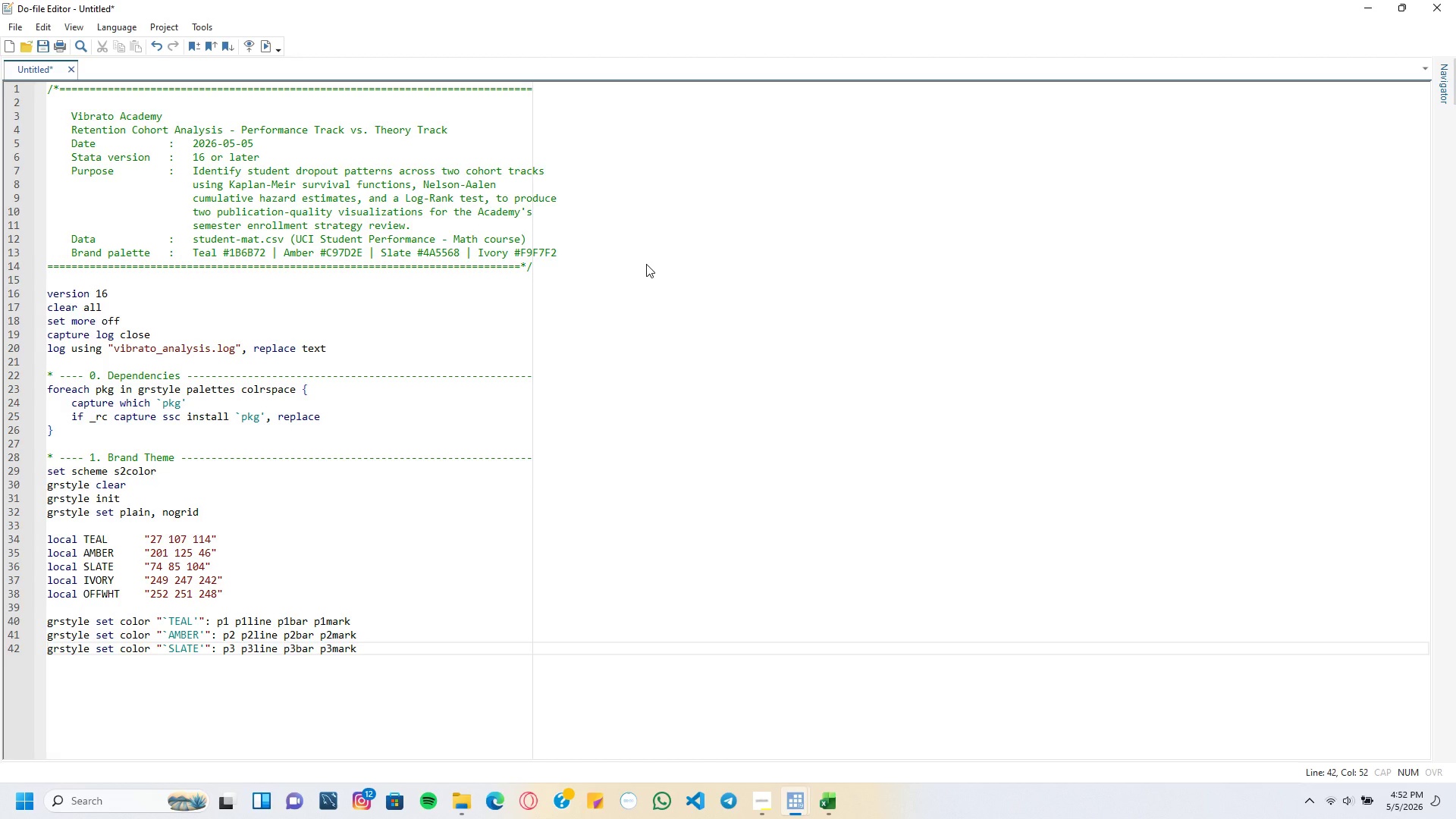 
key(Enter)
 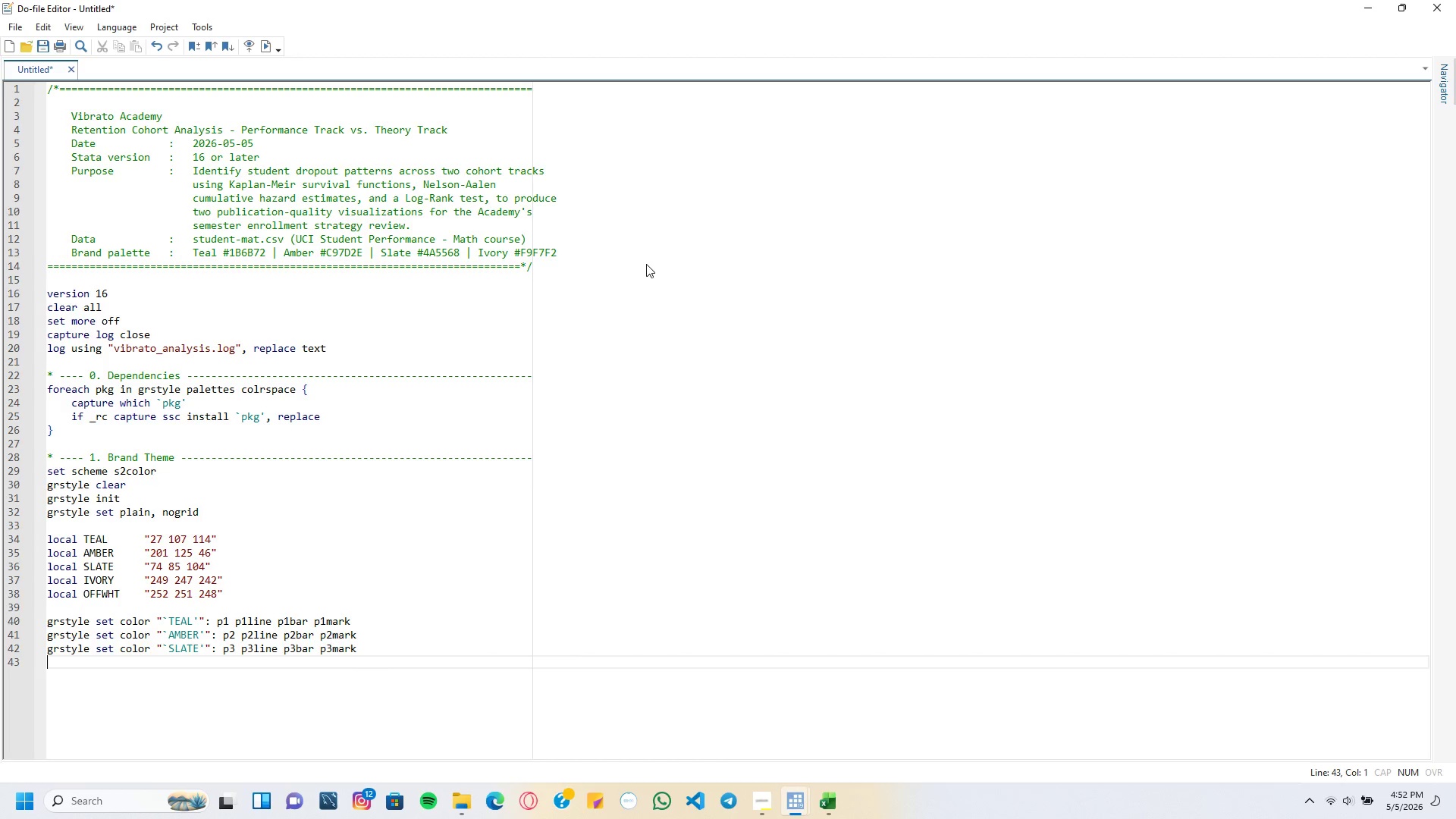 
type(grstyle set color "`IVORY)
 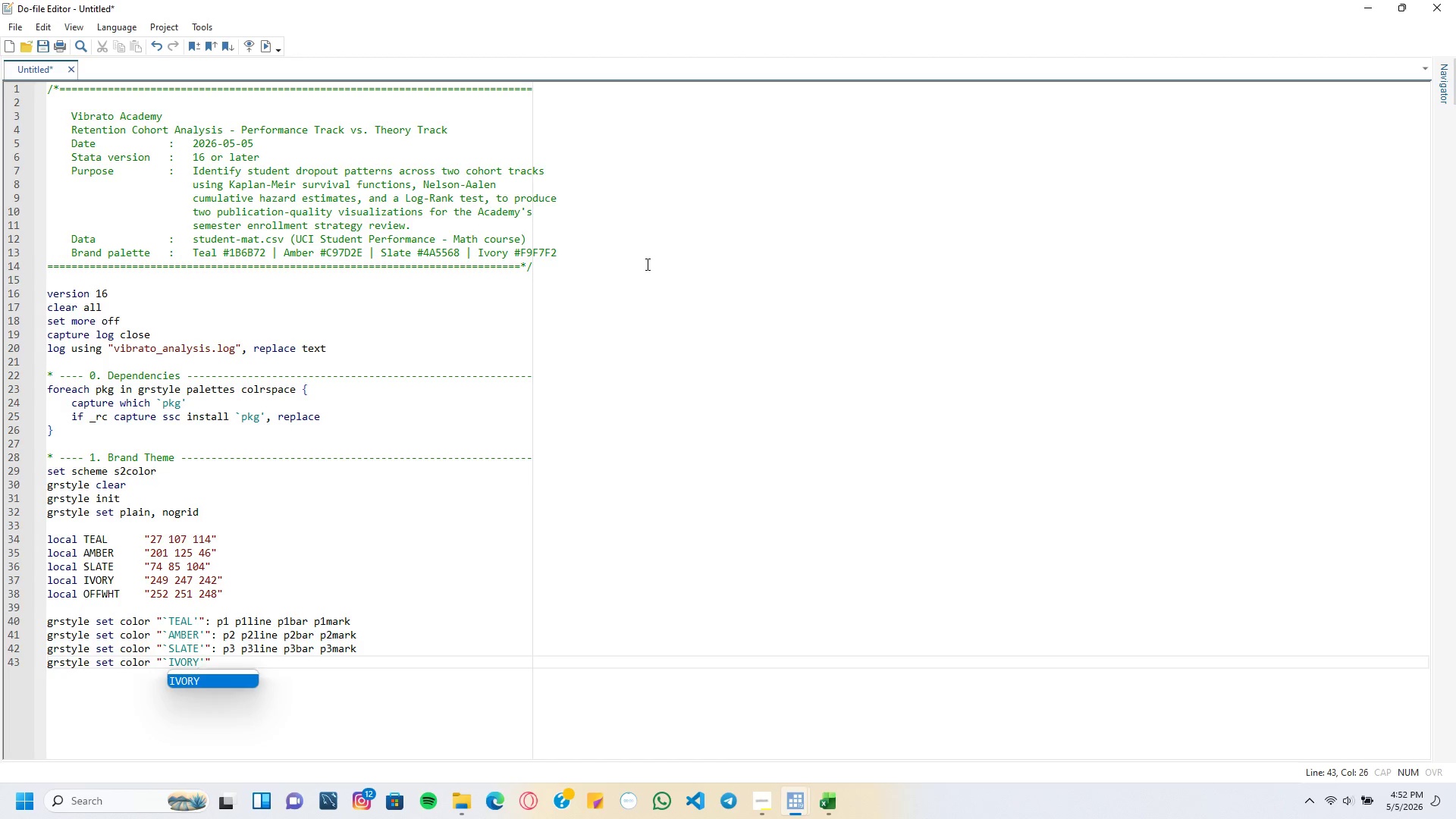 
key(ArrowRight)
 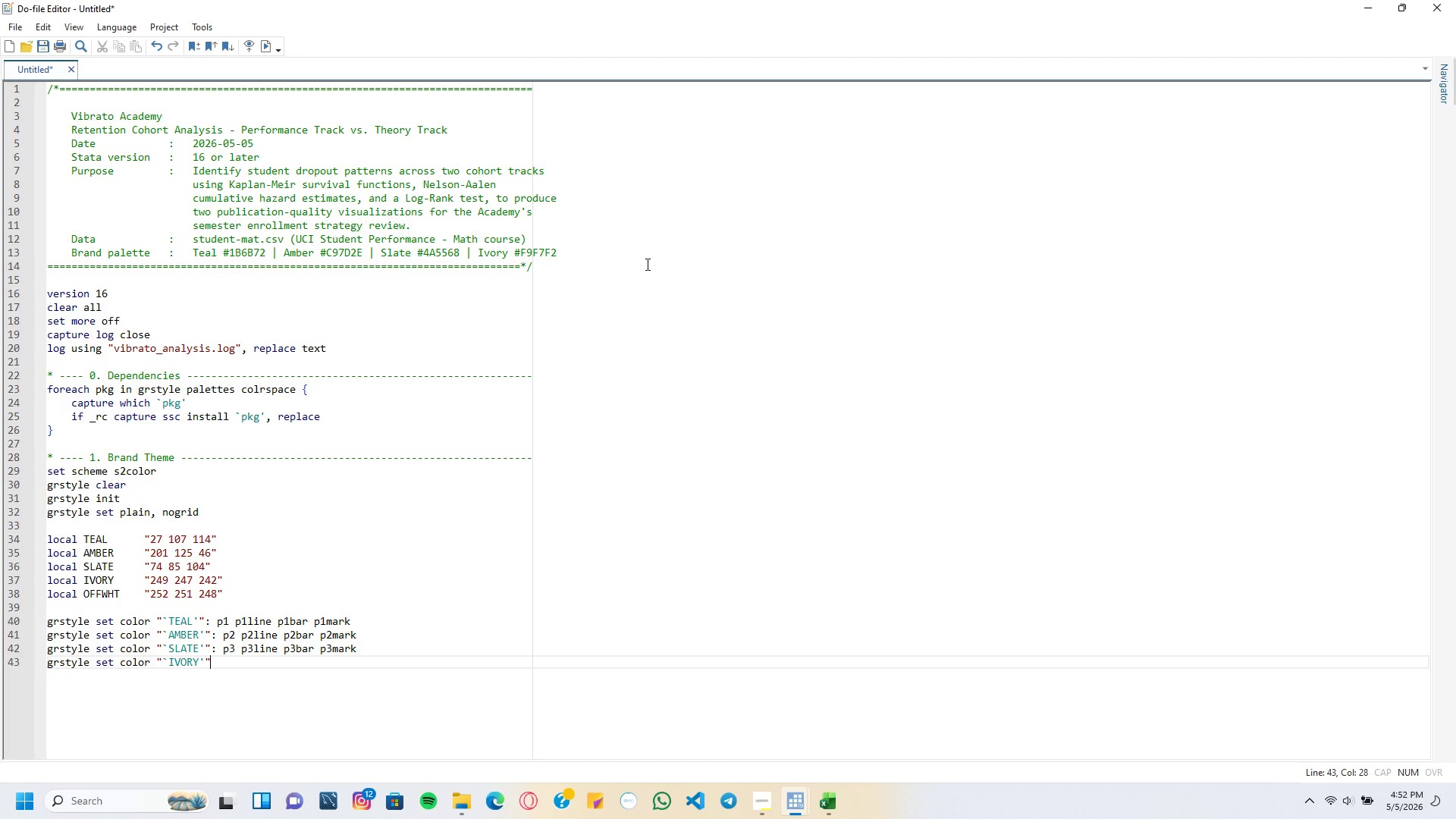 
key(ArrowRight)
 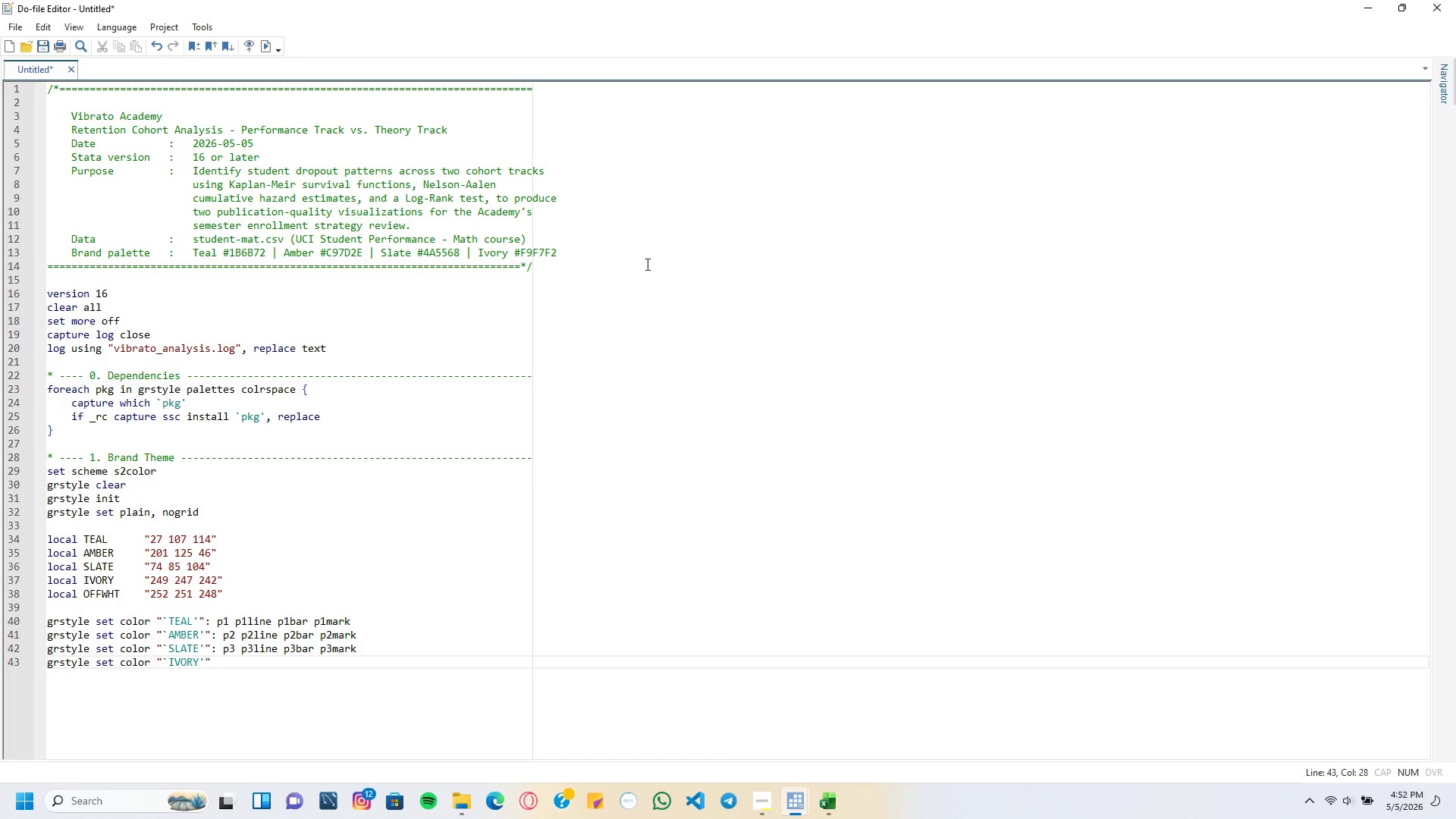 
type(: background plotregion)
 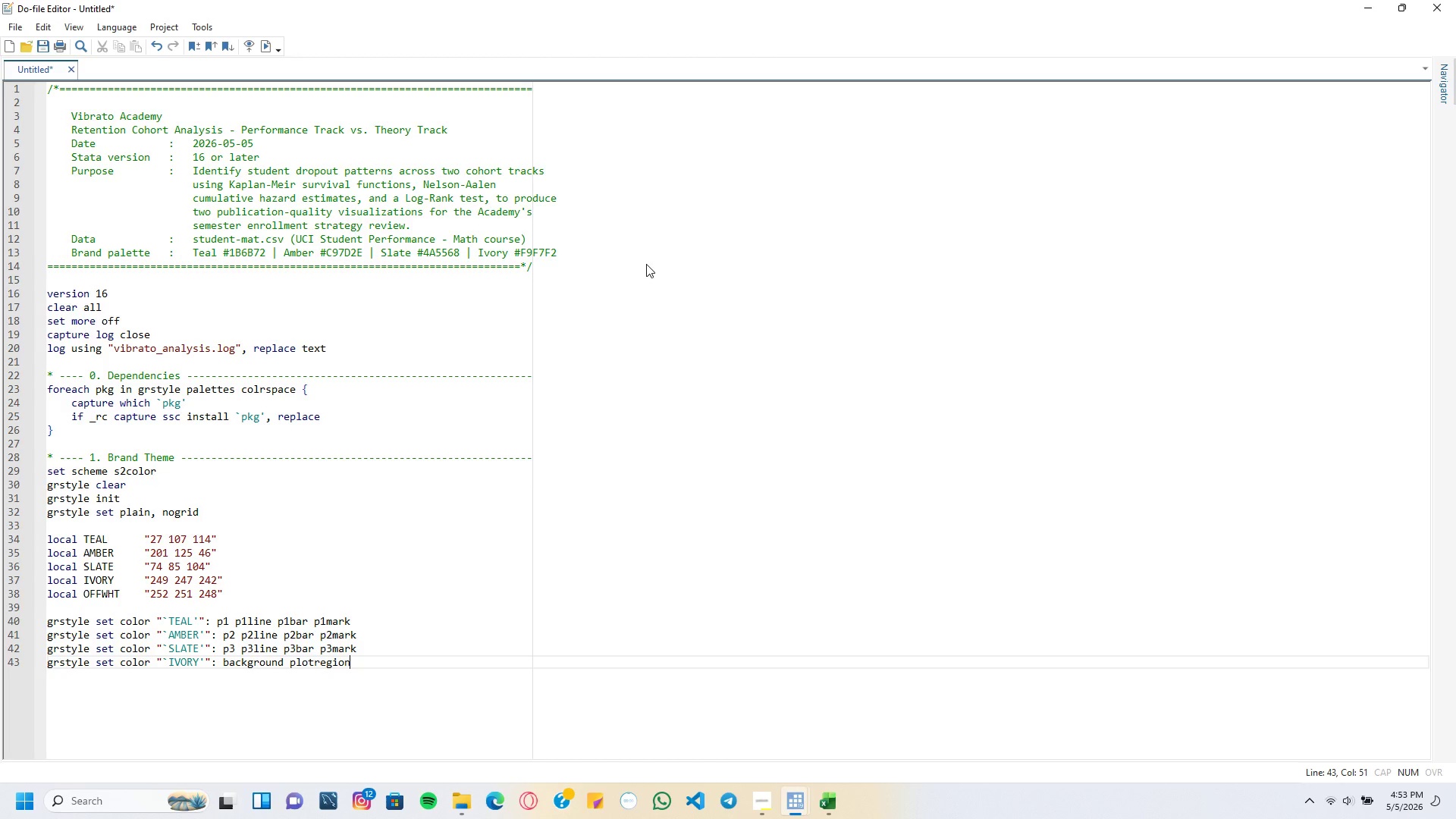 
key(Enter)
 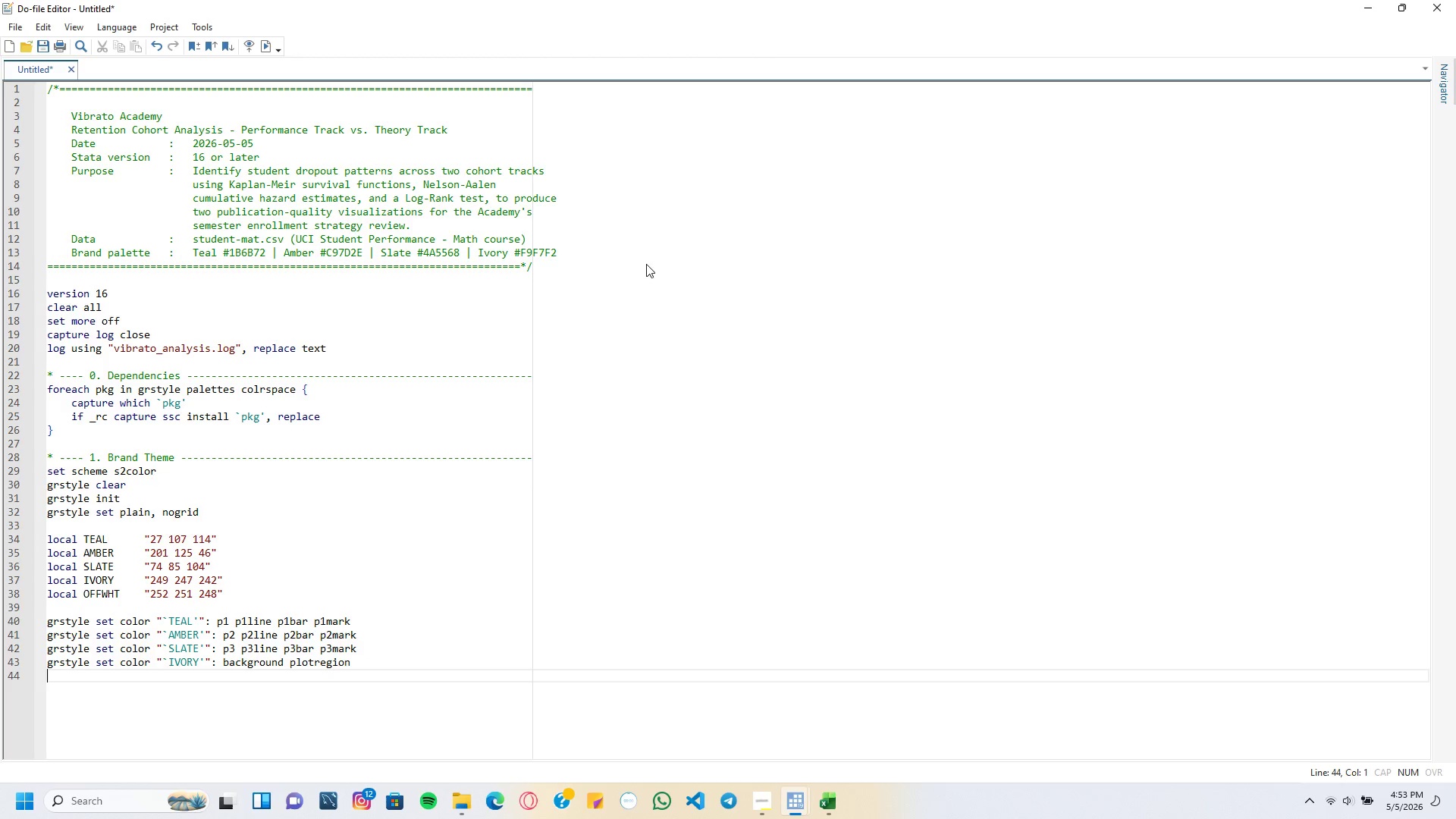 
type(grstyle set linewidth 1.3)
key(Backspace)
type(4pt: p1line p2line)
 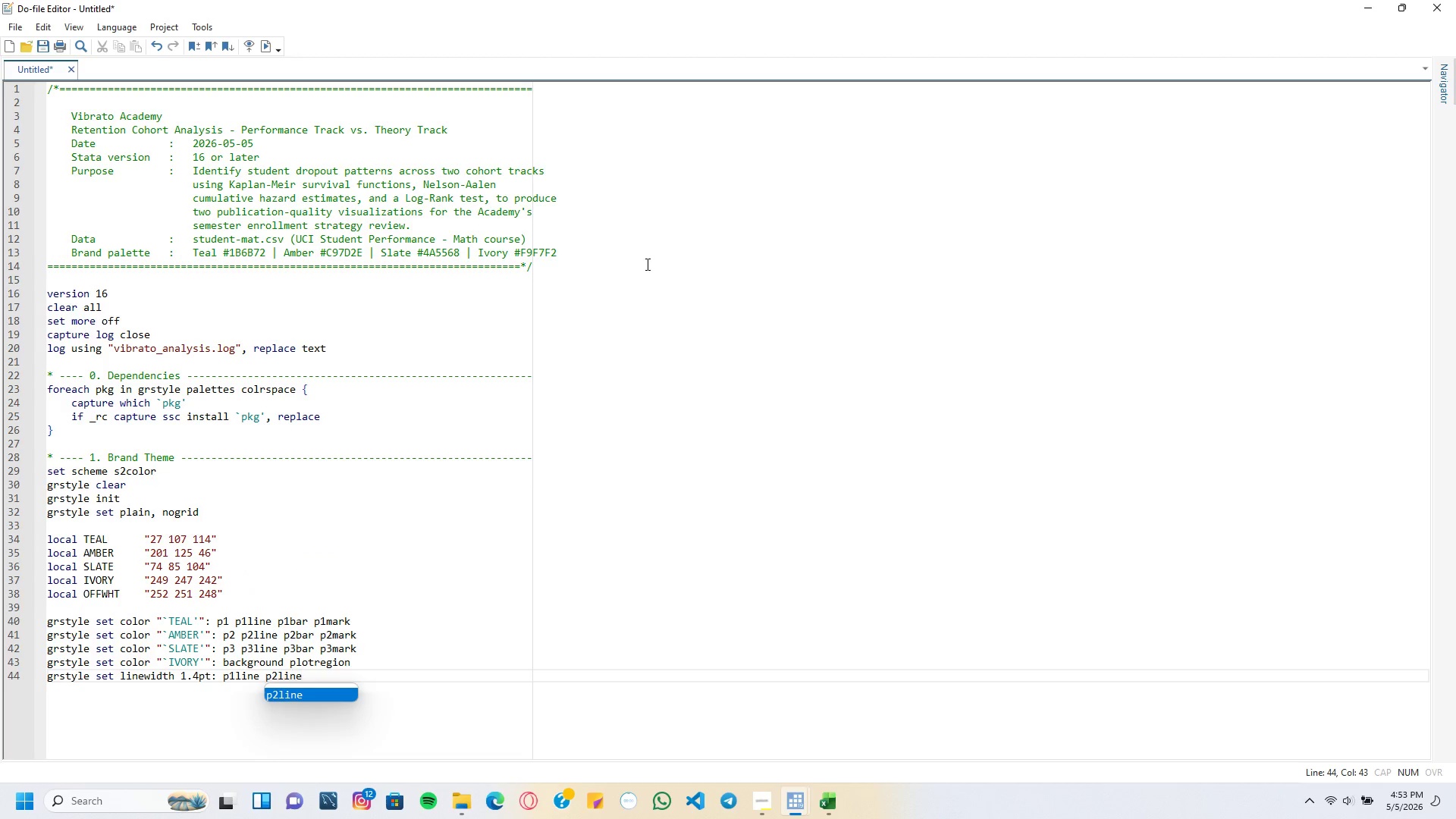 
key(Enter)
 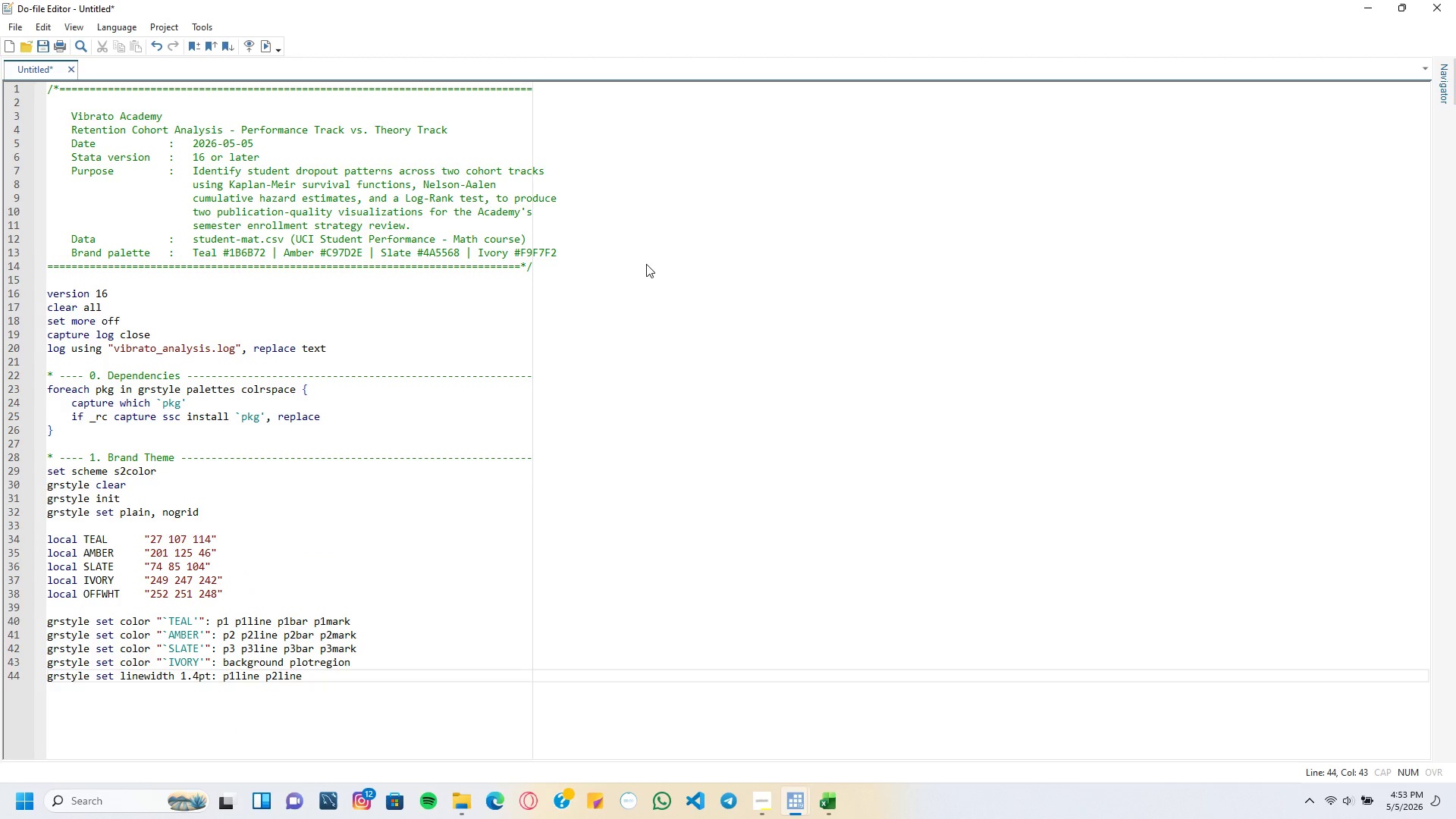 
key(Enter)
 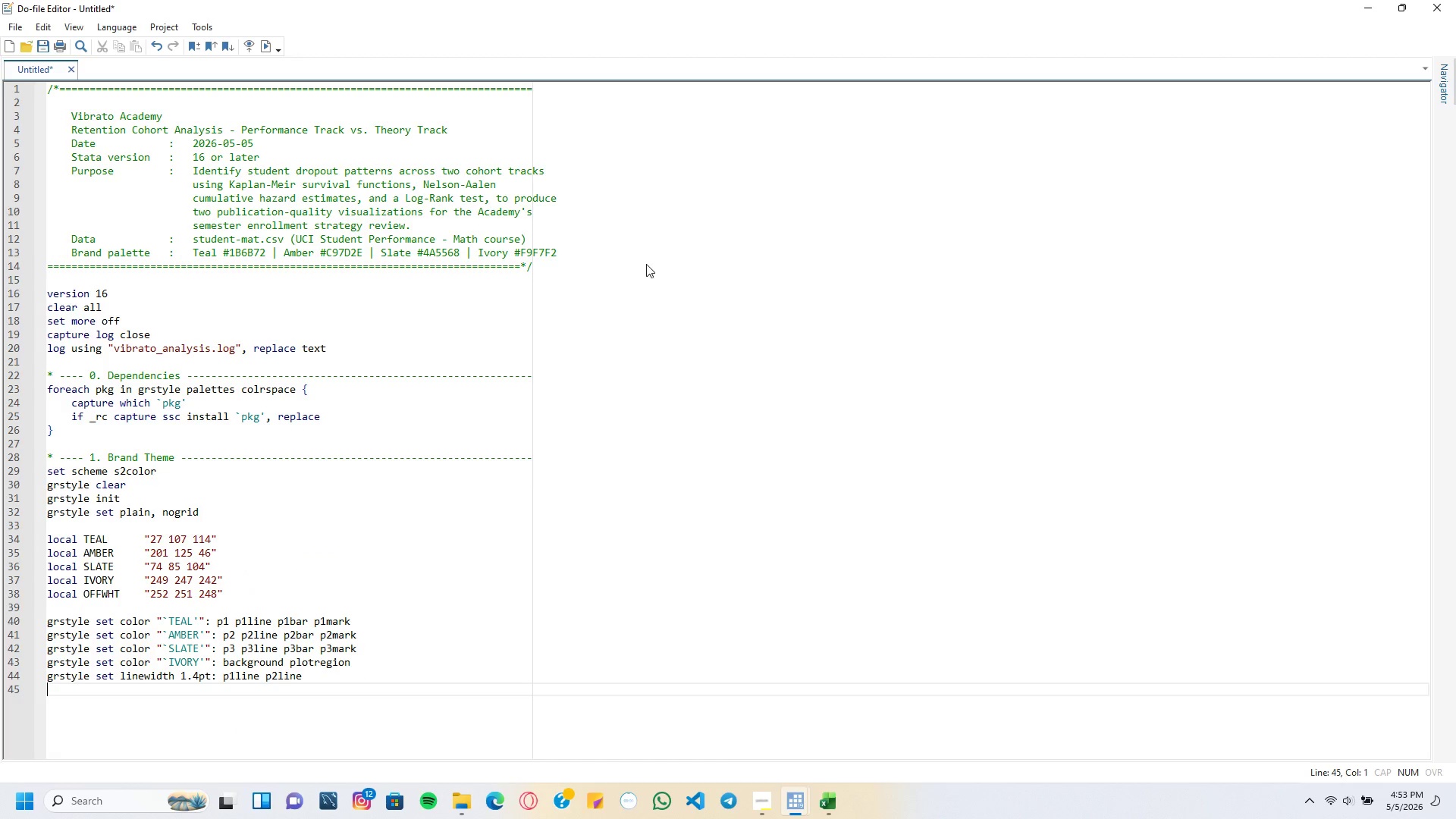 
type(grstylle)
key(Backspace)
key(Backspace)
type(e set legend, nobox7)
key(Backspace)
 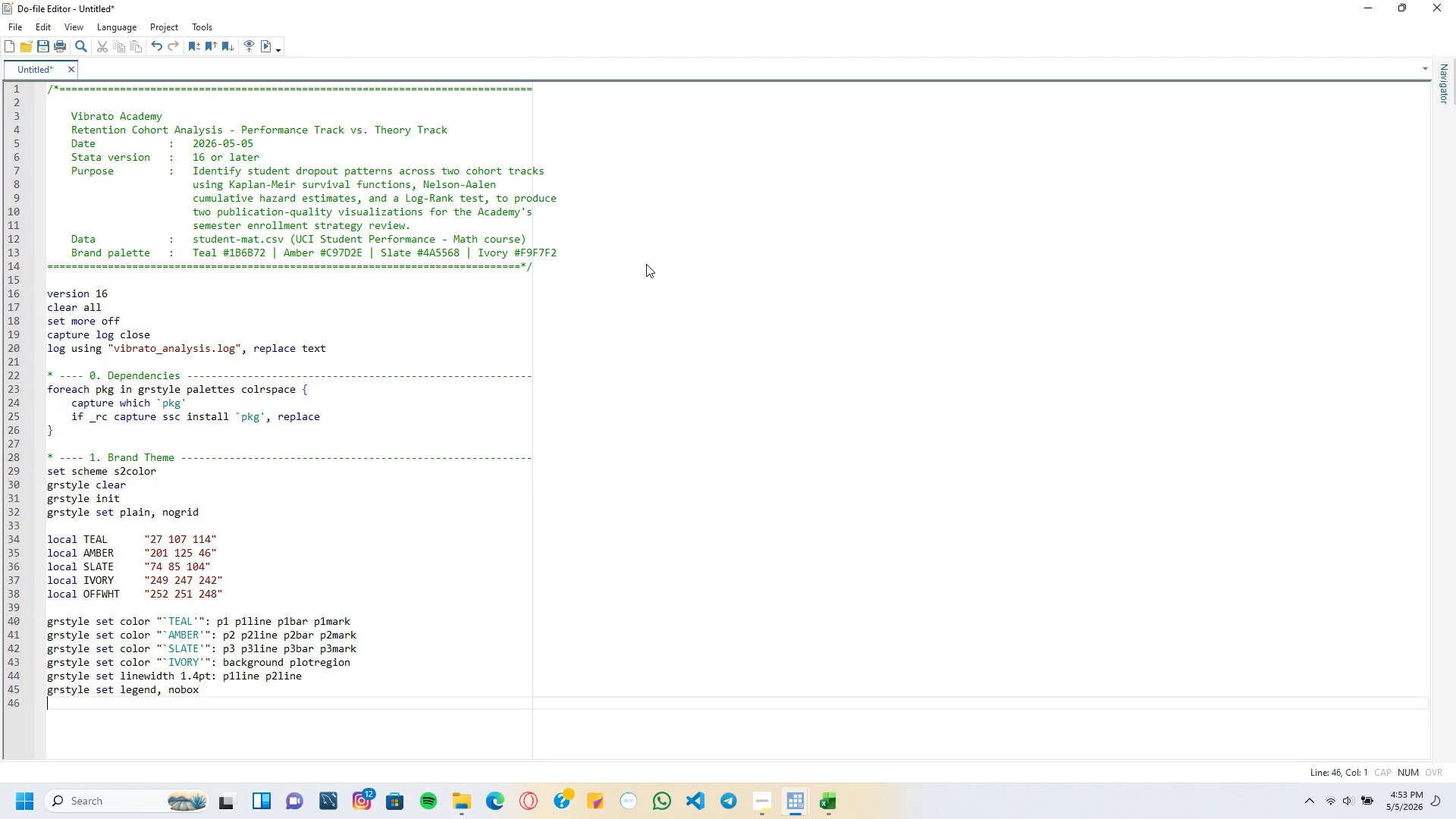 
key(Enter)
 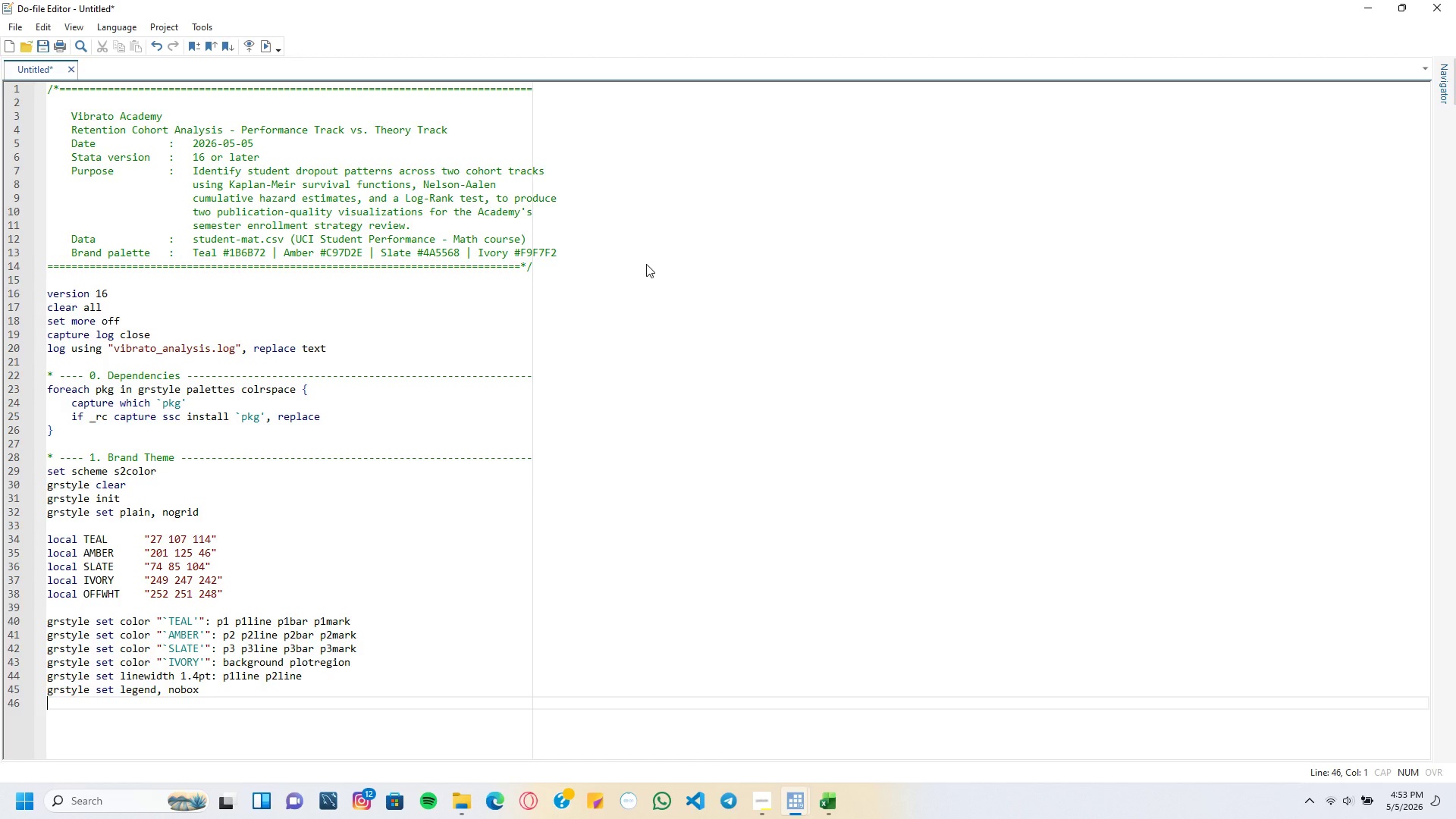 
type(grstyle set graphsize 8 5)
 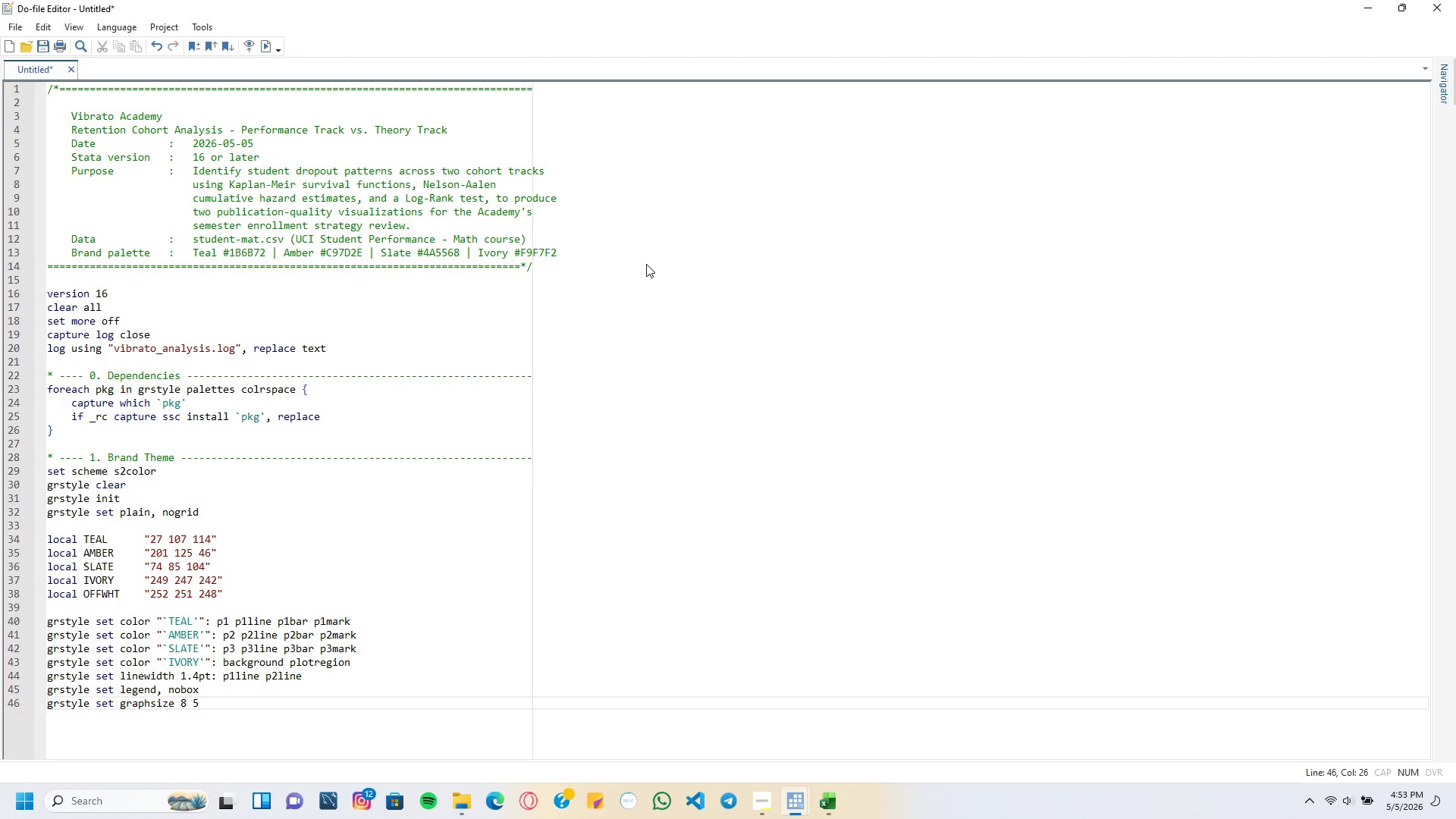 
key(Enter)
 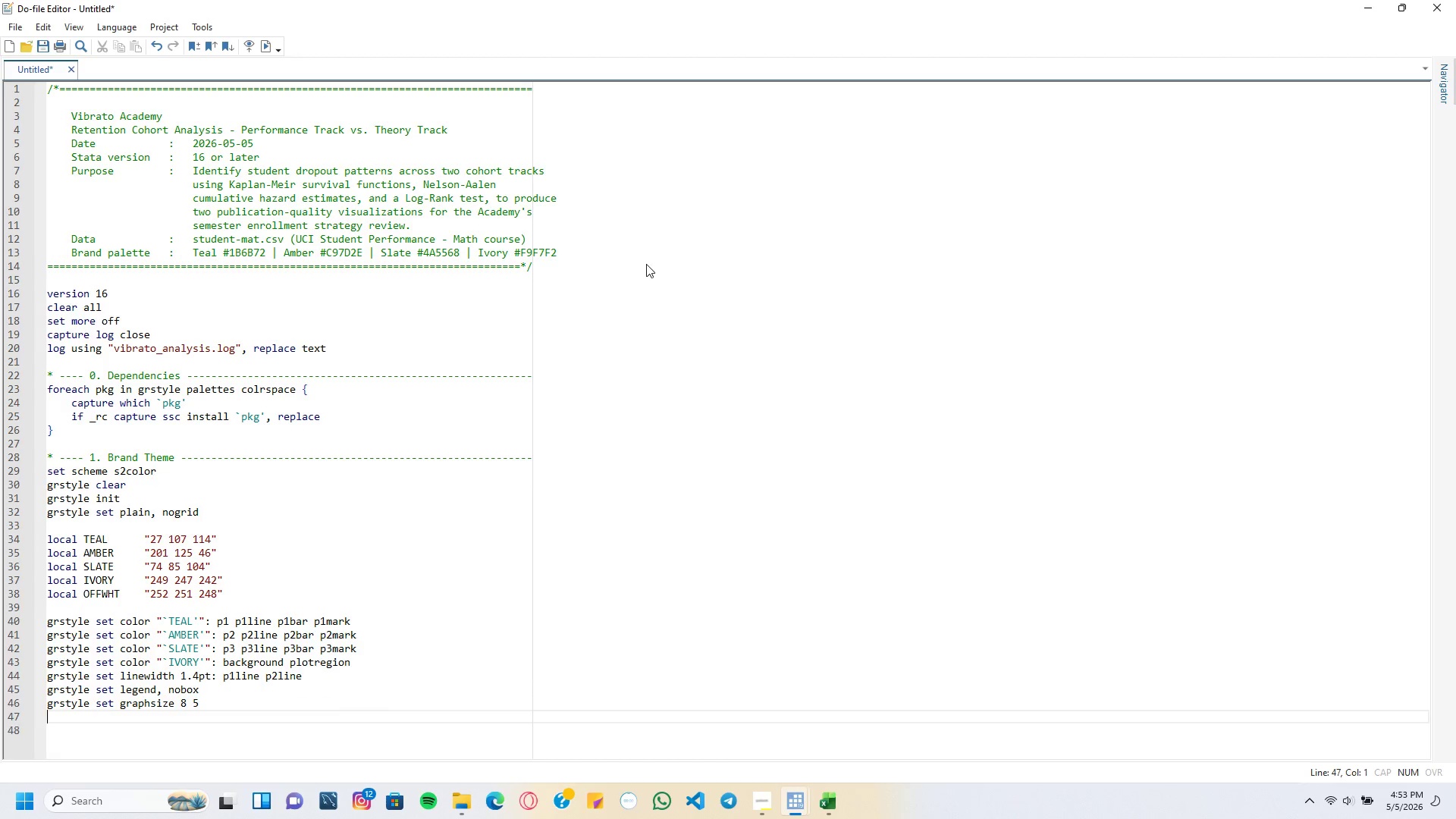 
key(Enter)
 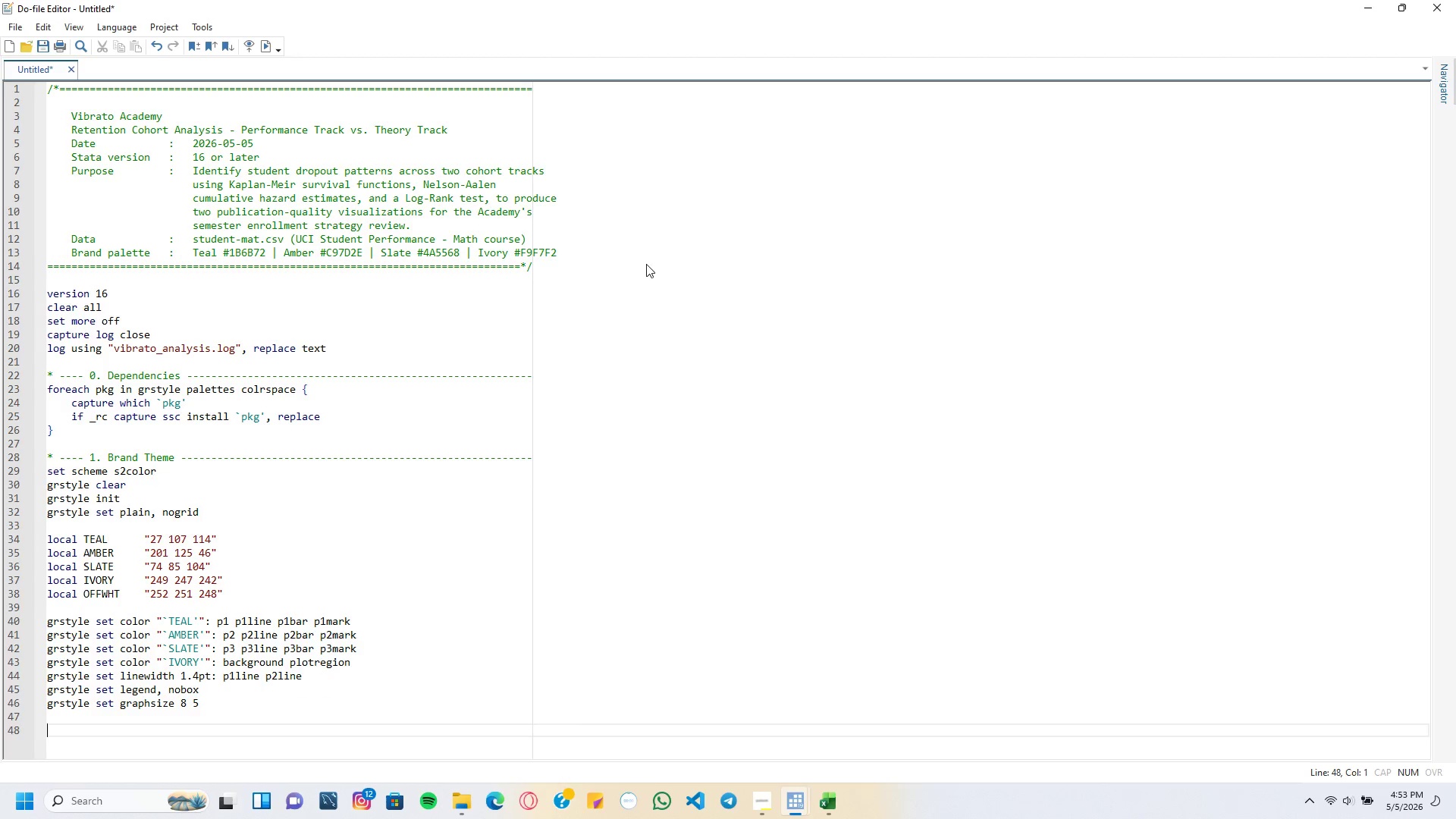 
type(* ---- 2. Data Import ---------------------------------------------------------*)
 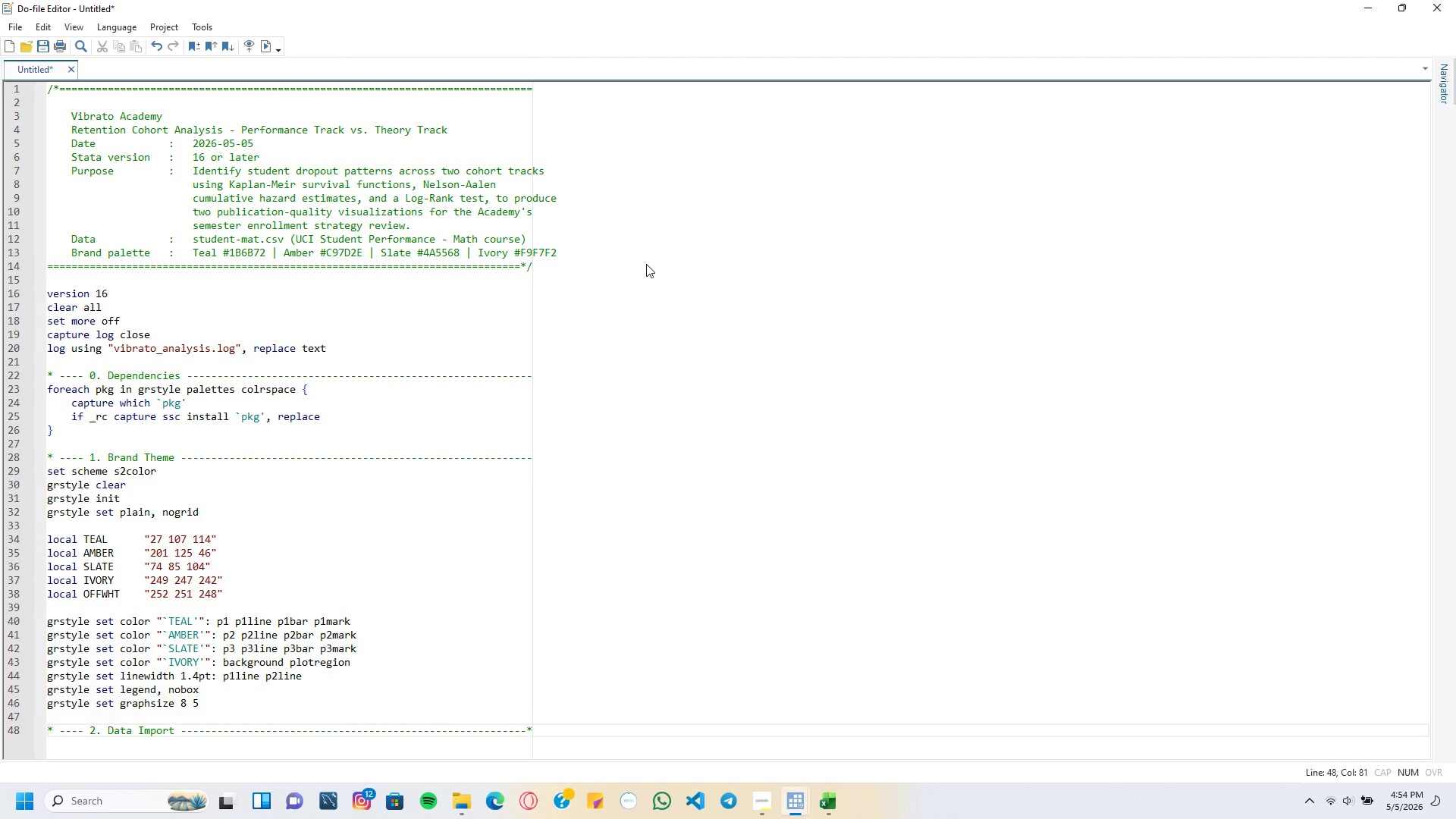 
wait(6.59)
 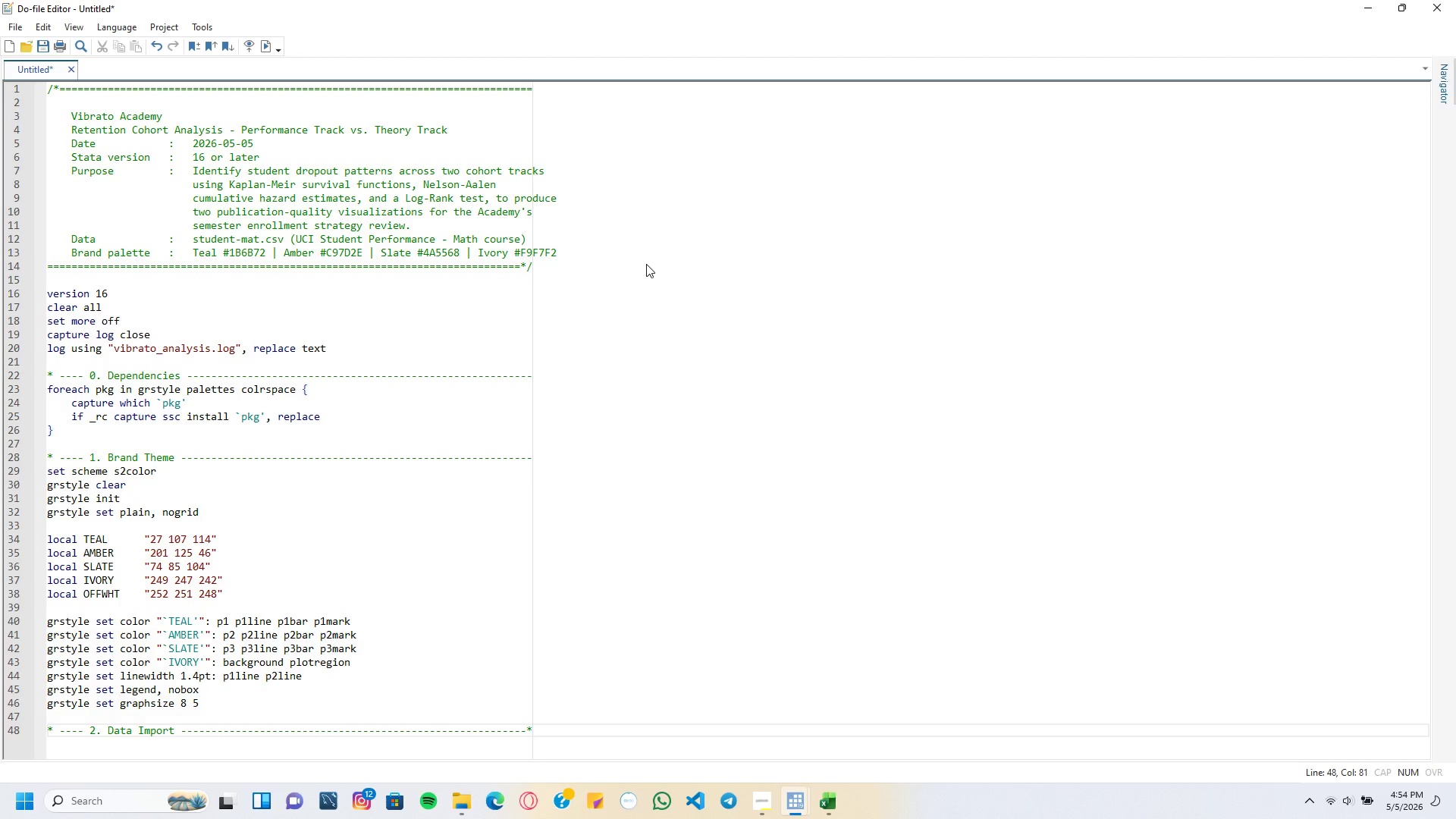 
left_click([530, 375])
 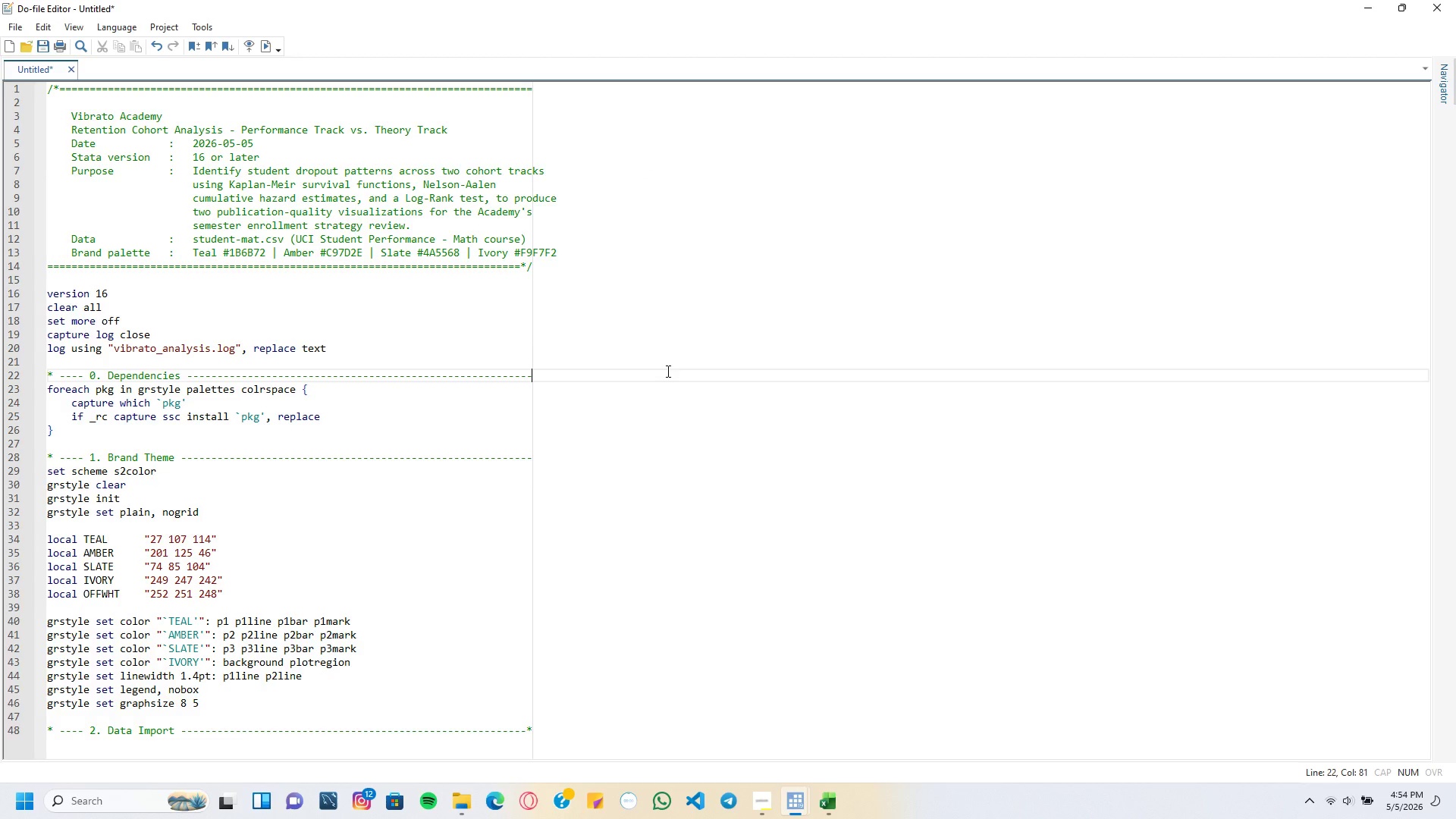 
key(Slash)
 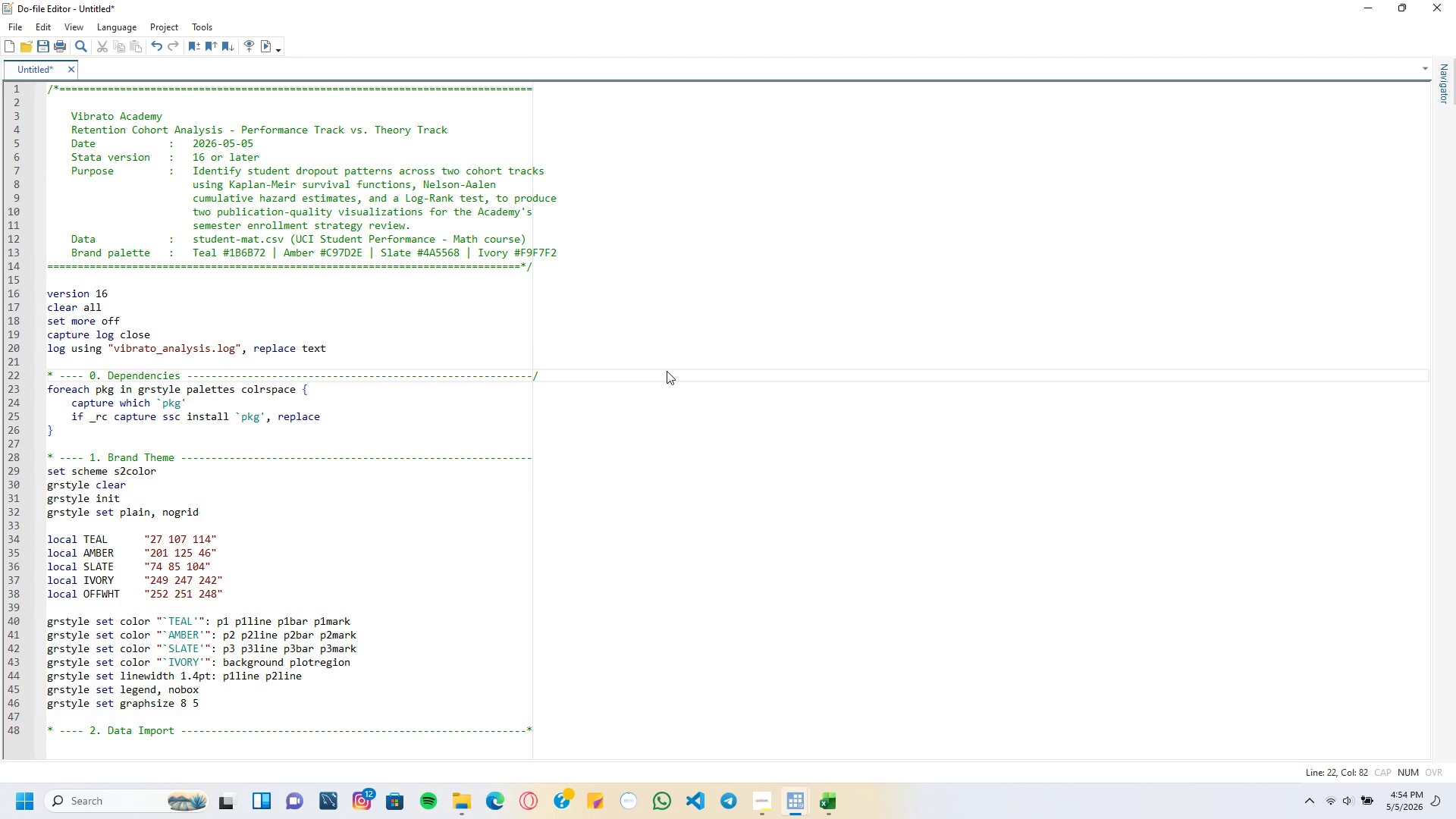 
key(Backspace)
 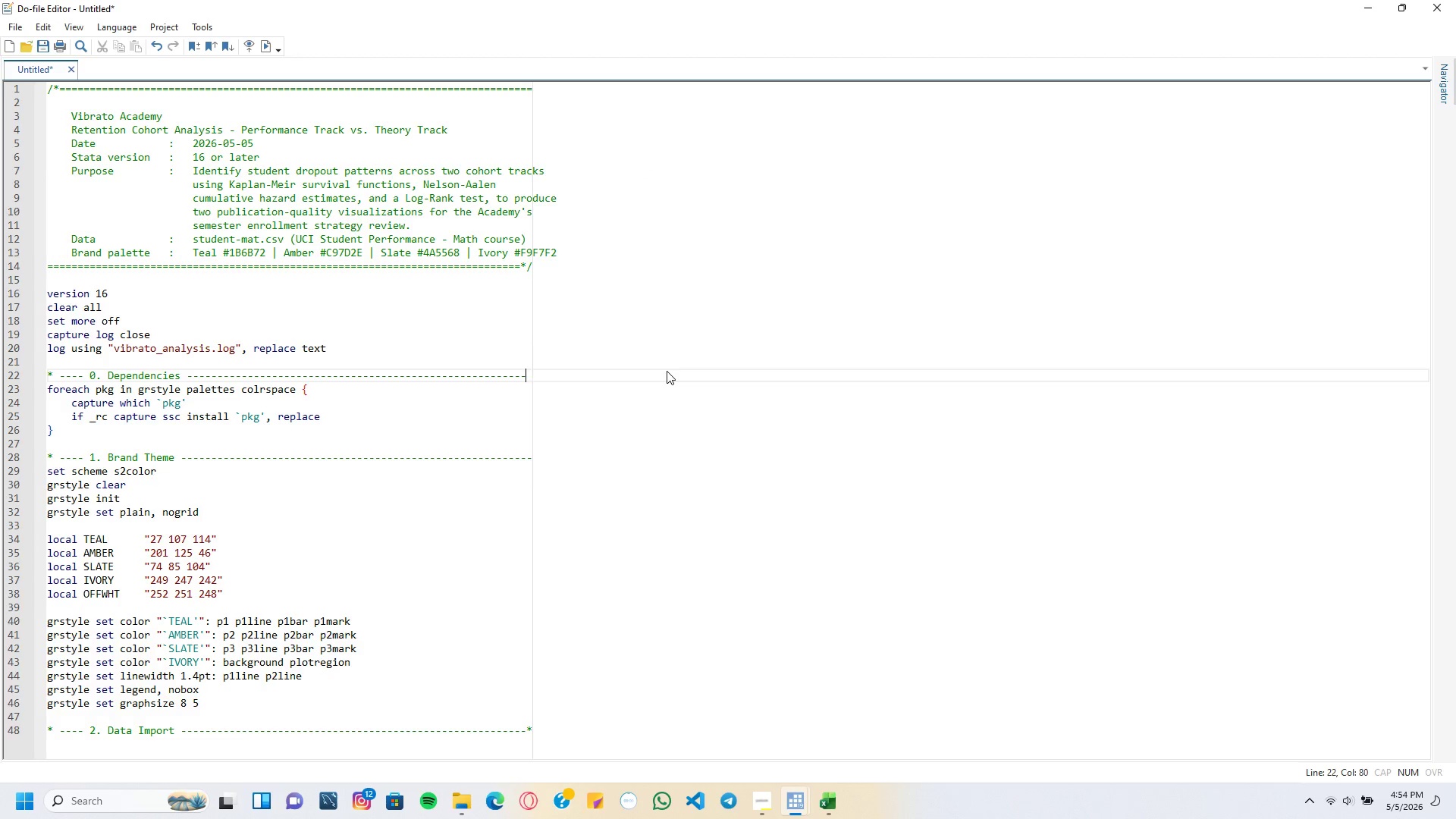 
key(Backspace)
 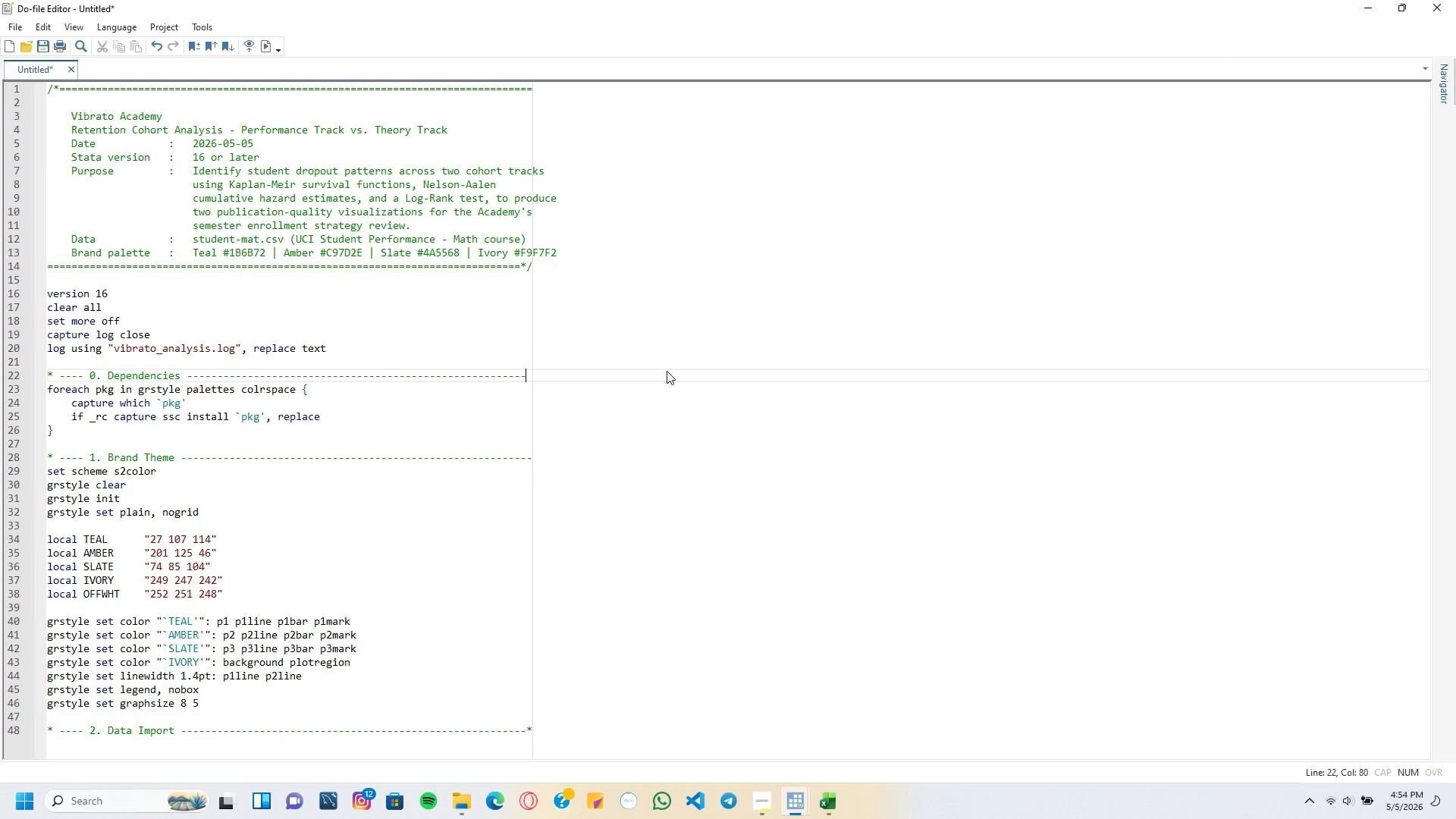 
key(Shift+ShiftLeft)
 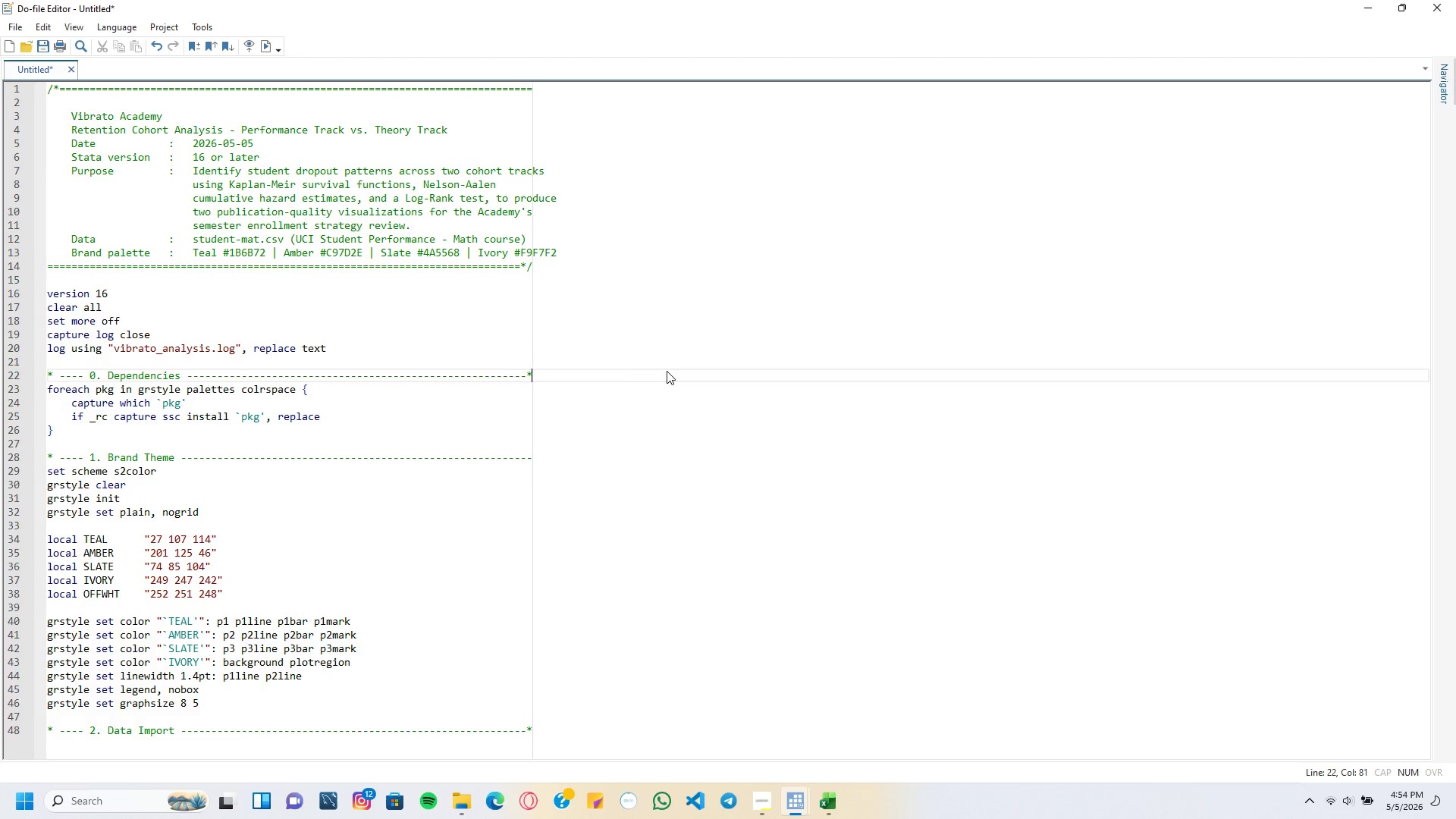 
key(Shift+8)
 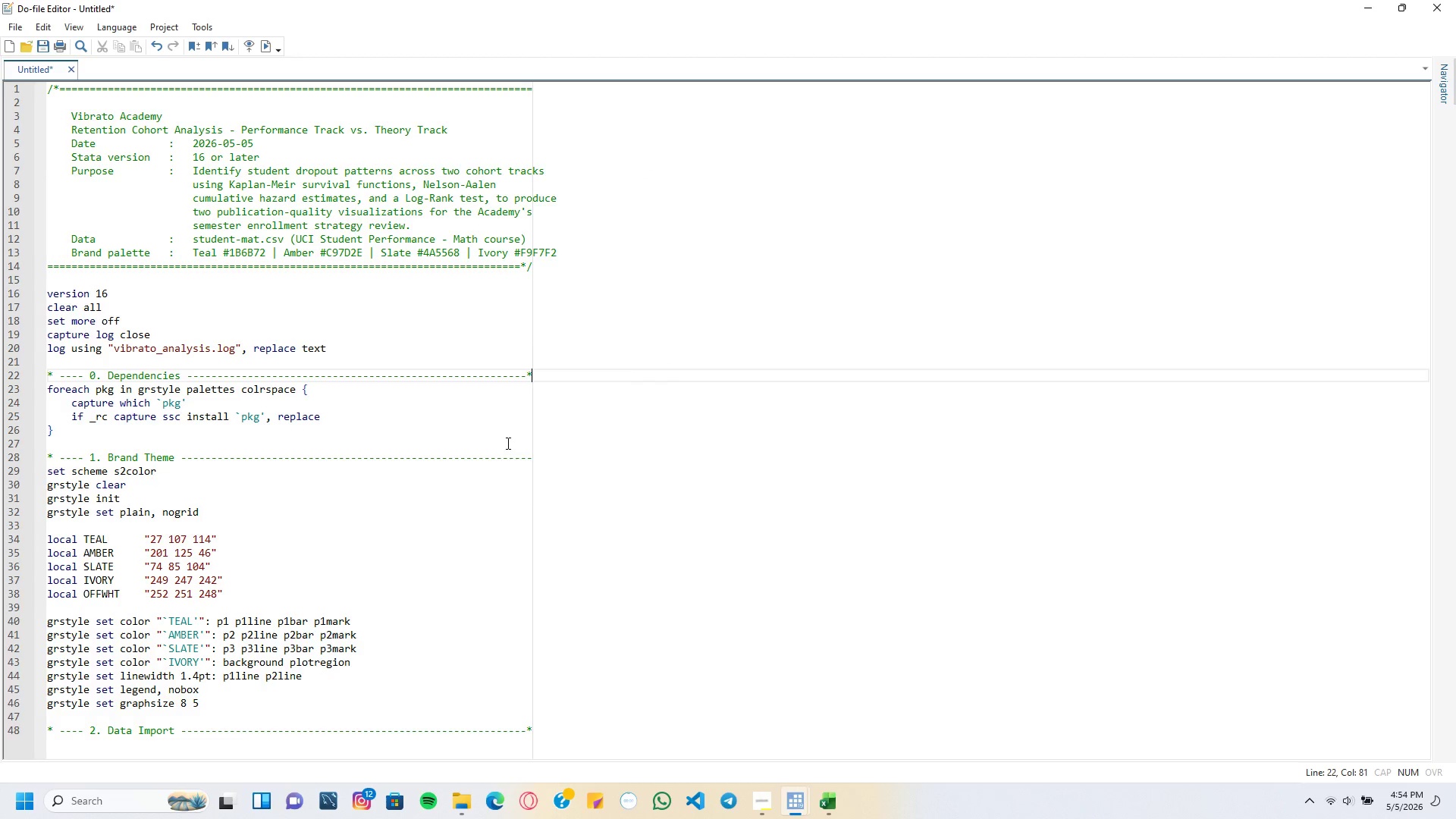 
left_click([535, 457])
 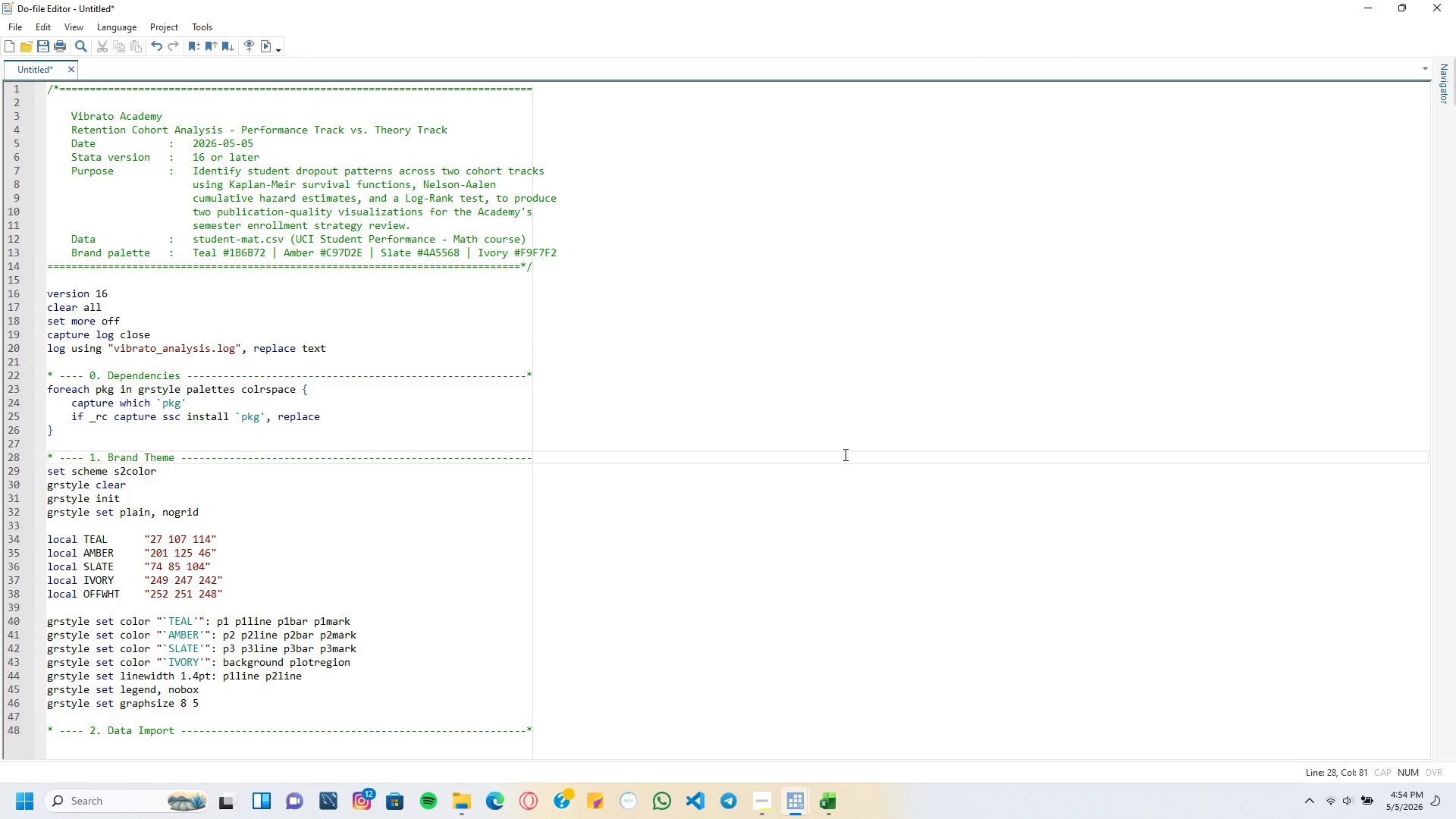 
key(Backspace)
 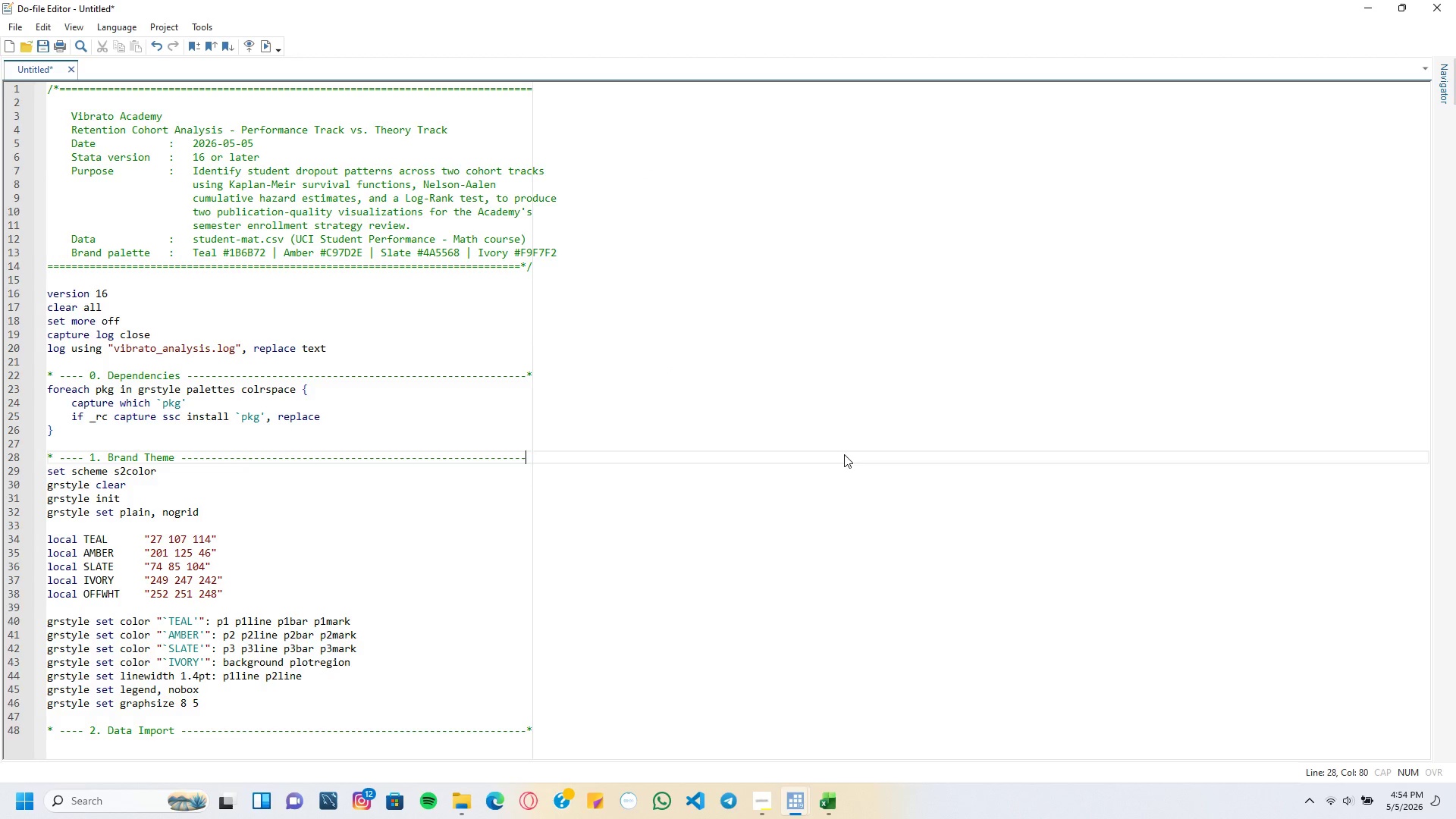 
key(Shift+8)
 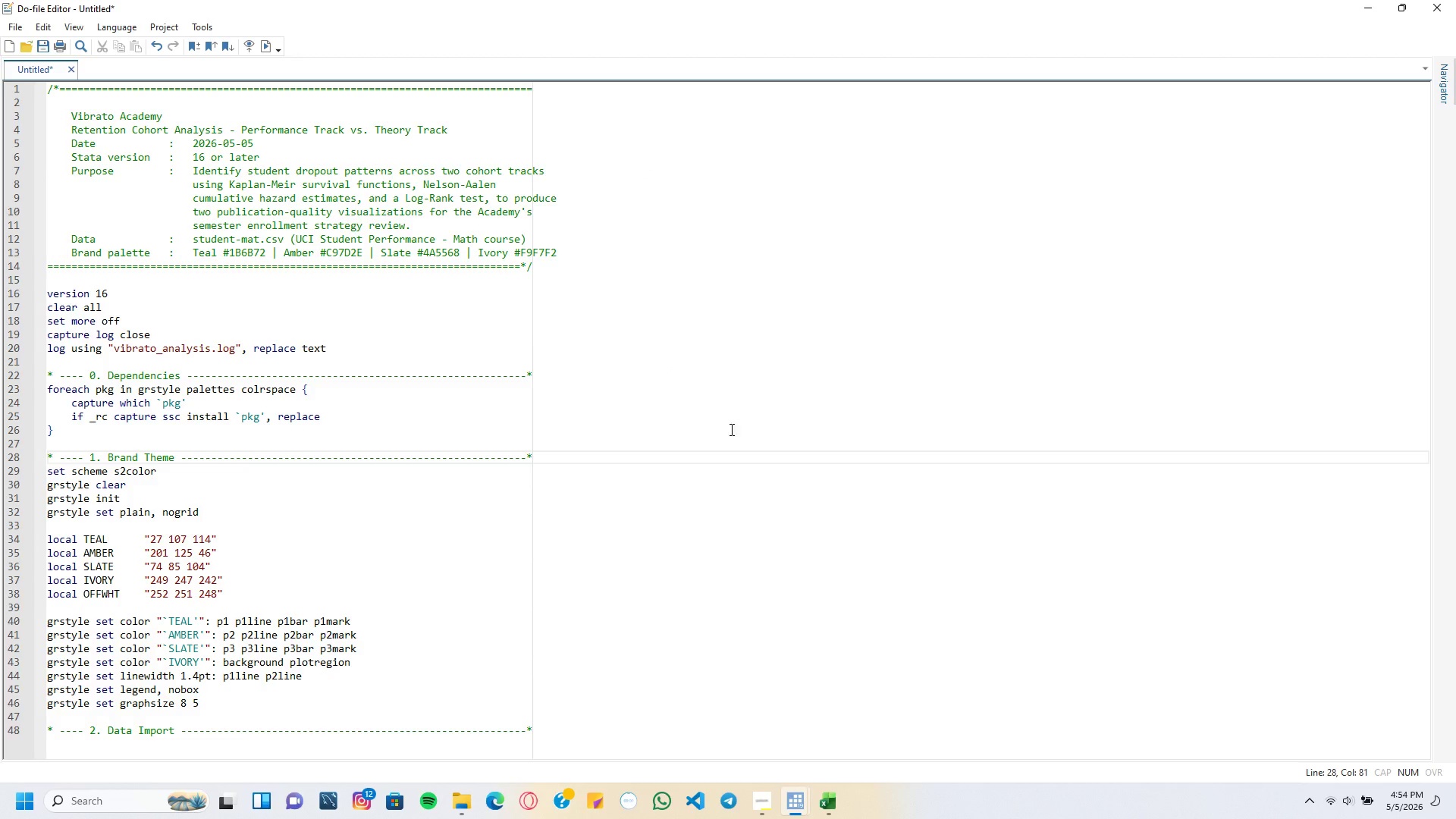 
scroll: coordinate [491, 493], scroll_direction: down, amount: 2.0
 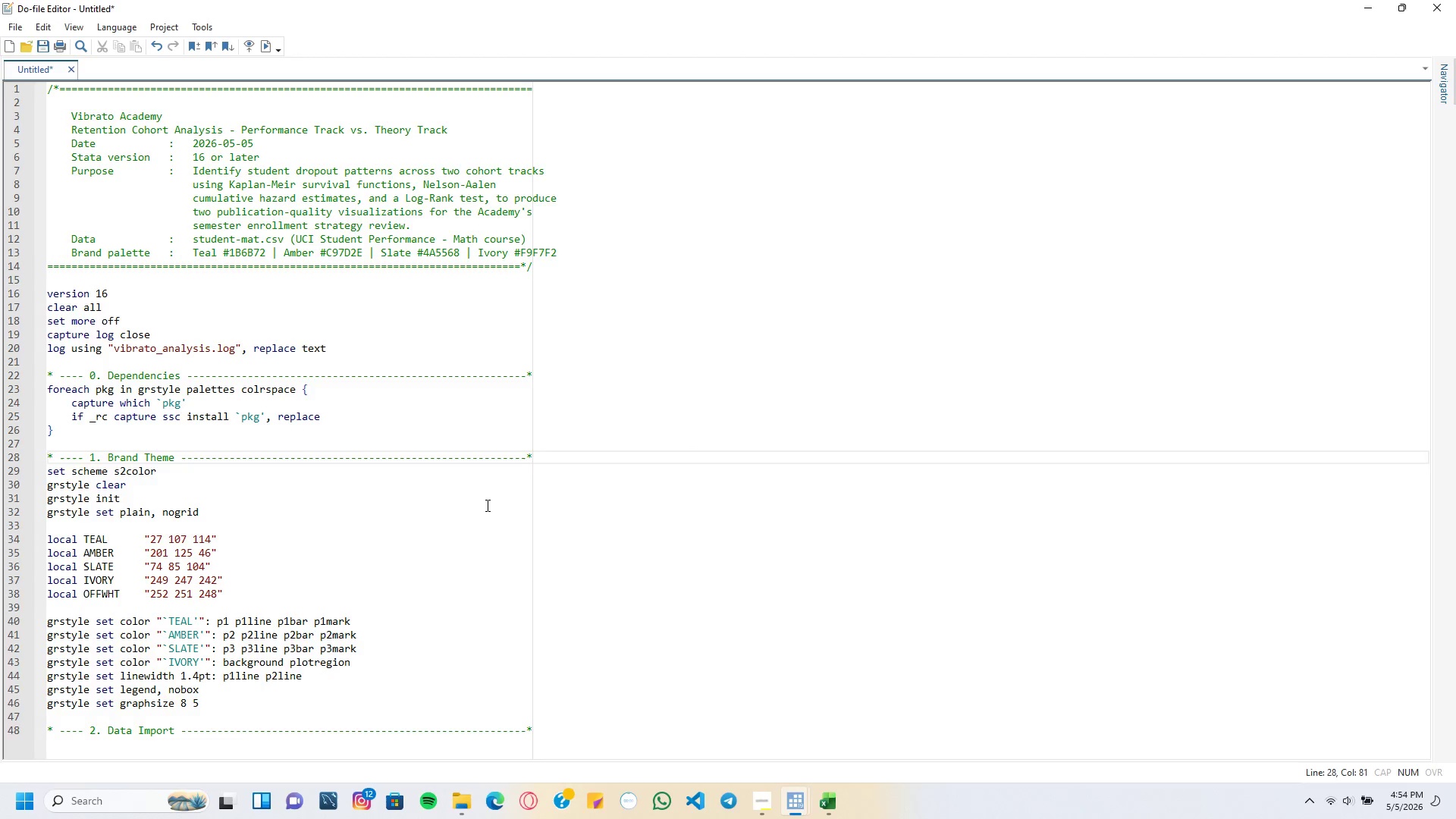 
left_click([486, 505])
 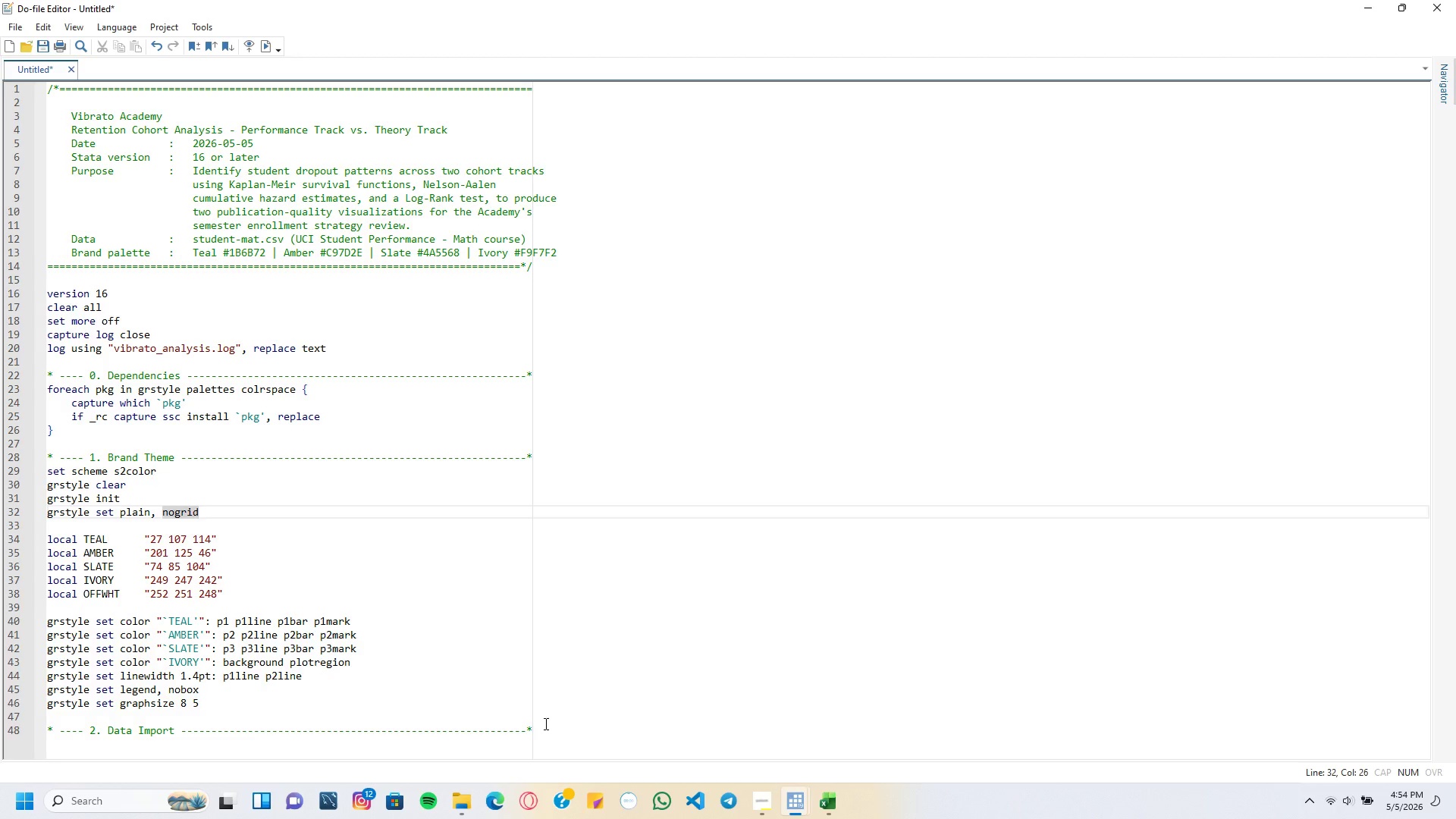 
left_click([544, 723])
 